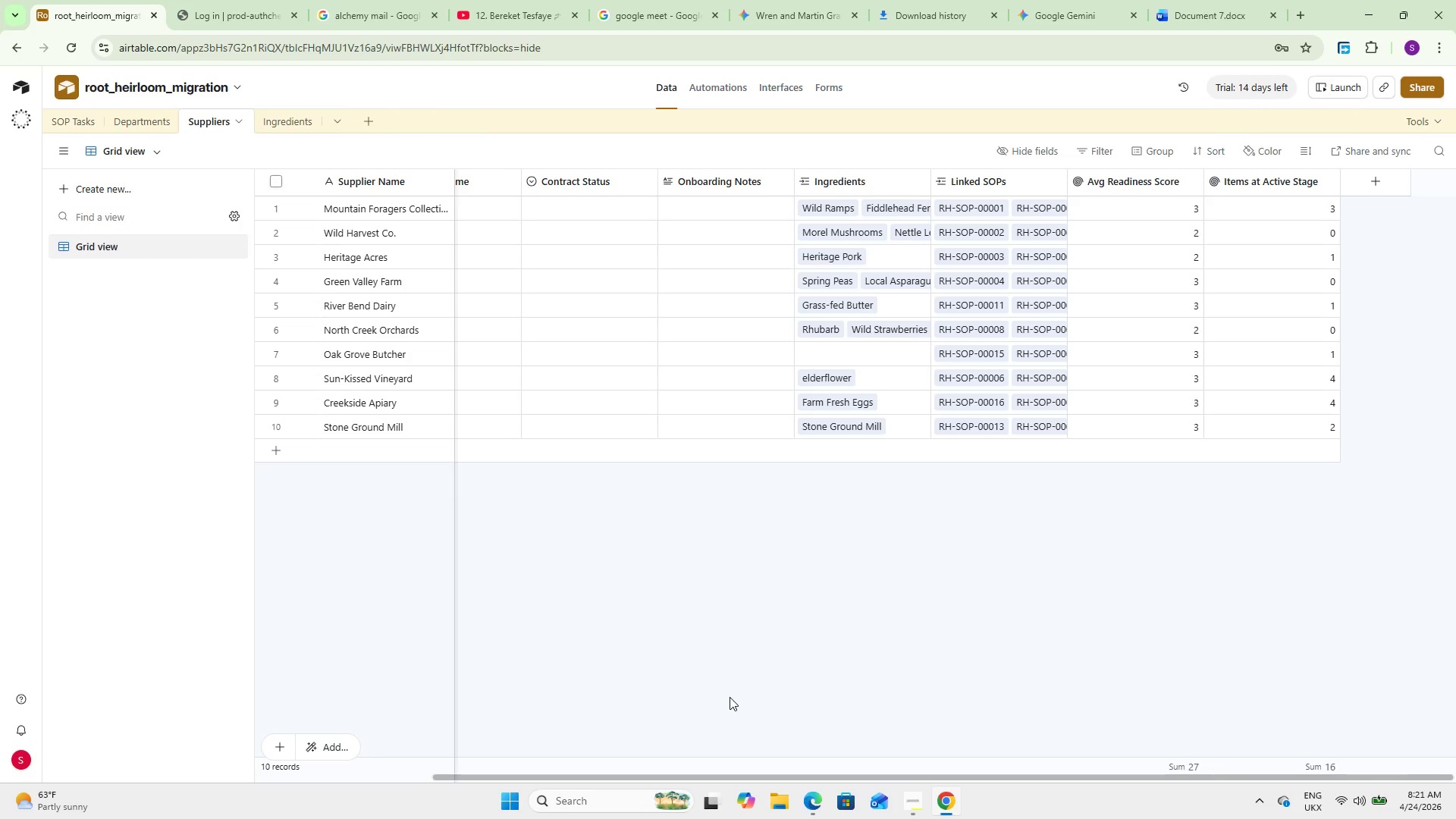 
left_click([280, 121])
 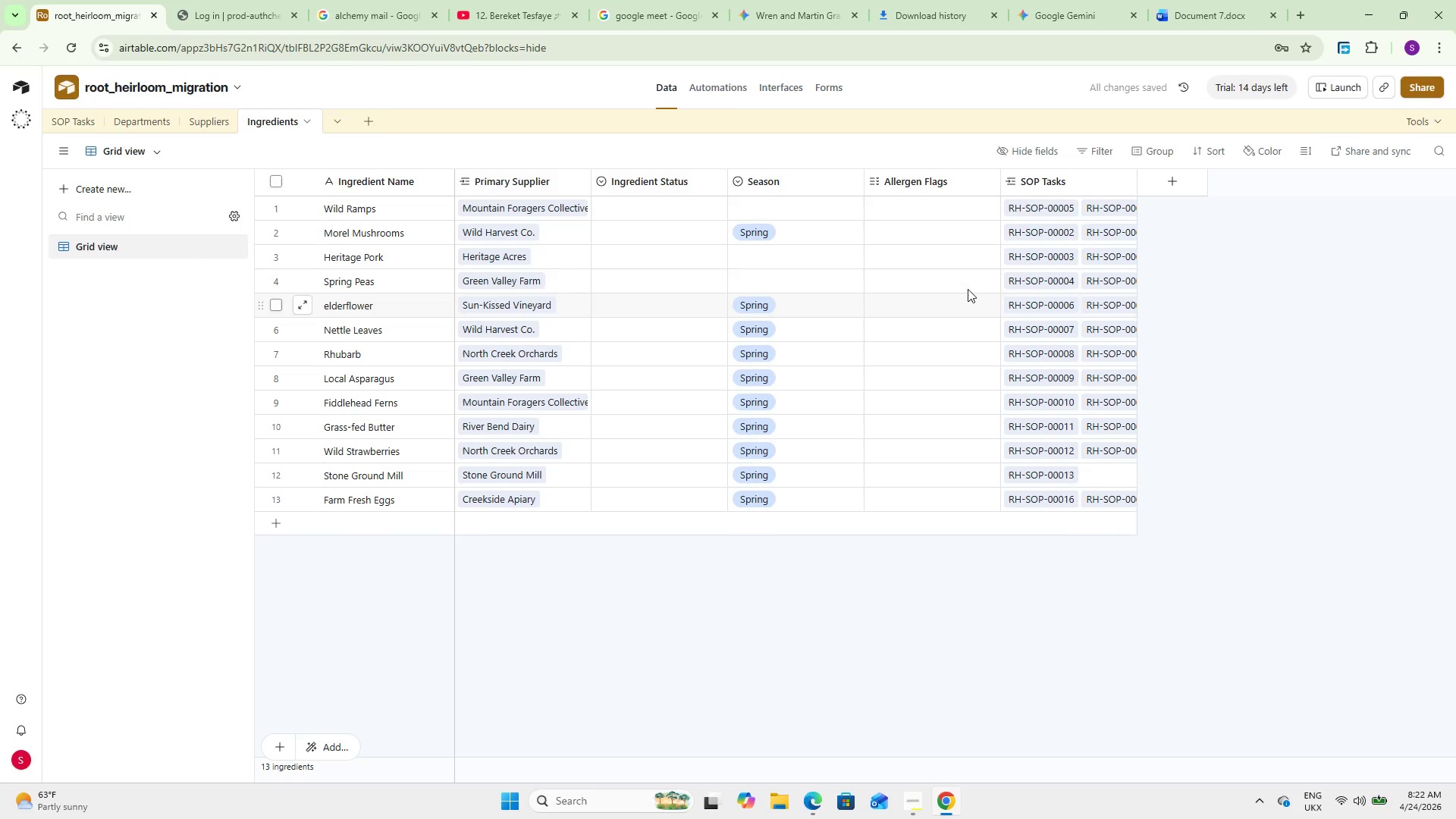 
double_click([1043, 173])
 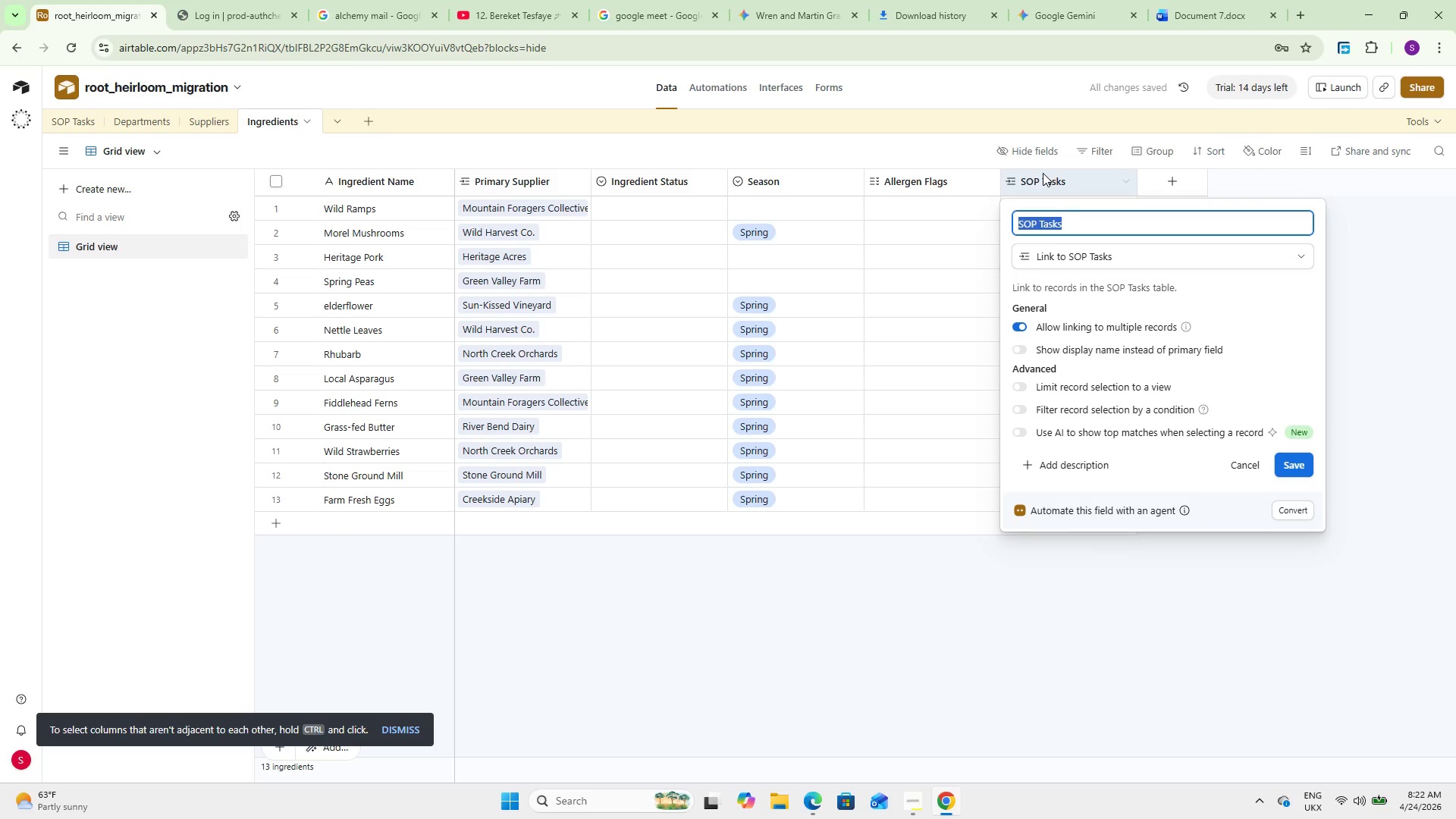 
type(Linked SOPs)
 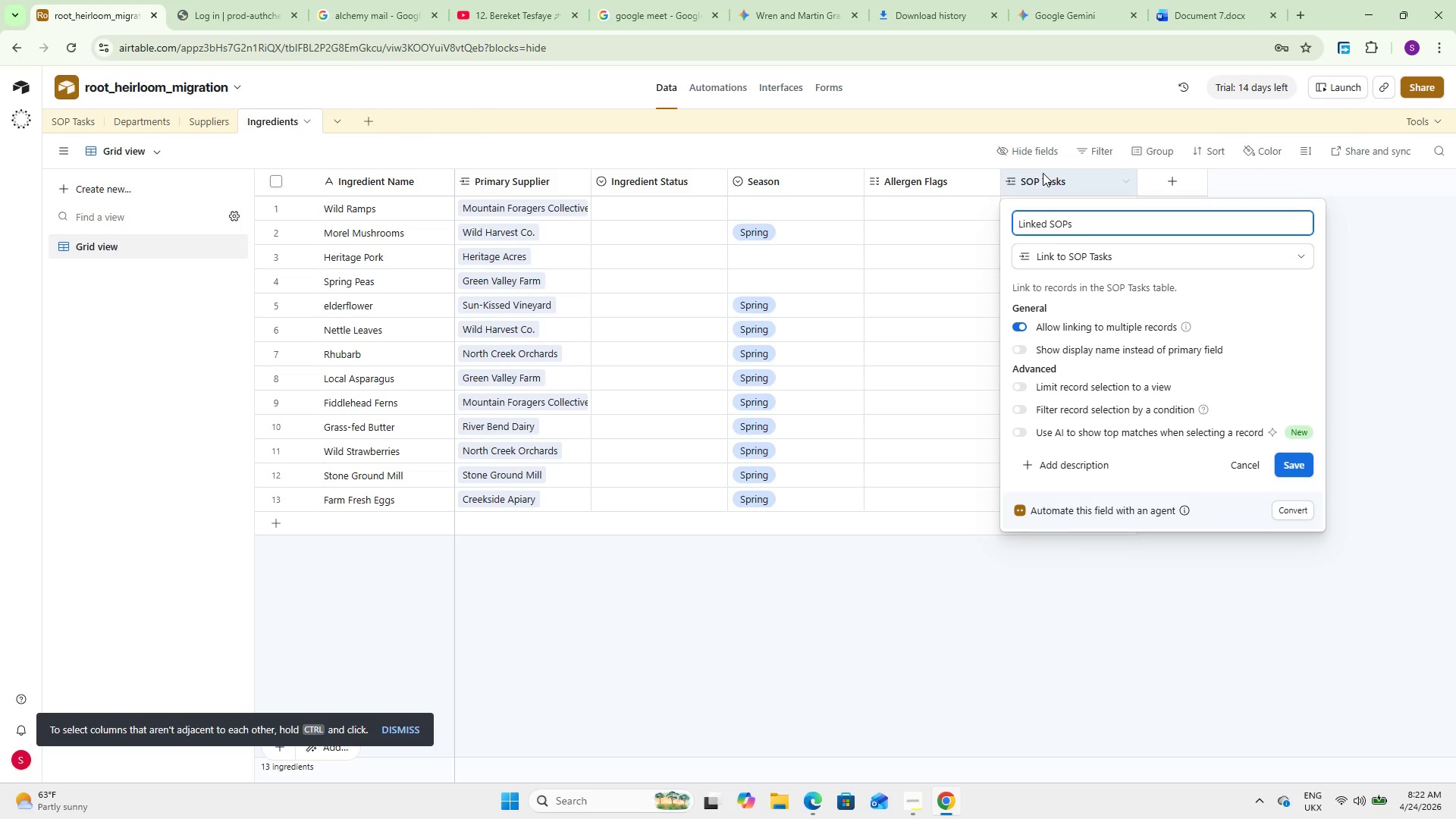 
left_click([1291, 458])
 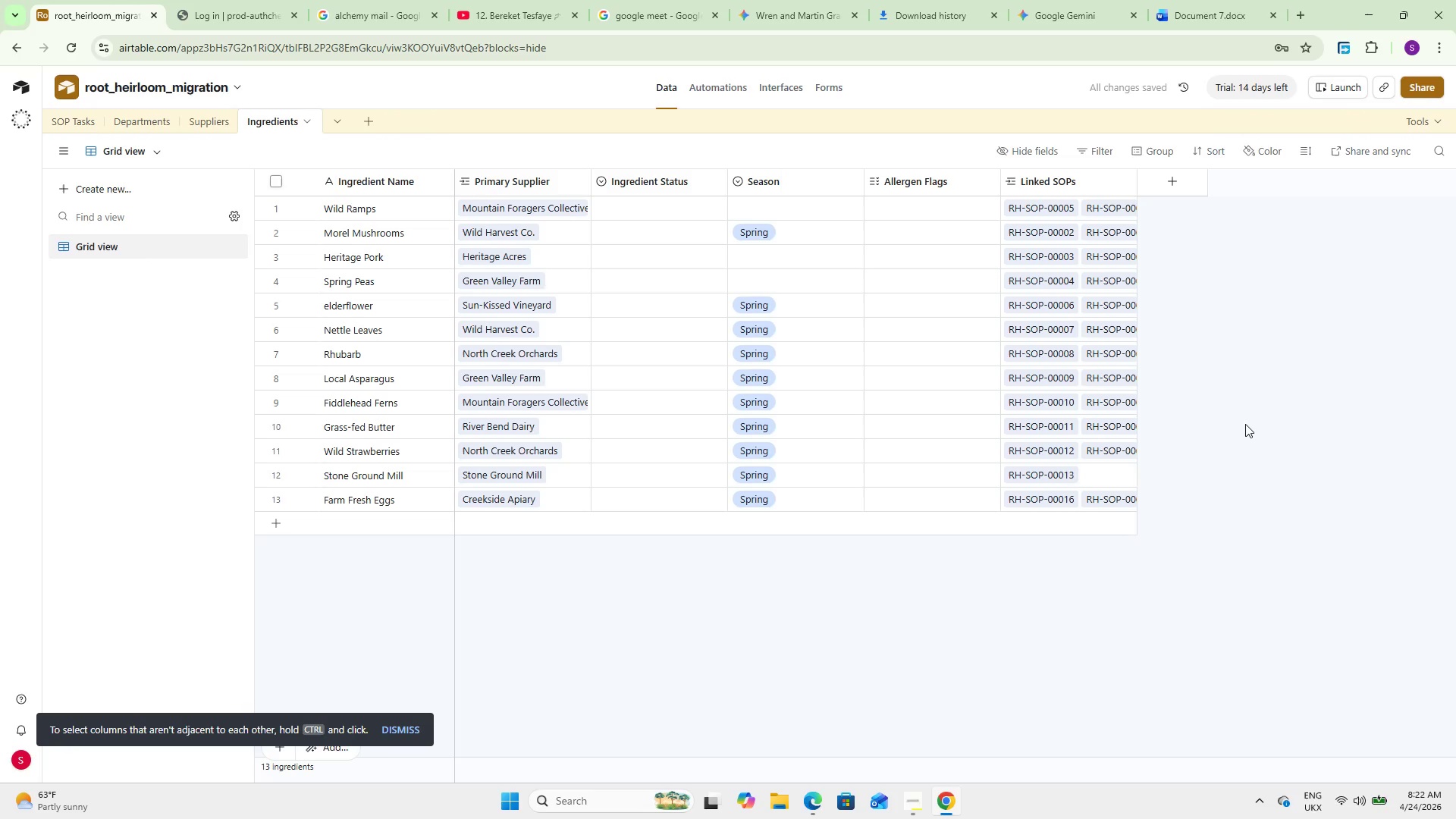 
wait(7.78)
 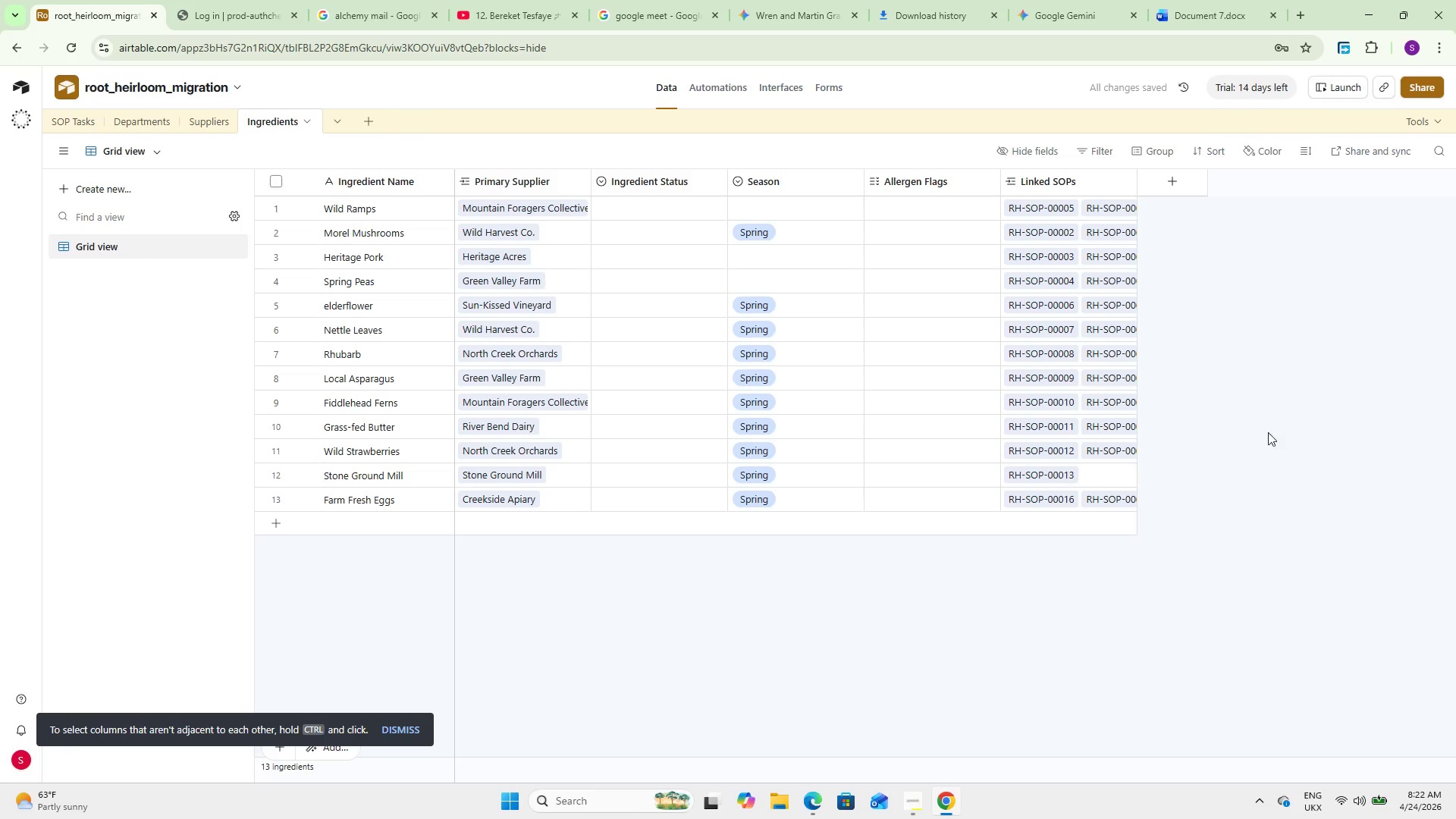 
left_click([1168, 180])
 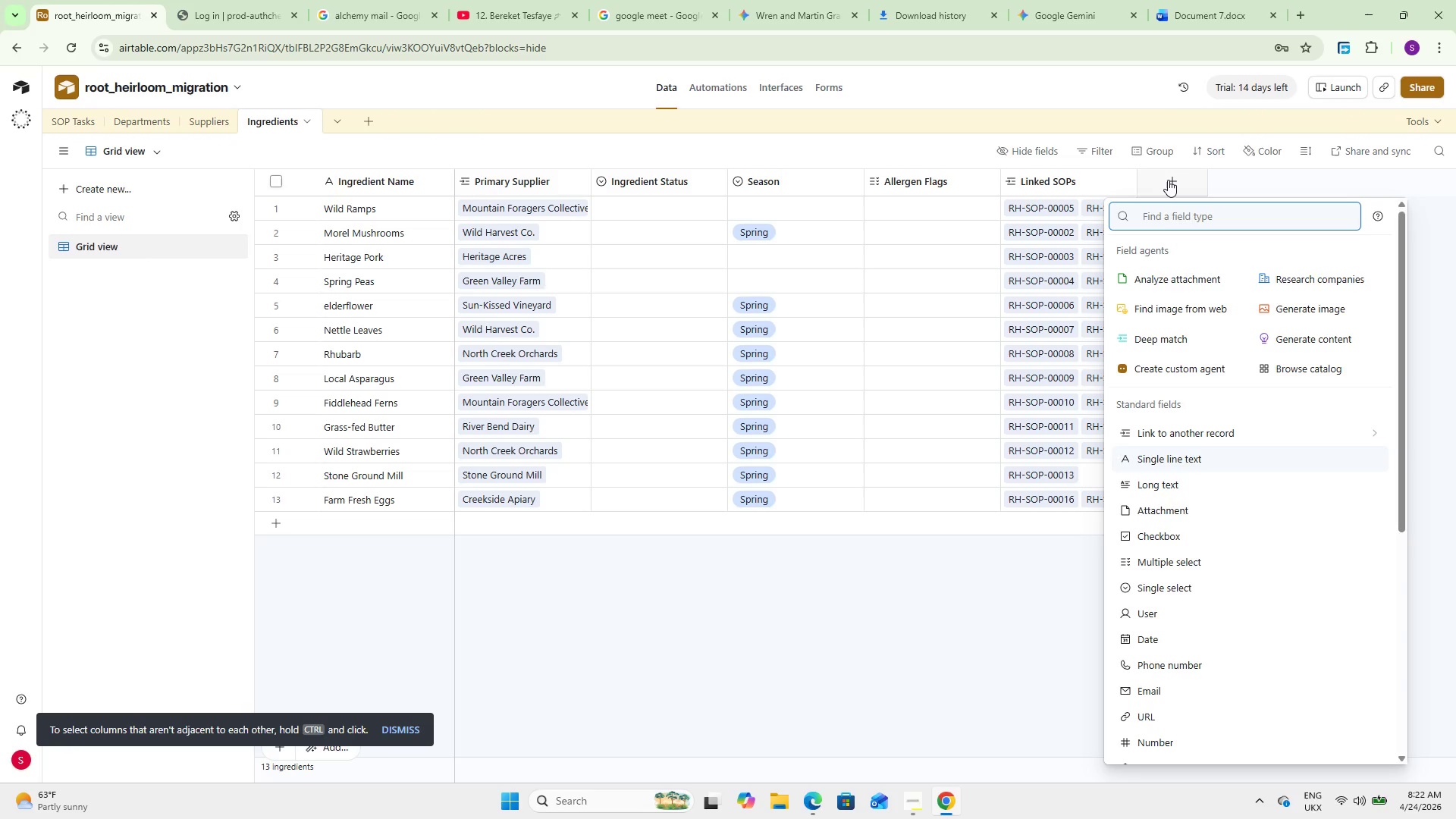 
type(ri)
key(Backspace)
type(oll)
 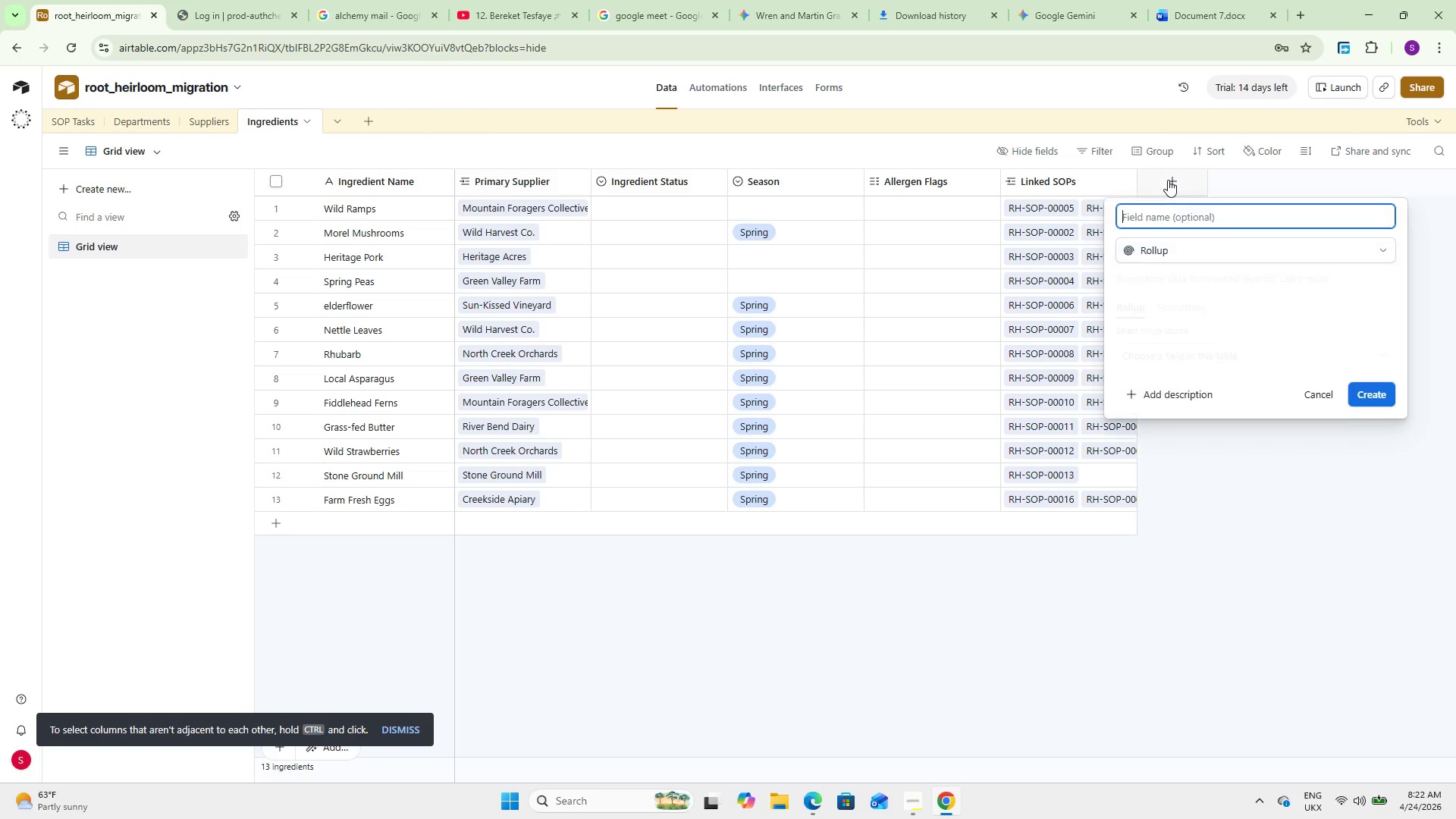 
key(Enter)
 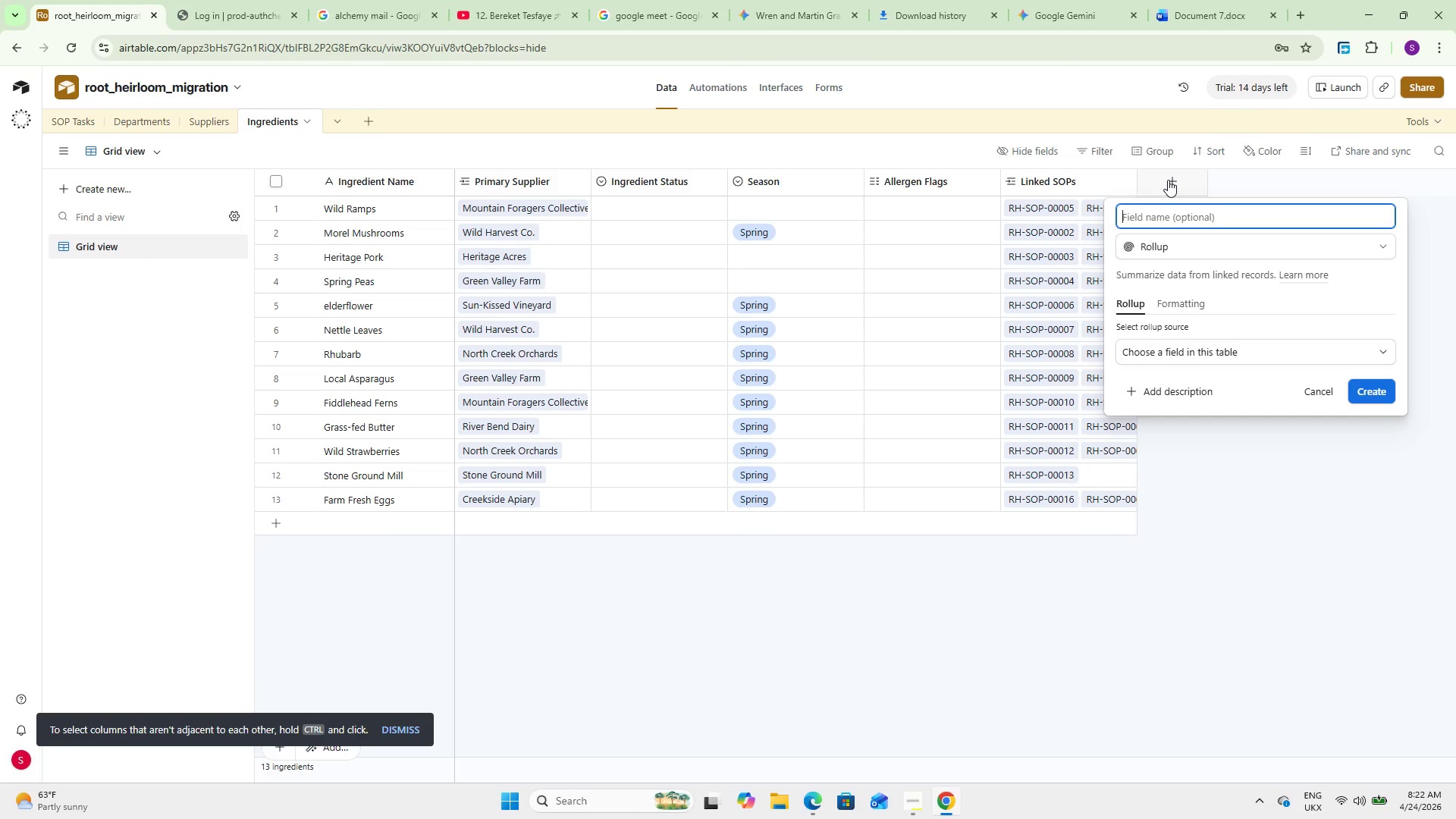 
type(Latest Taks)
key(Backspace)
key(Backspace)
type(sk Status)
 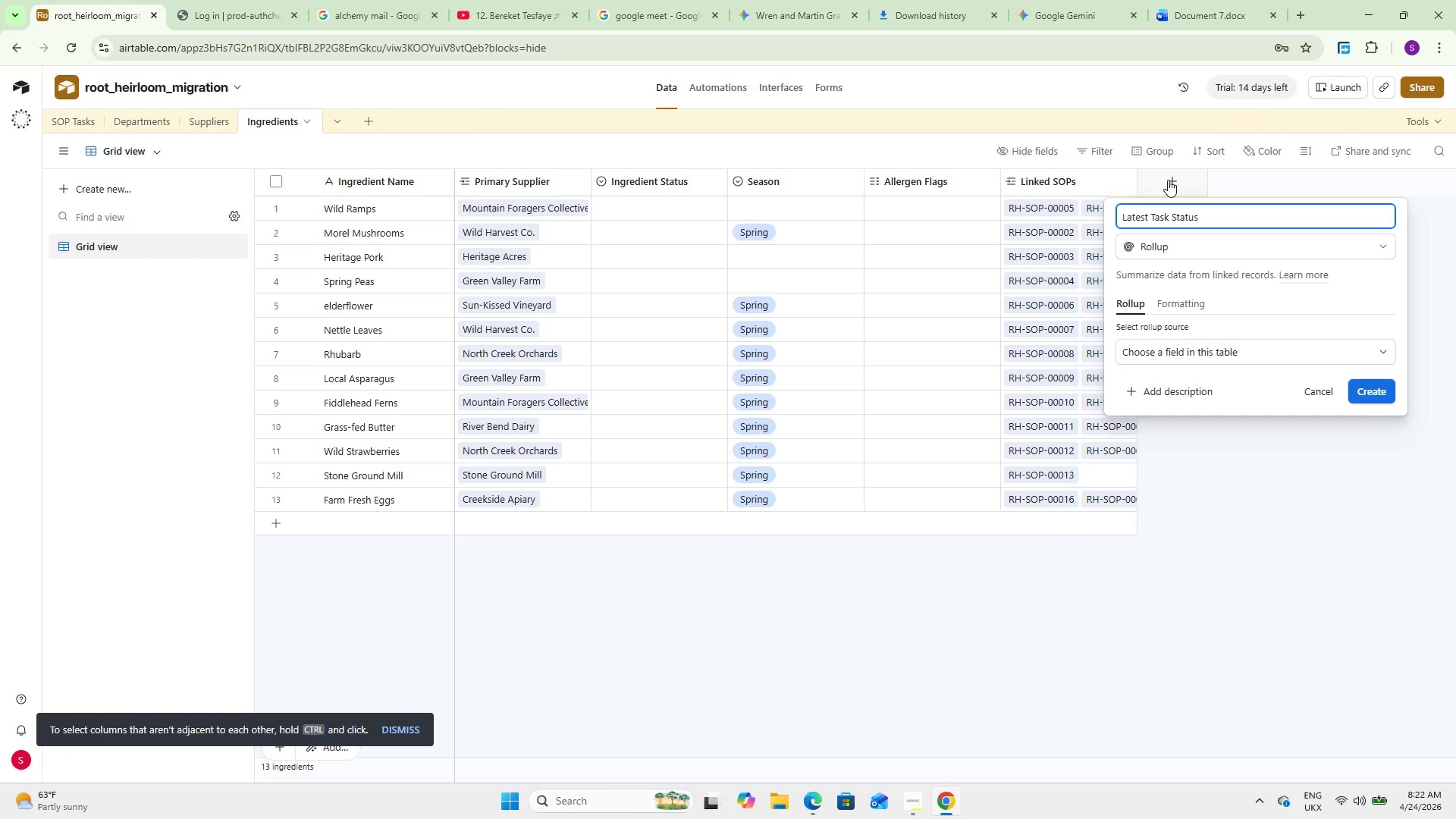 
left_click([1183, 344])
 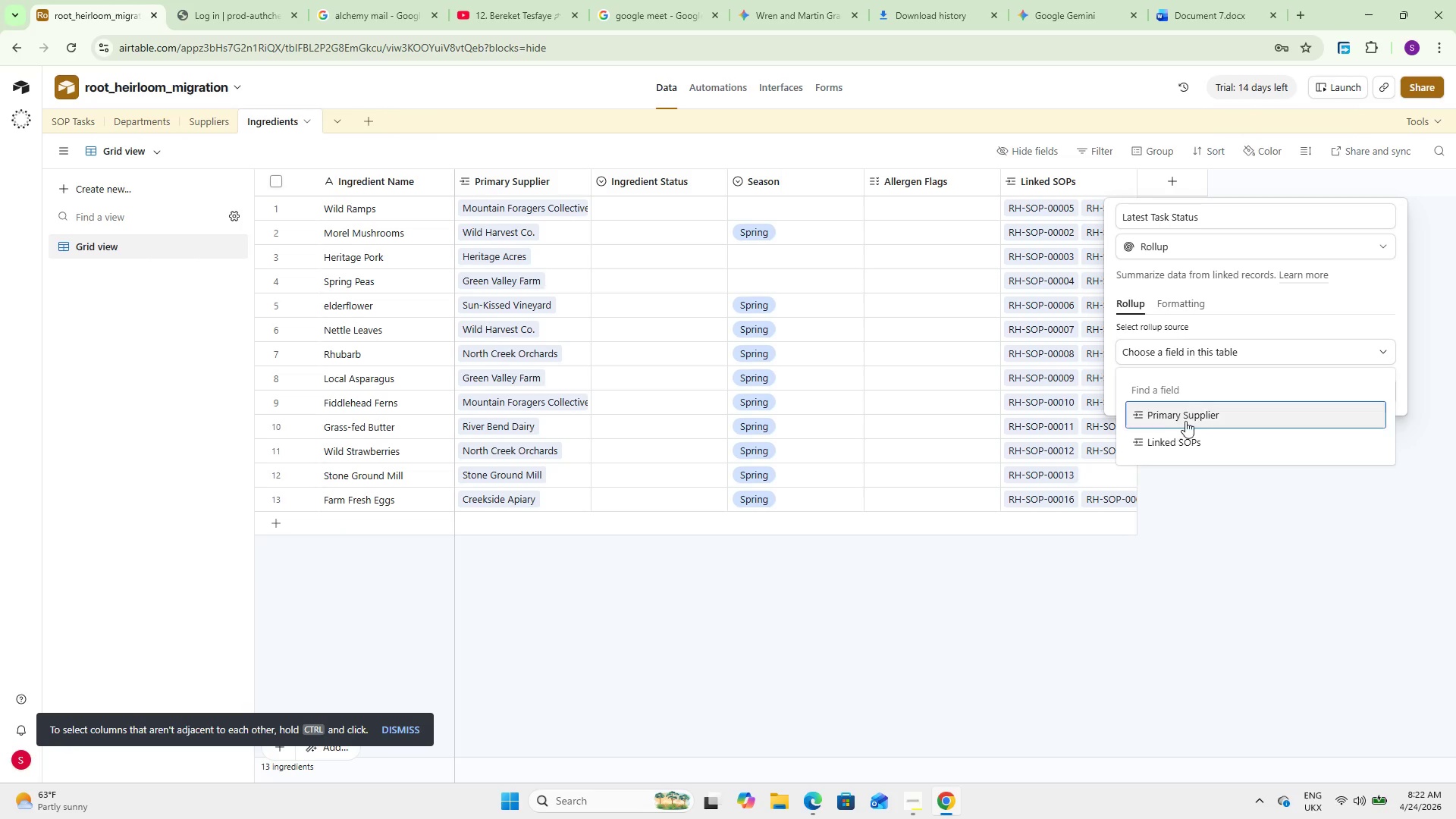 
left_click([1188, 438])
 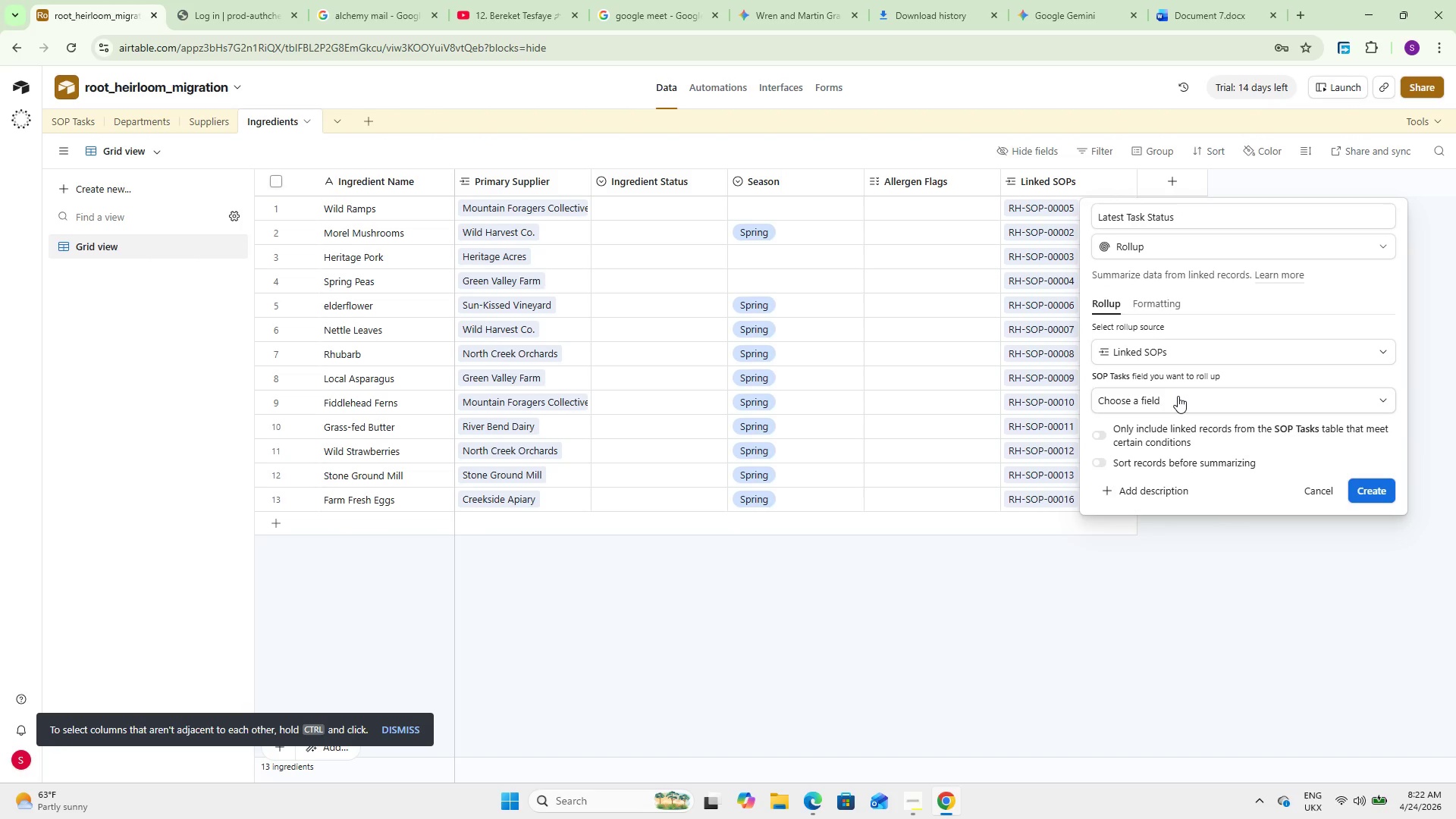 
left_click([1178, 396])
 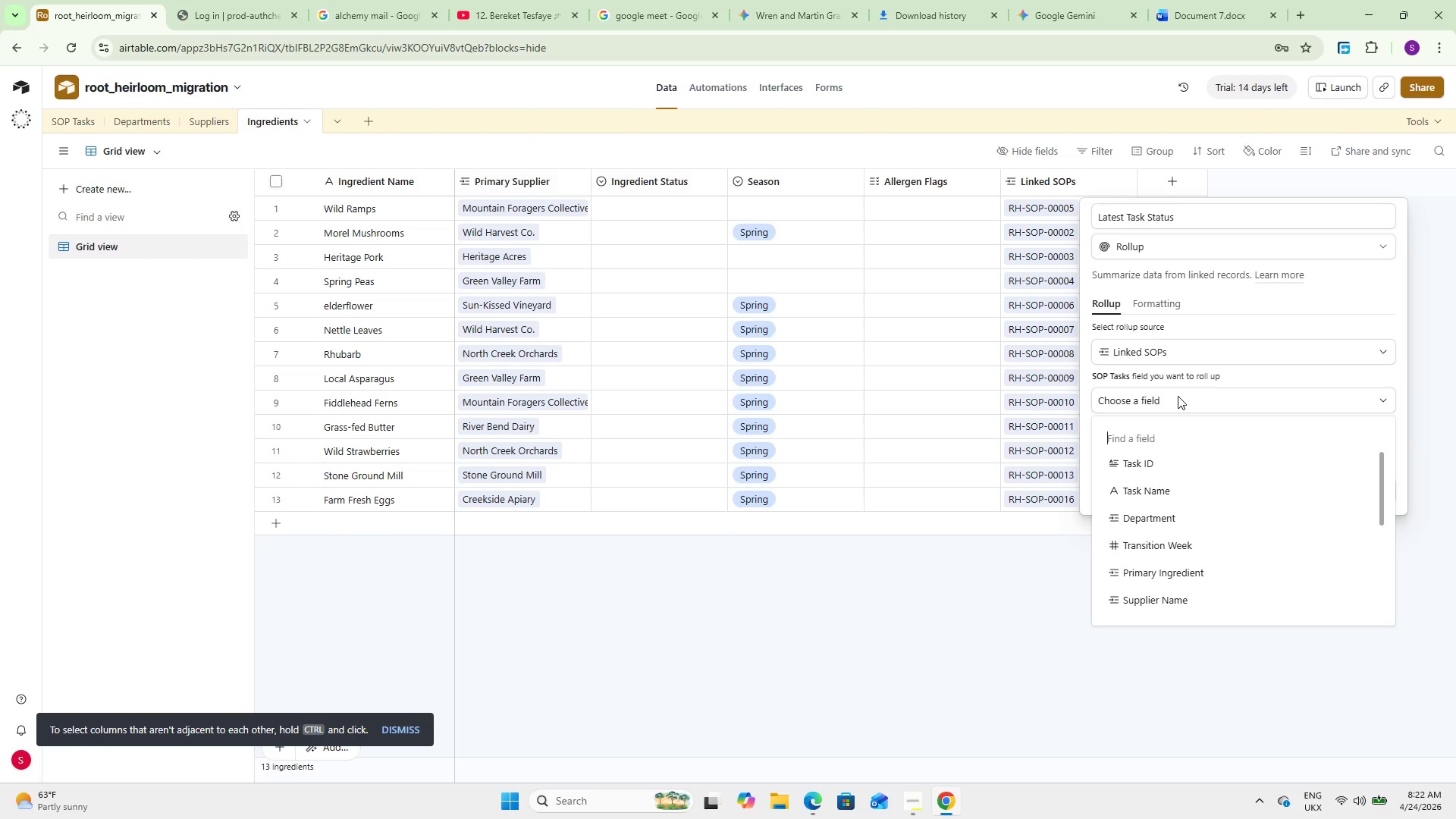 
type(Rea)
 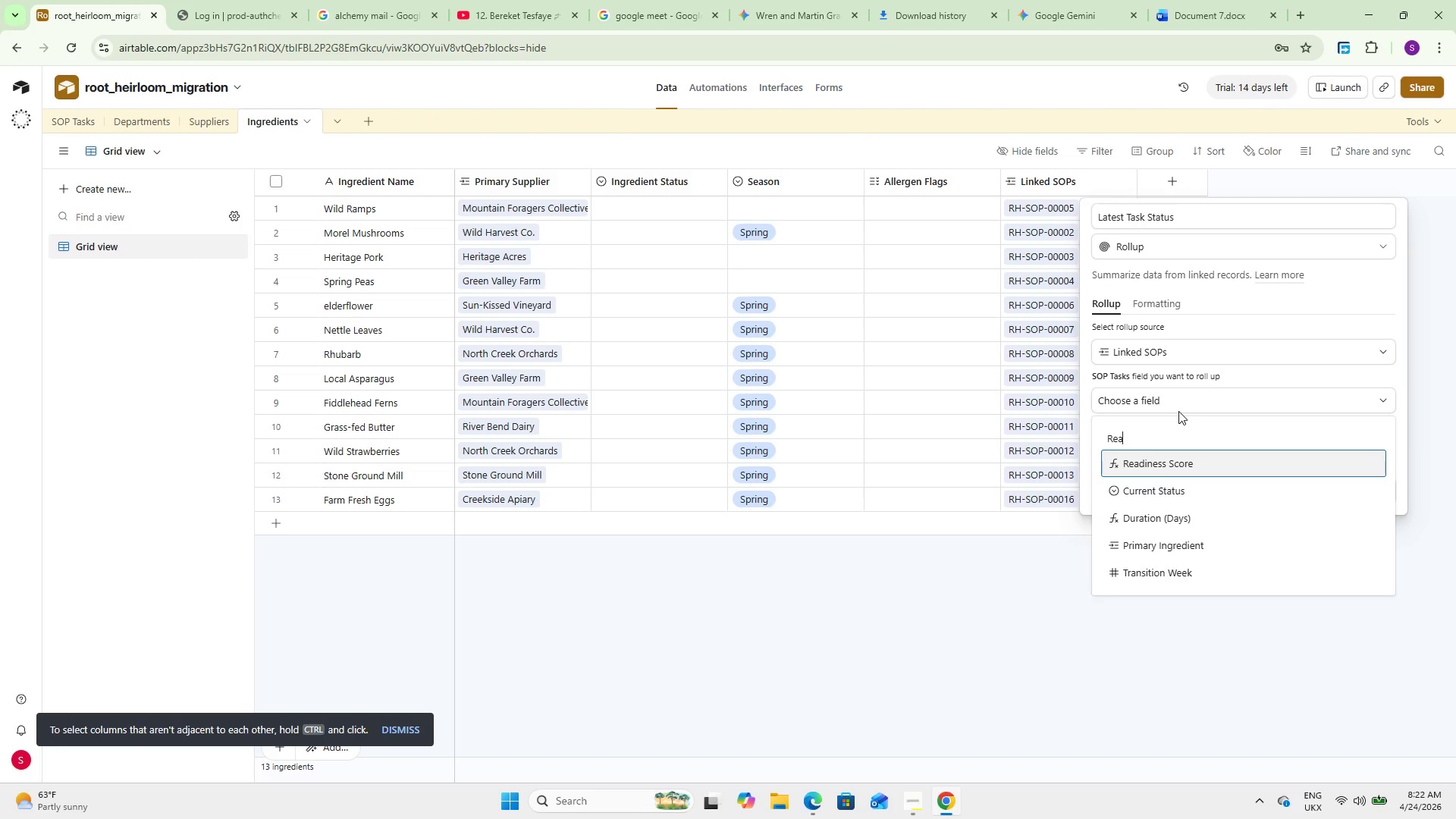 
key(D)
 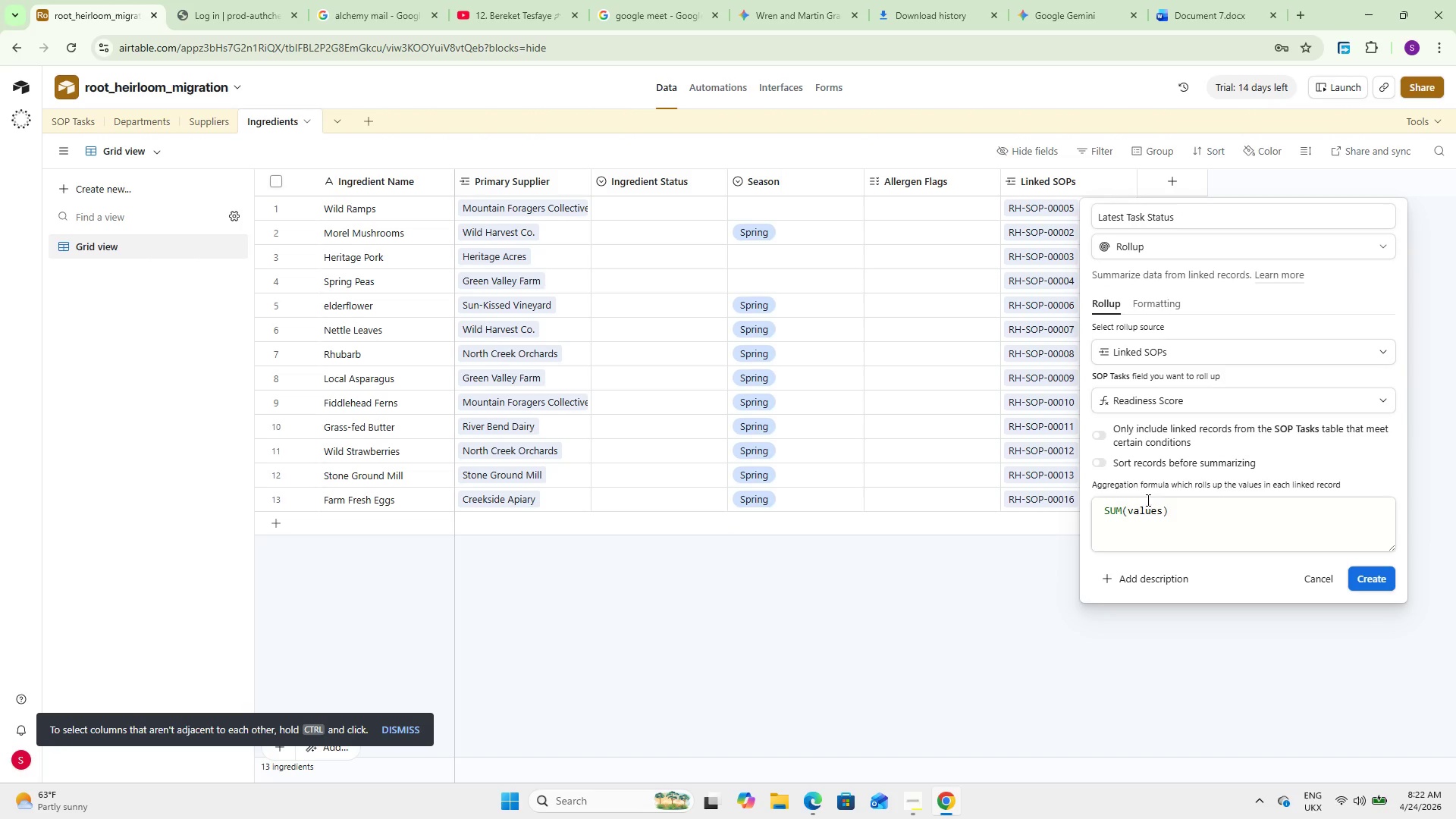 
double_click([1146, 500])
 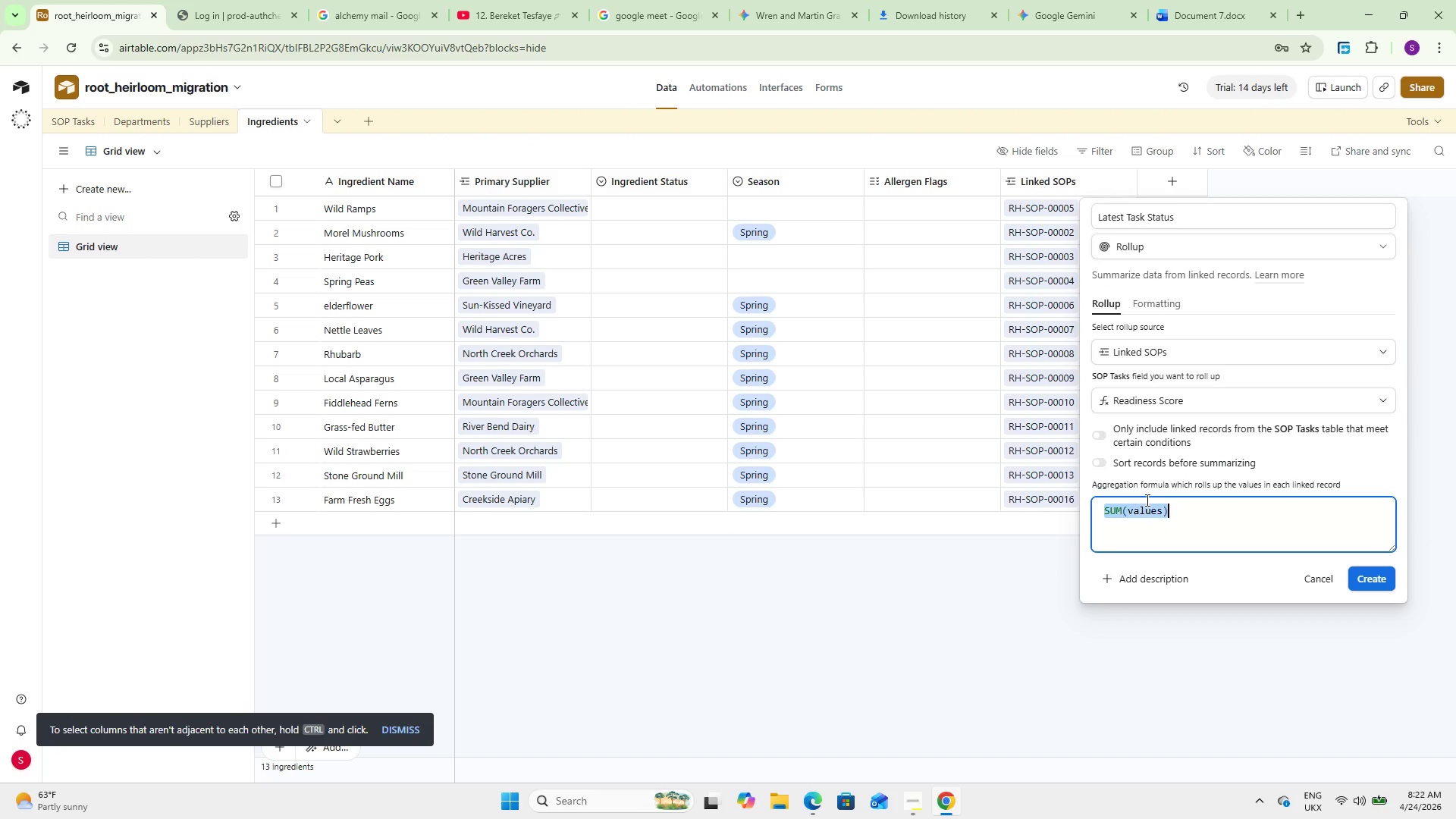 
triple_click([1146, 500])
 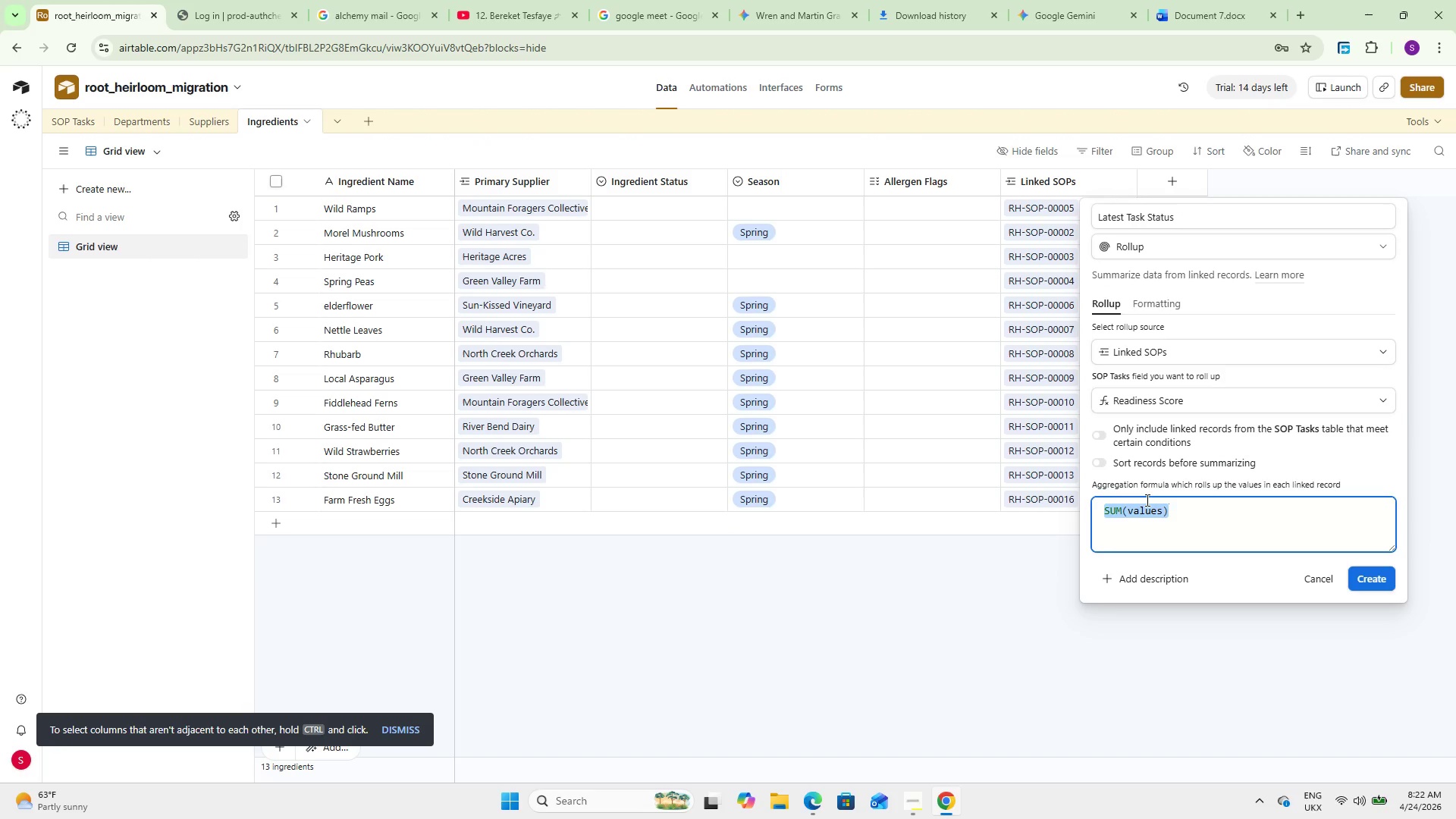 
type(Max)
 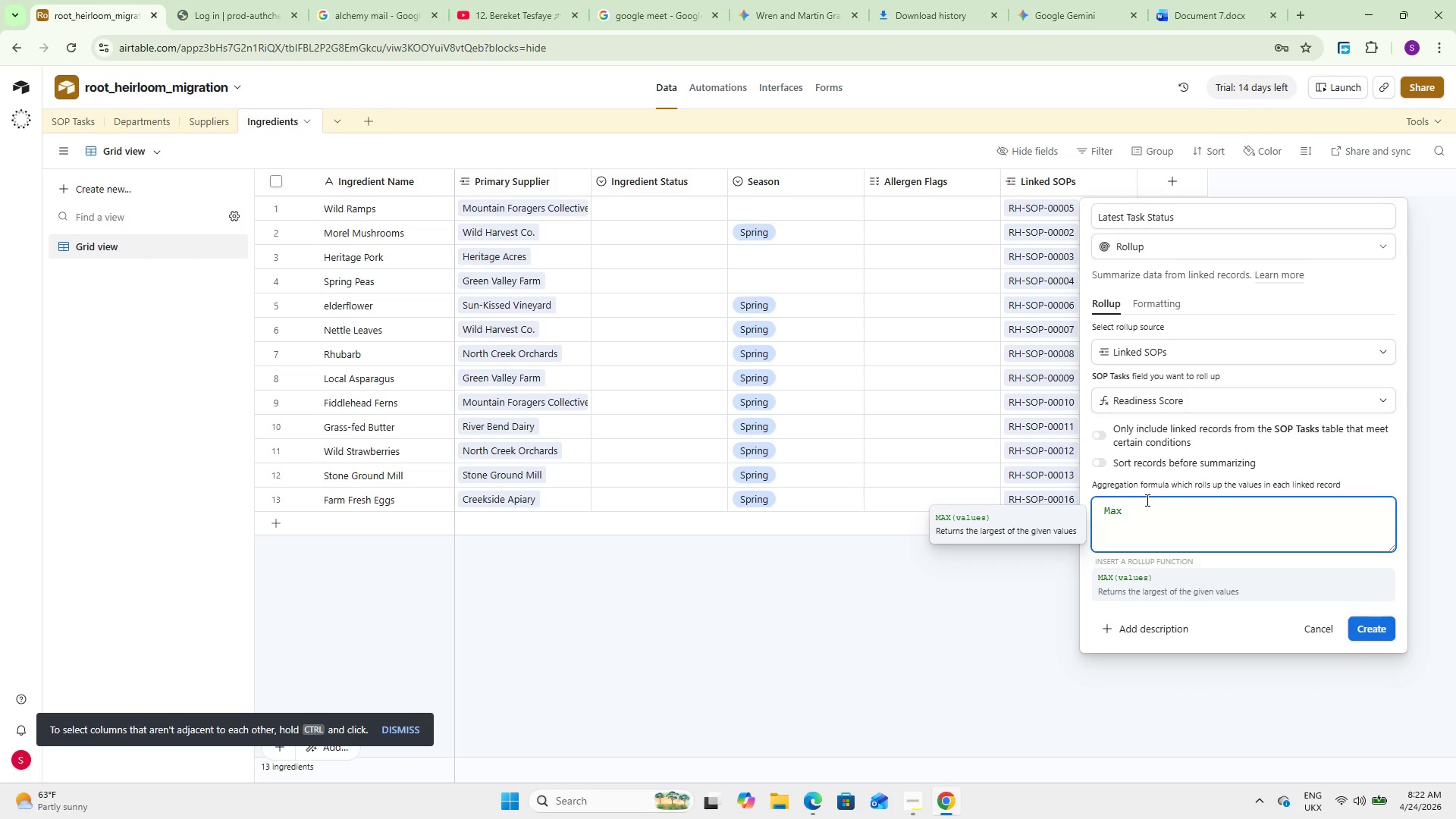 
key(Enter)
 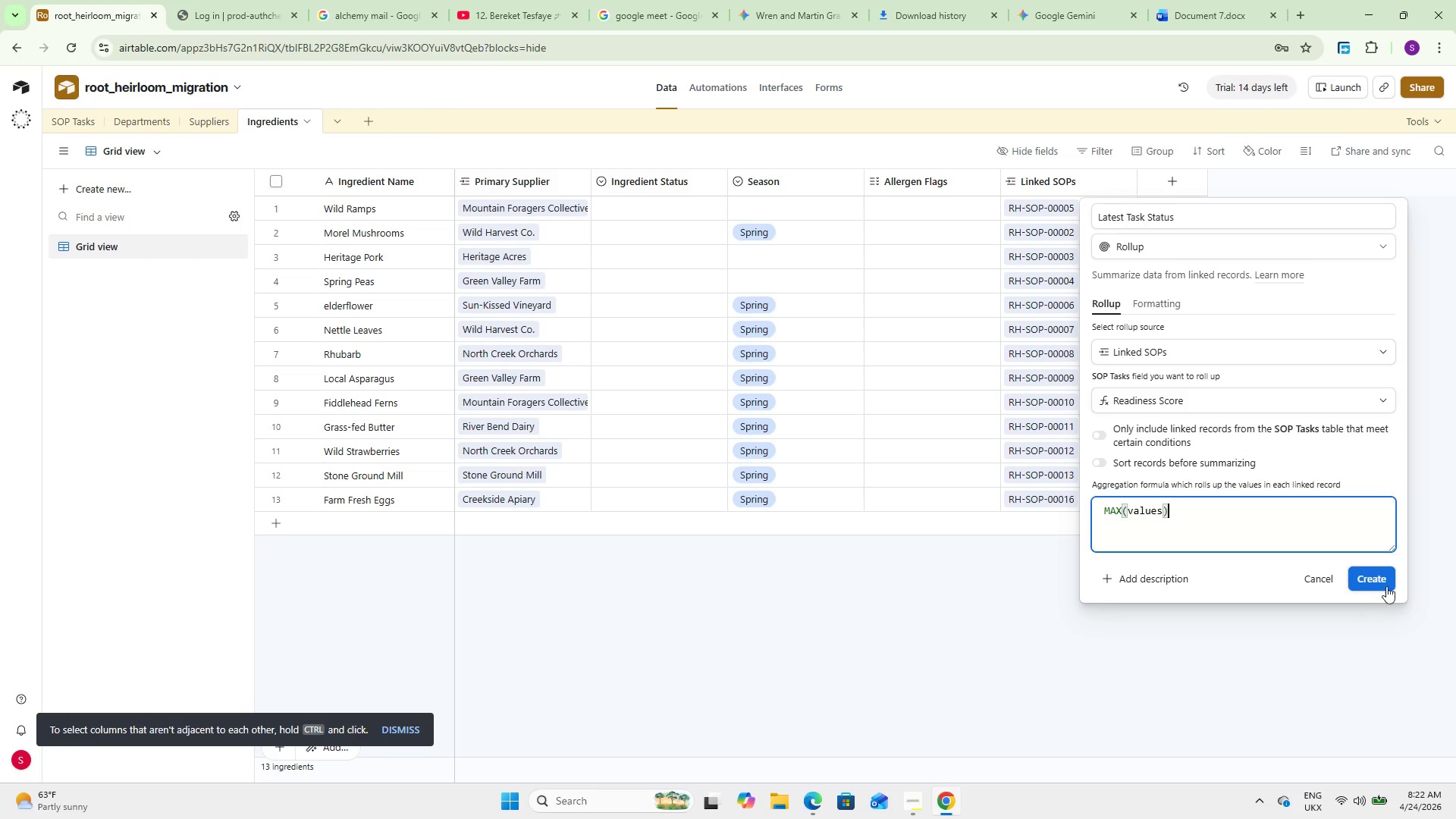 
left_click([1387, 582])
 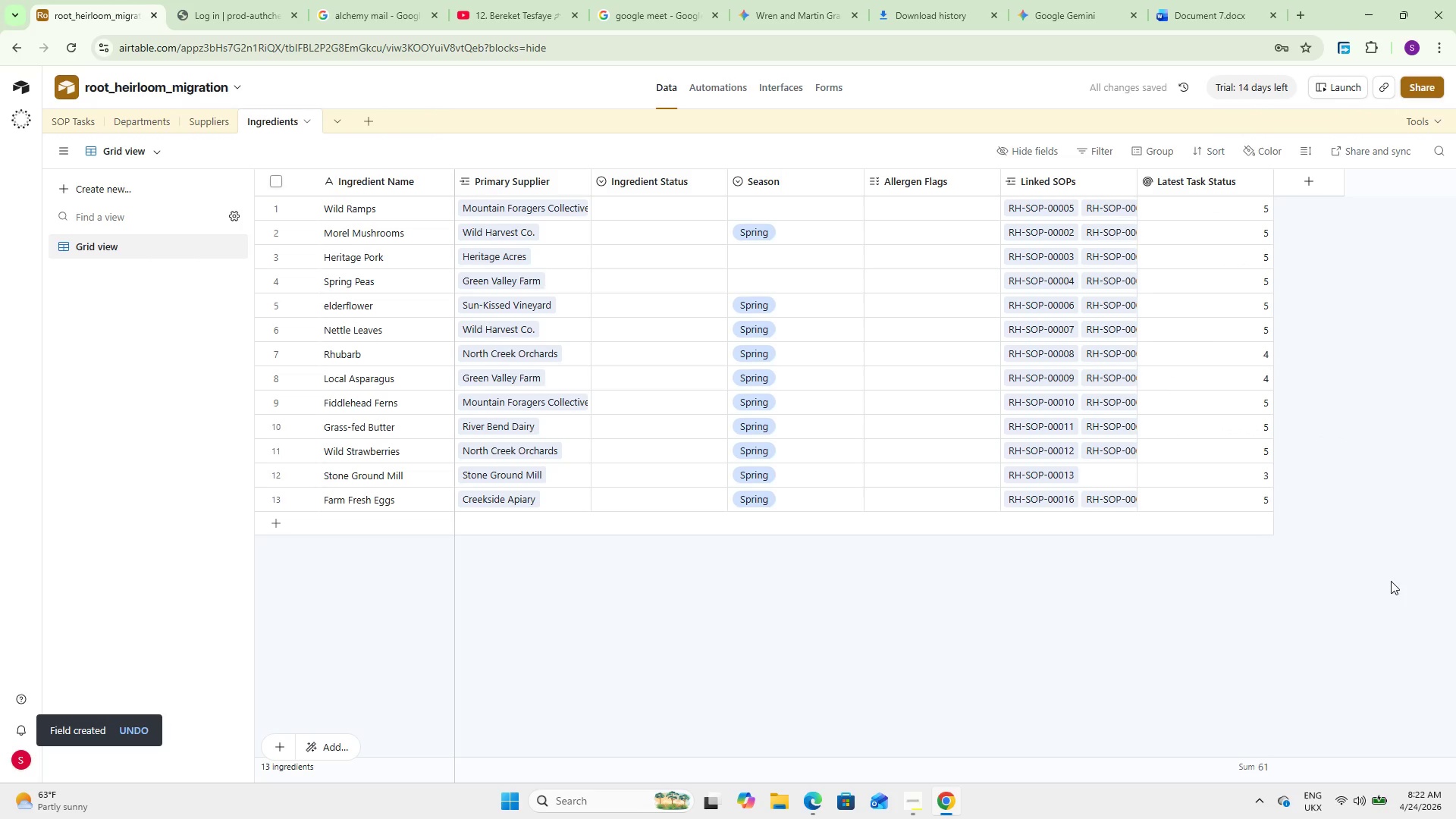 
wait(8.72)
 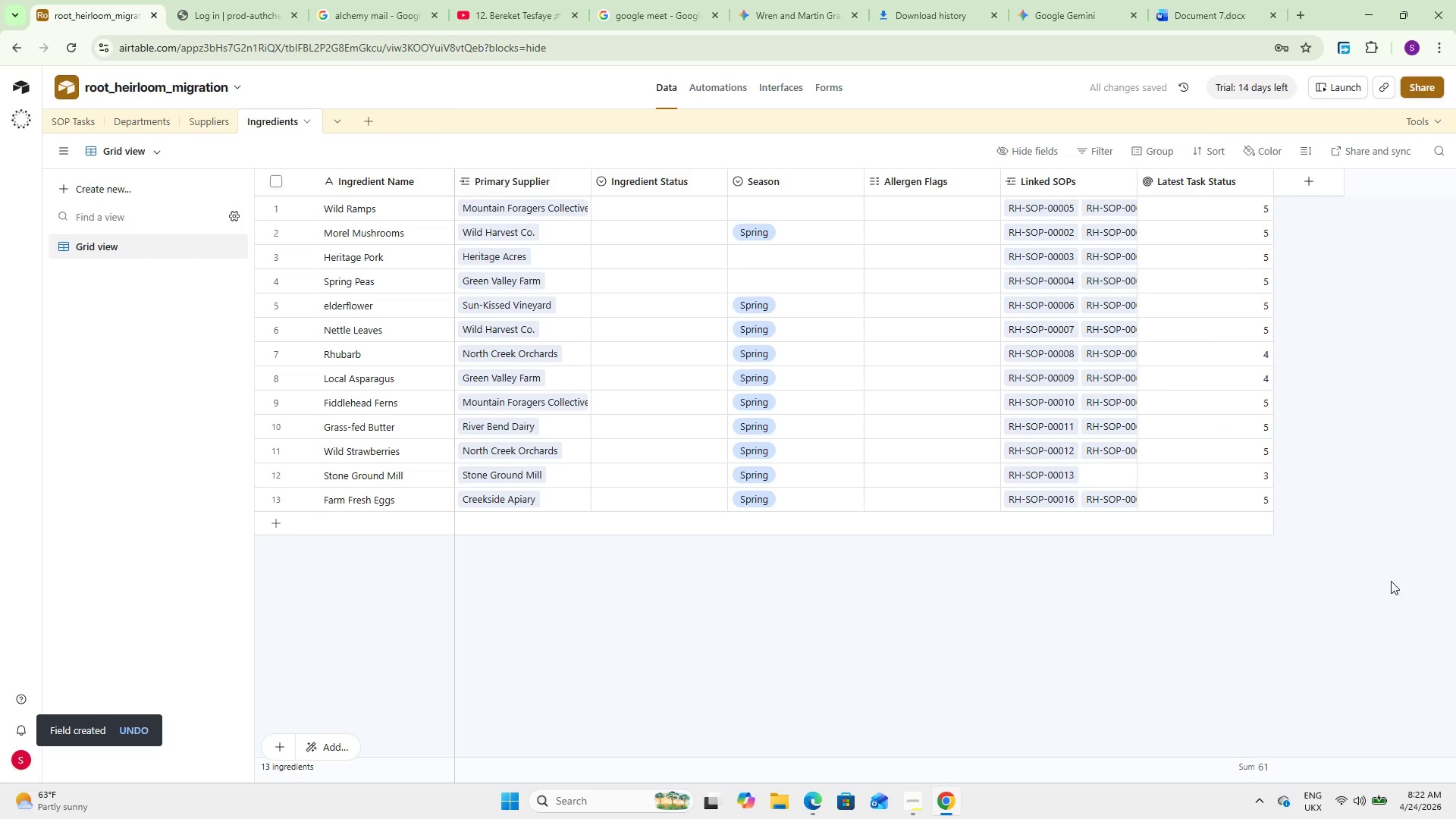 
left_click([1311, 179])
 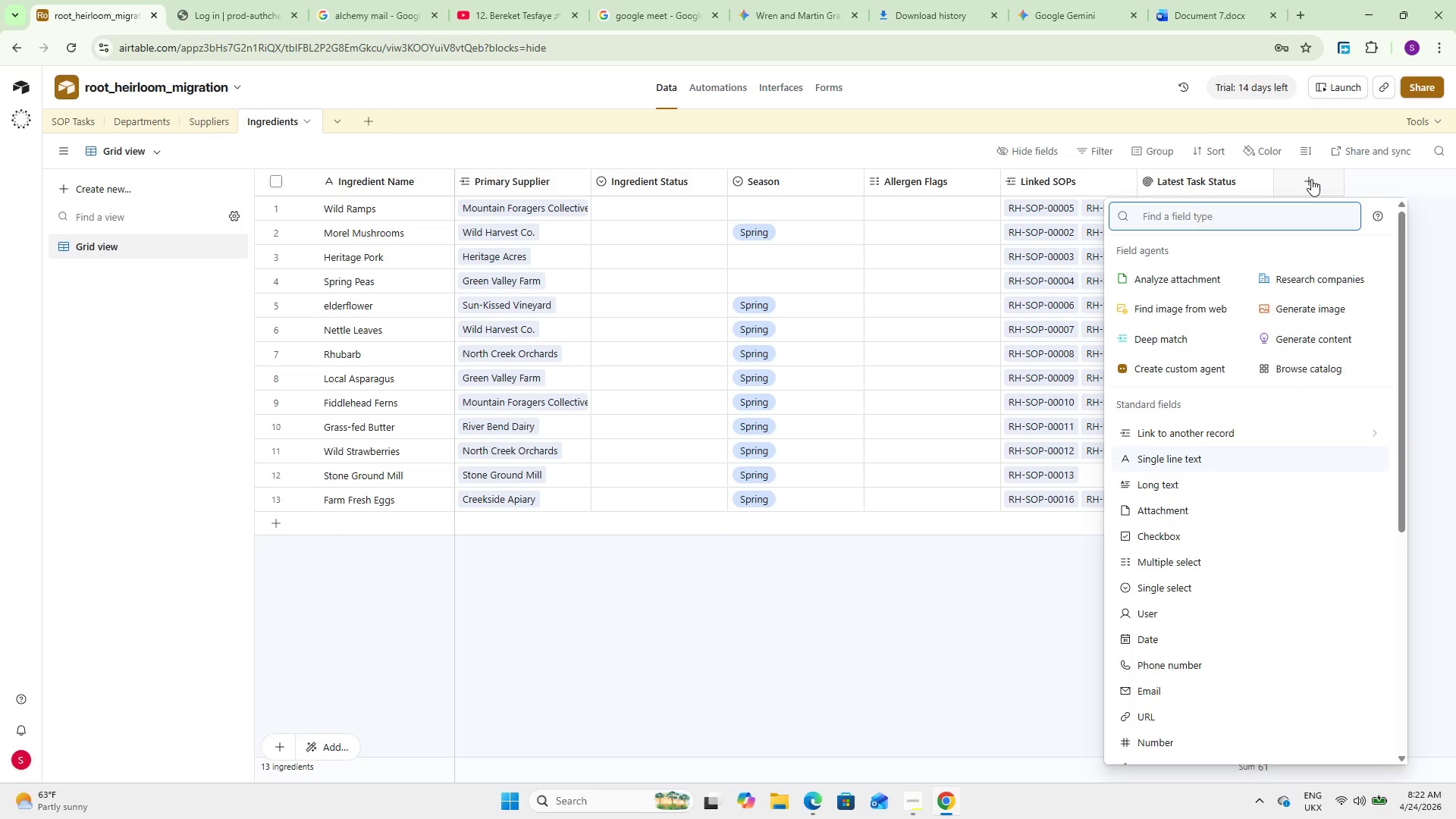 
type(fi)
key(Backspace)
type(or)
 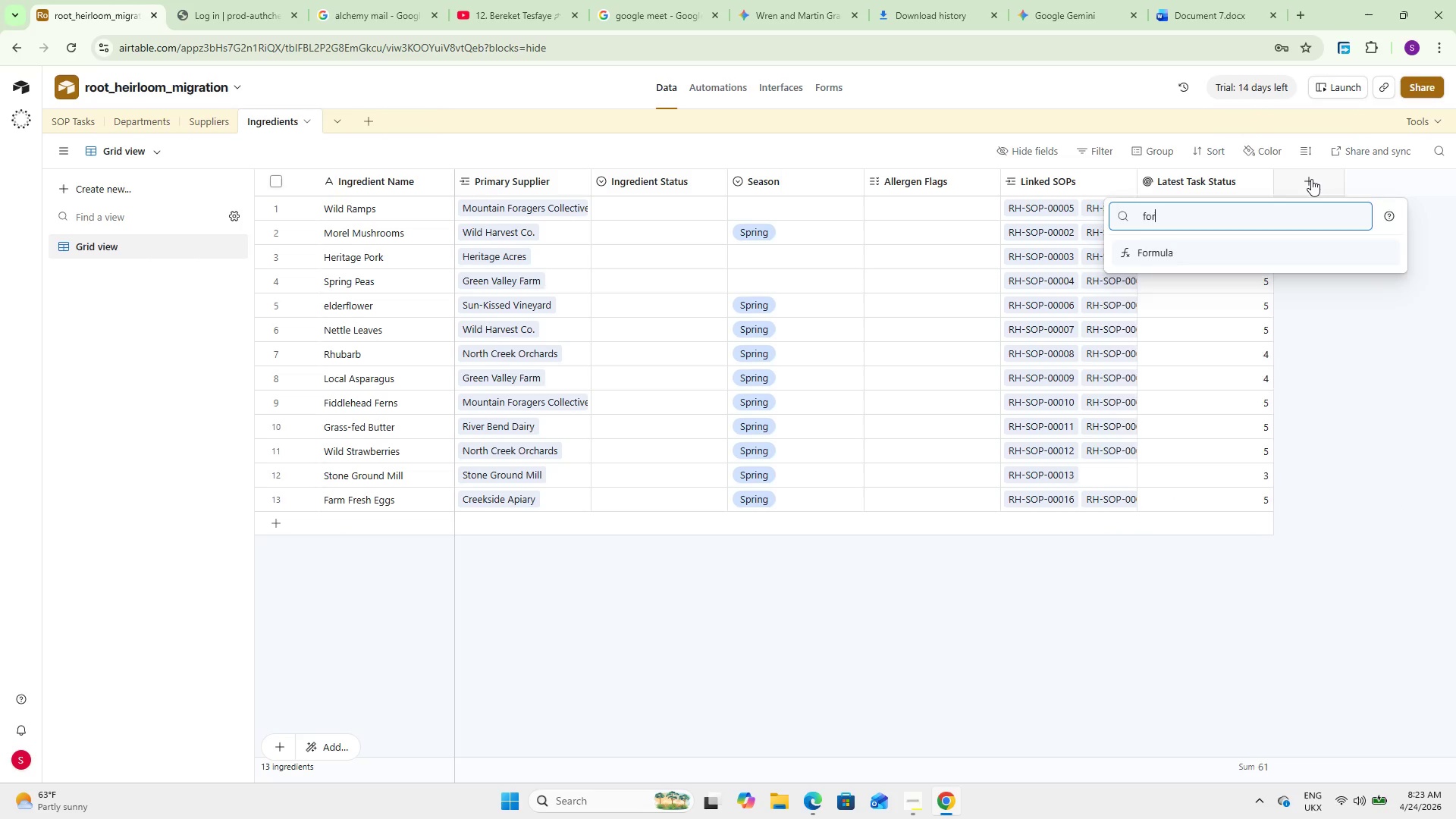 
key(Enter)
 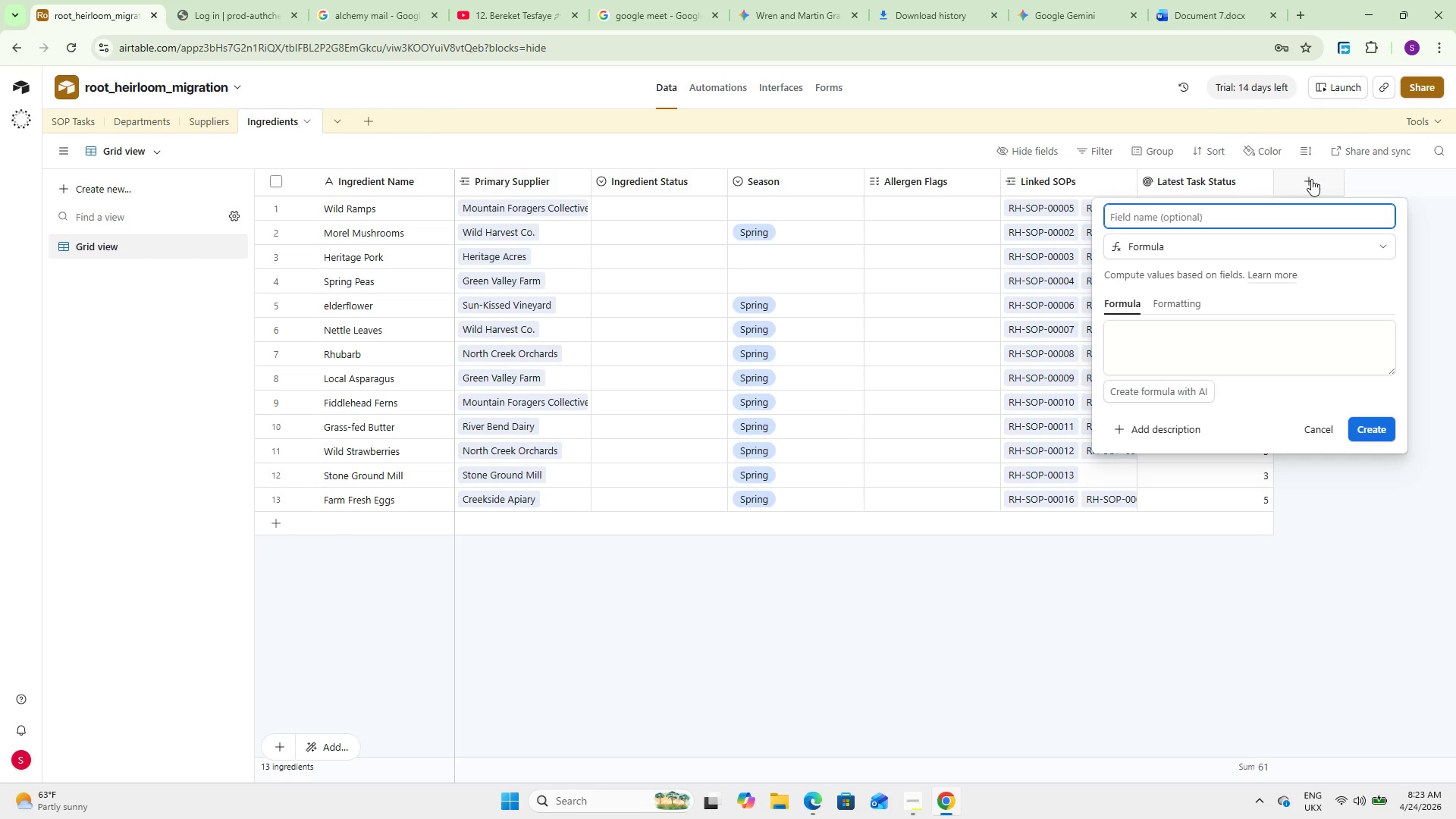 
type(Lifecycle Stage)
 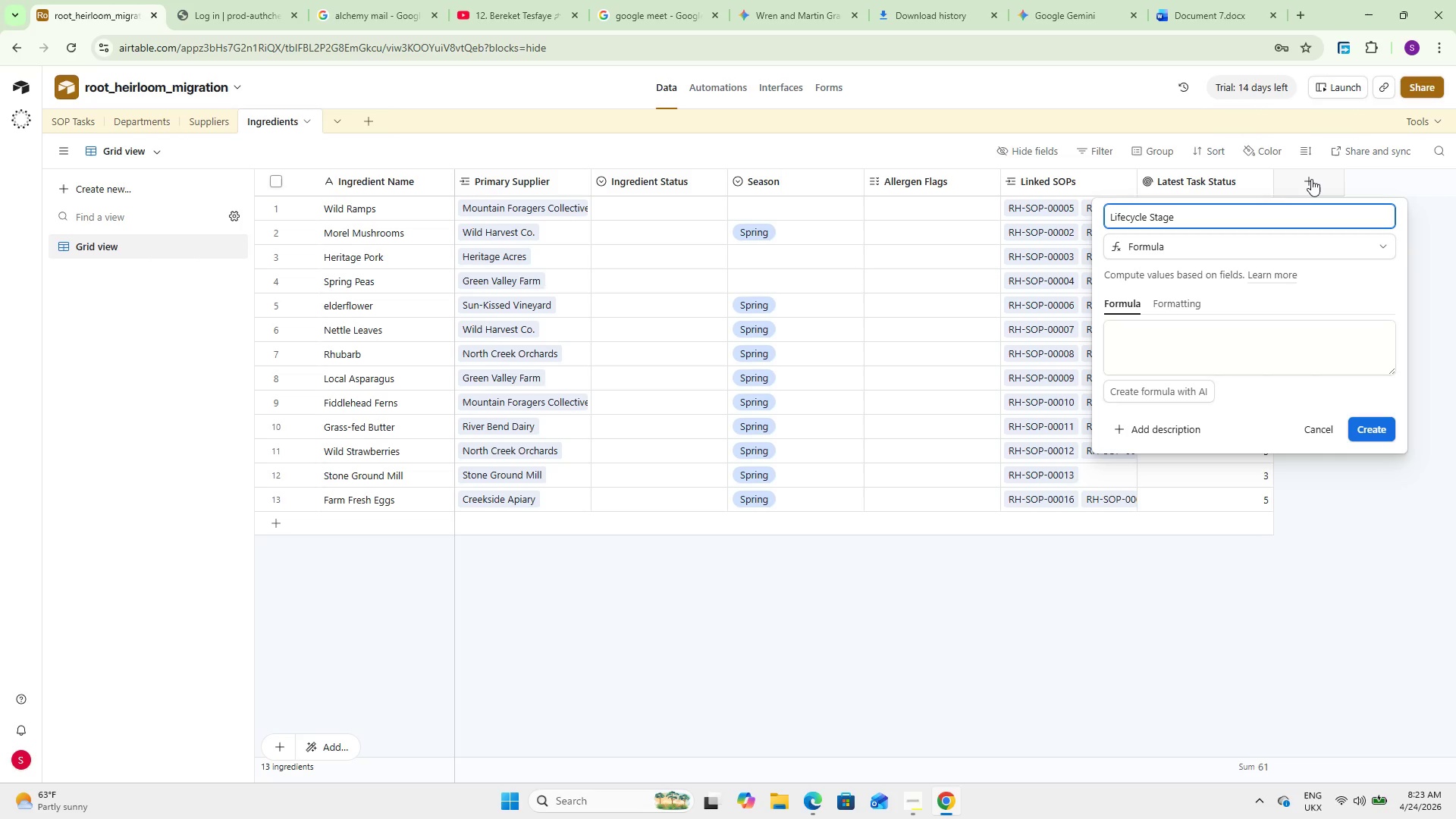 
left_click([1221, 328])
 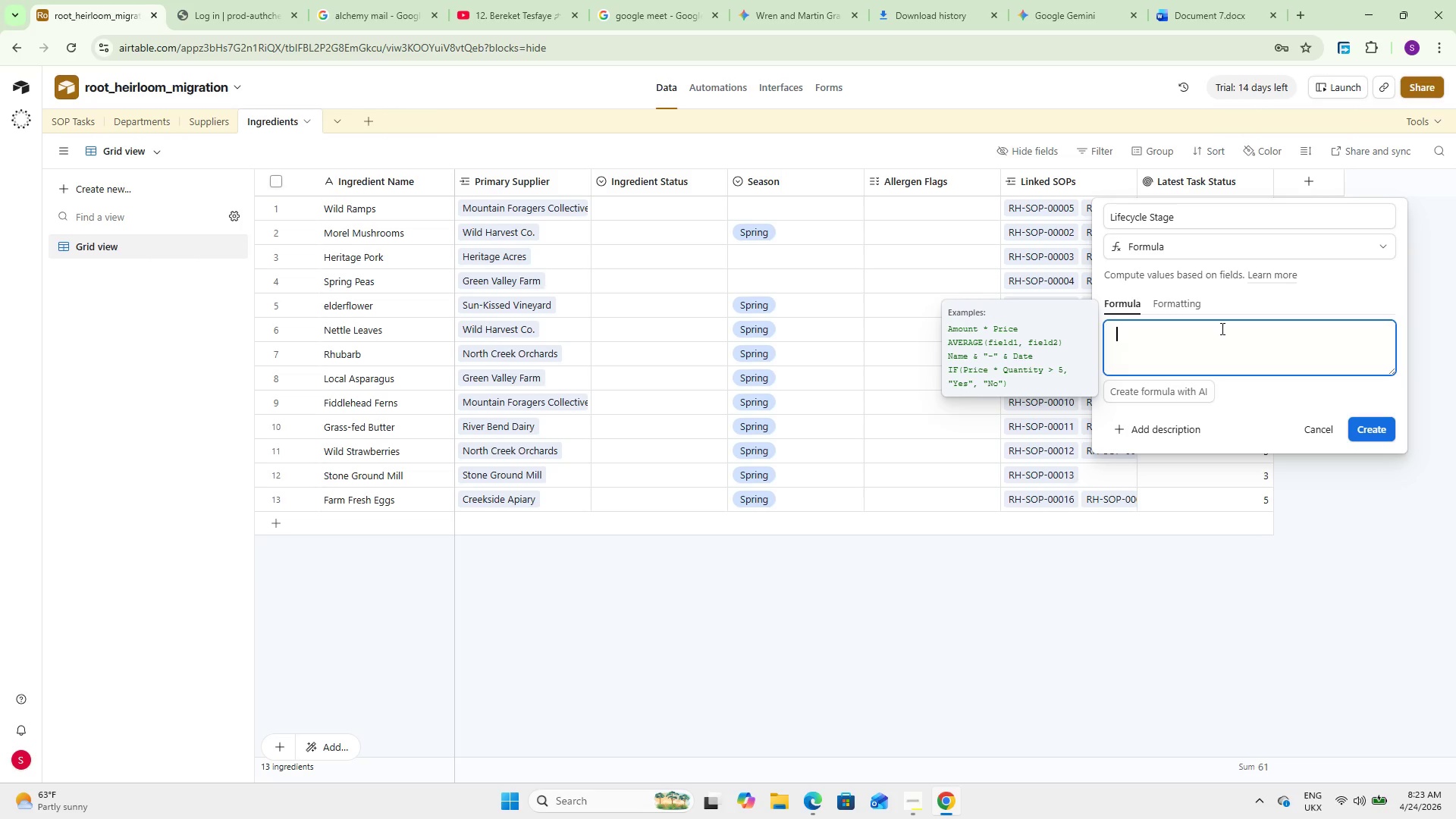 
hold_key(key=ShiftLeft, duration=1.31)
 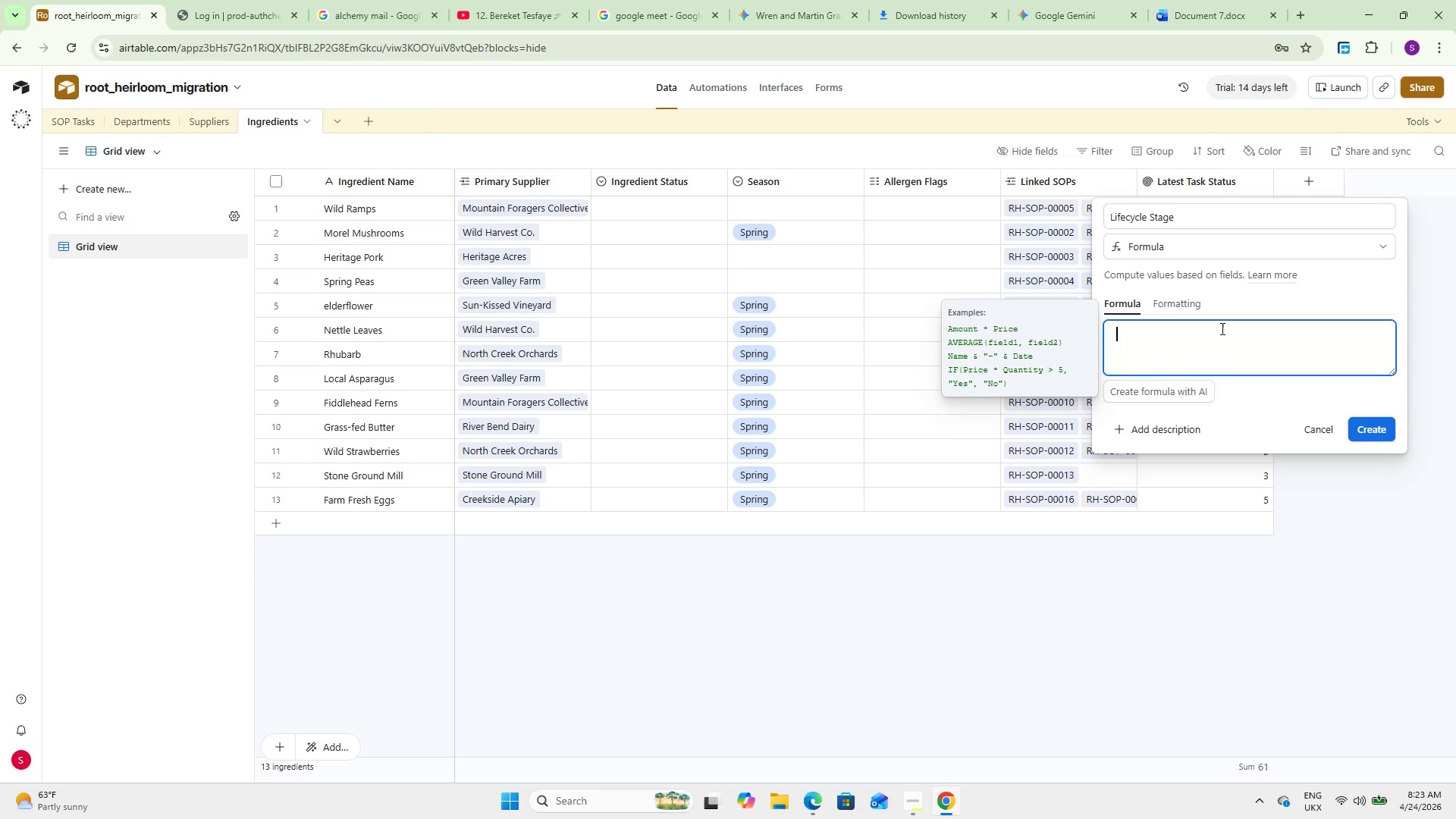 
type(SWI)
 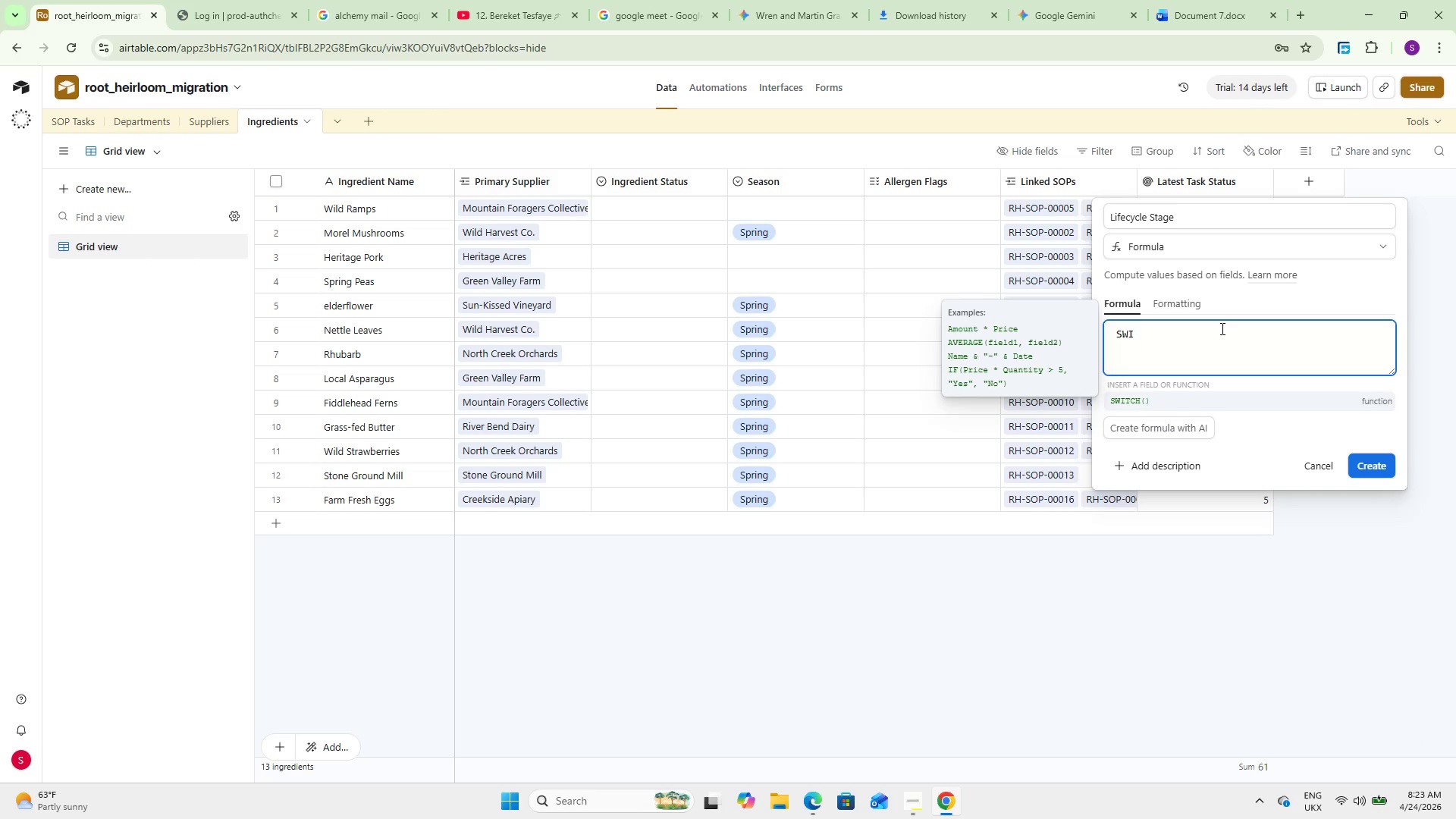 
key(Enter)
 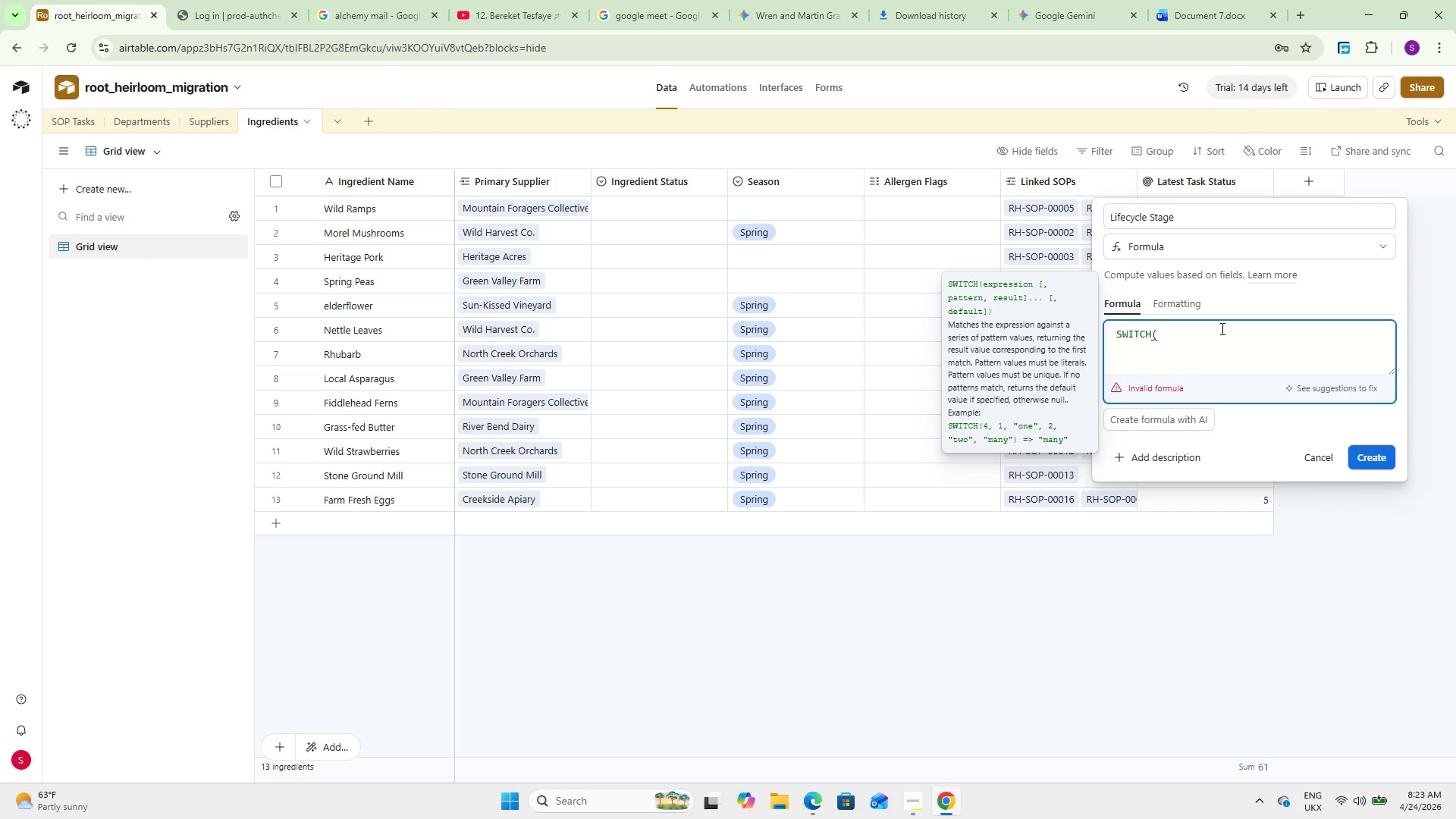 
key(Enter)
 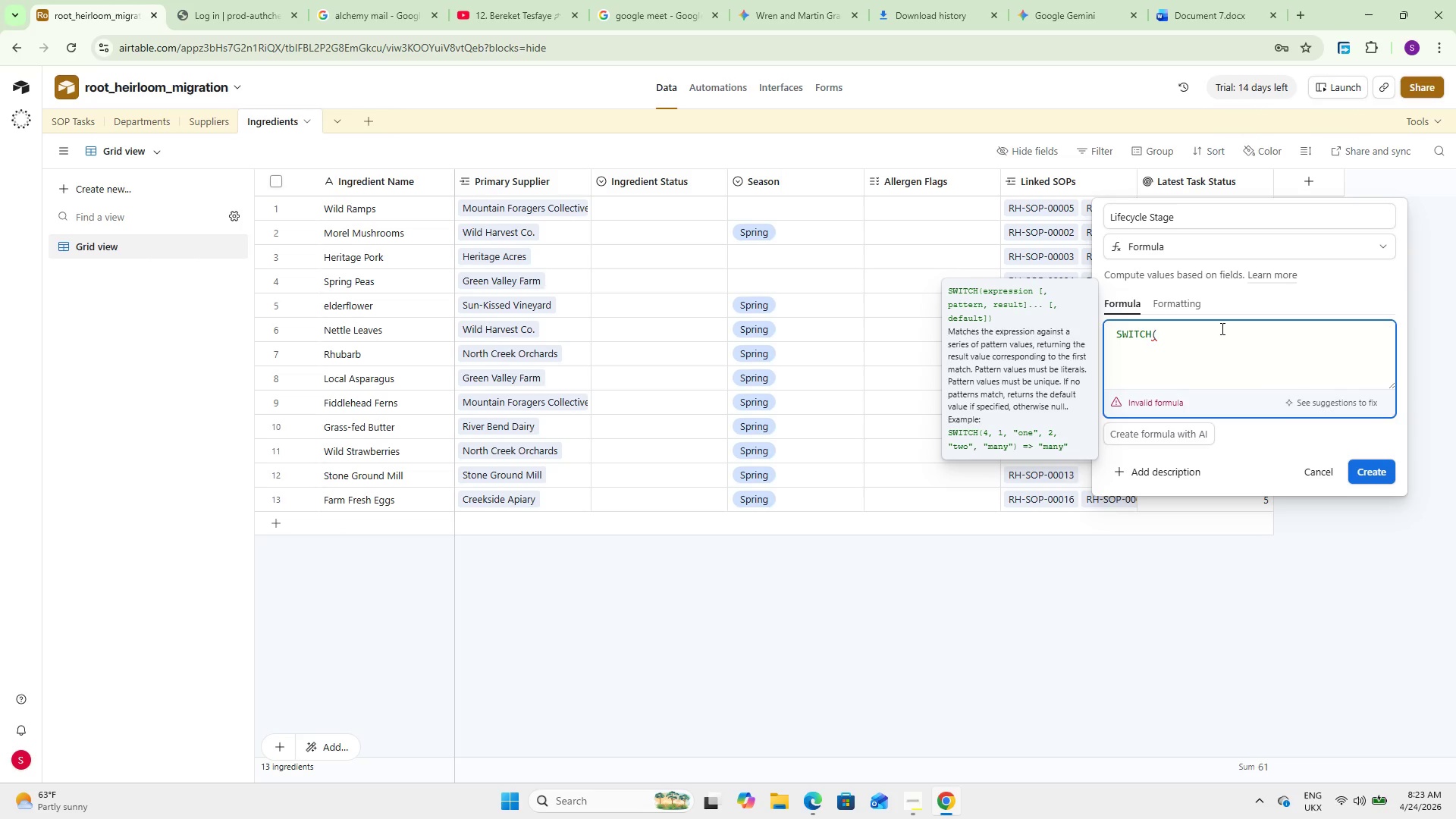 
type({Late)
 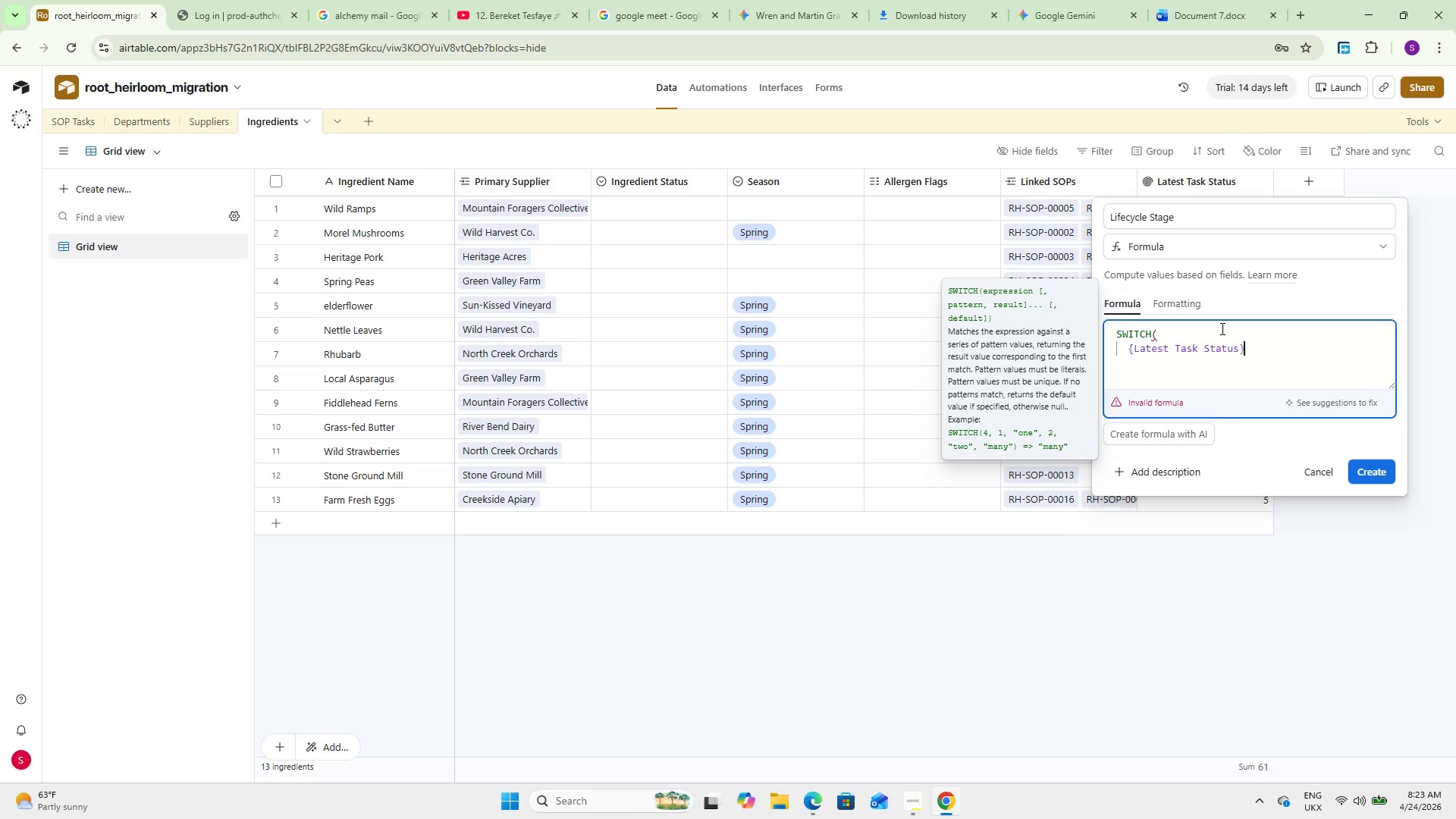 
key(Enter)
 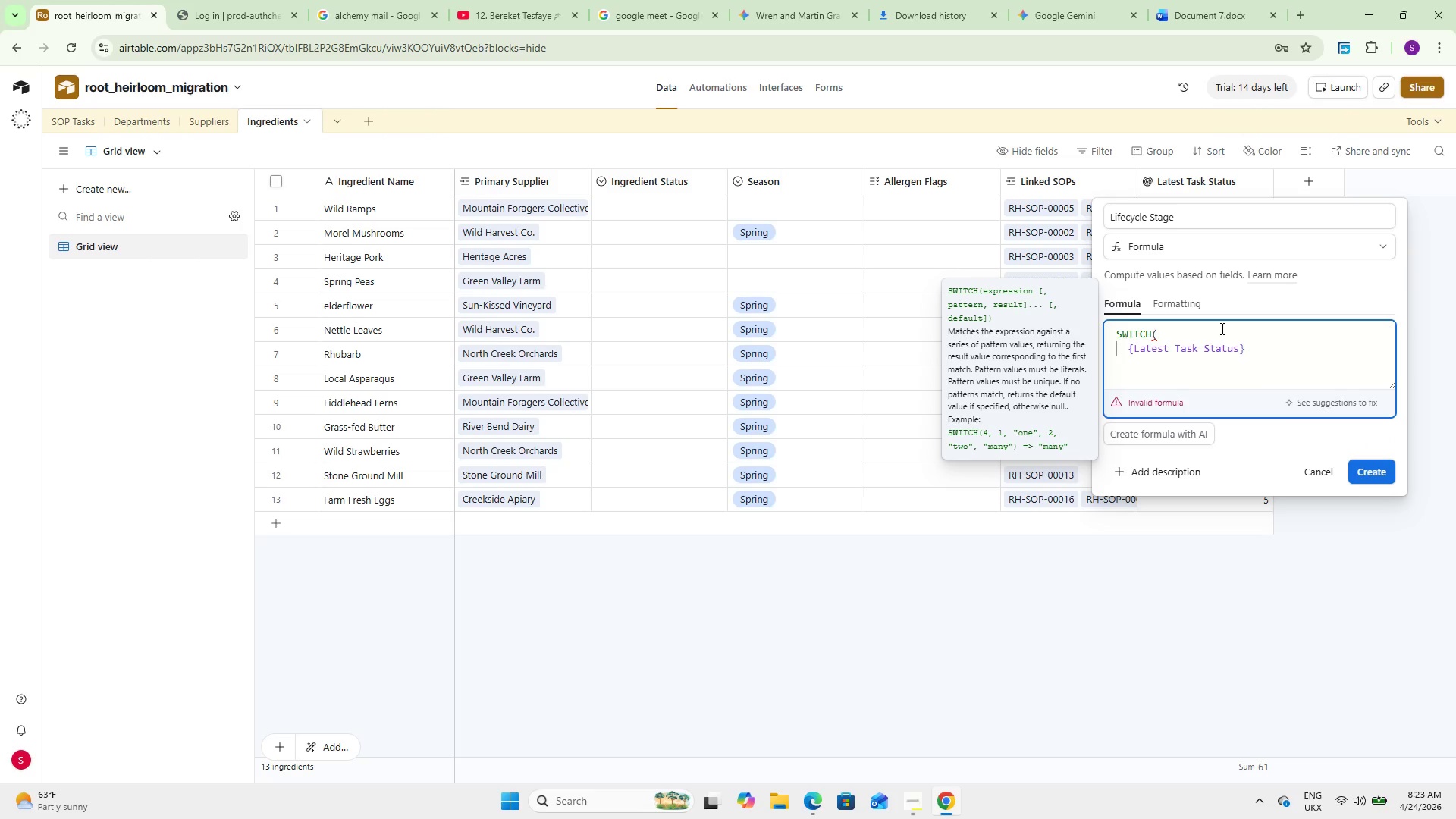 
key(Comma)
 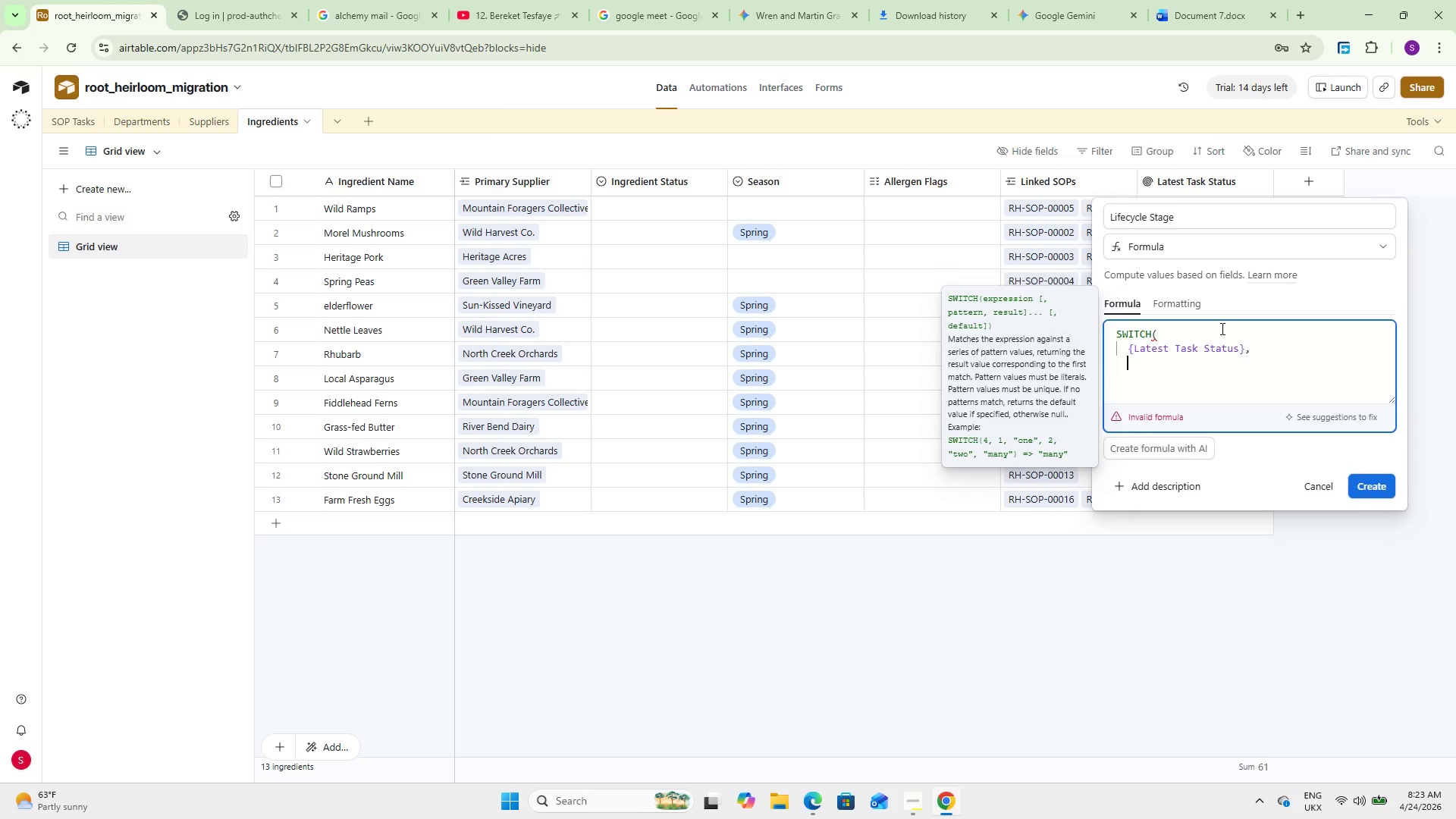 
key(Enter)
 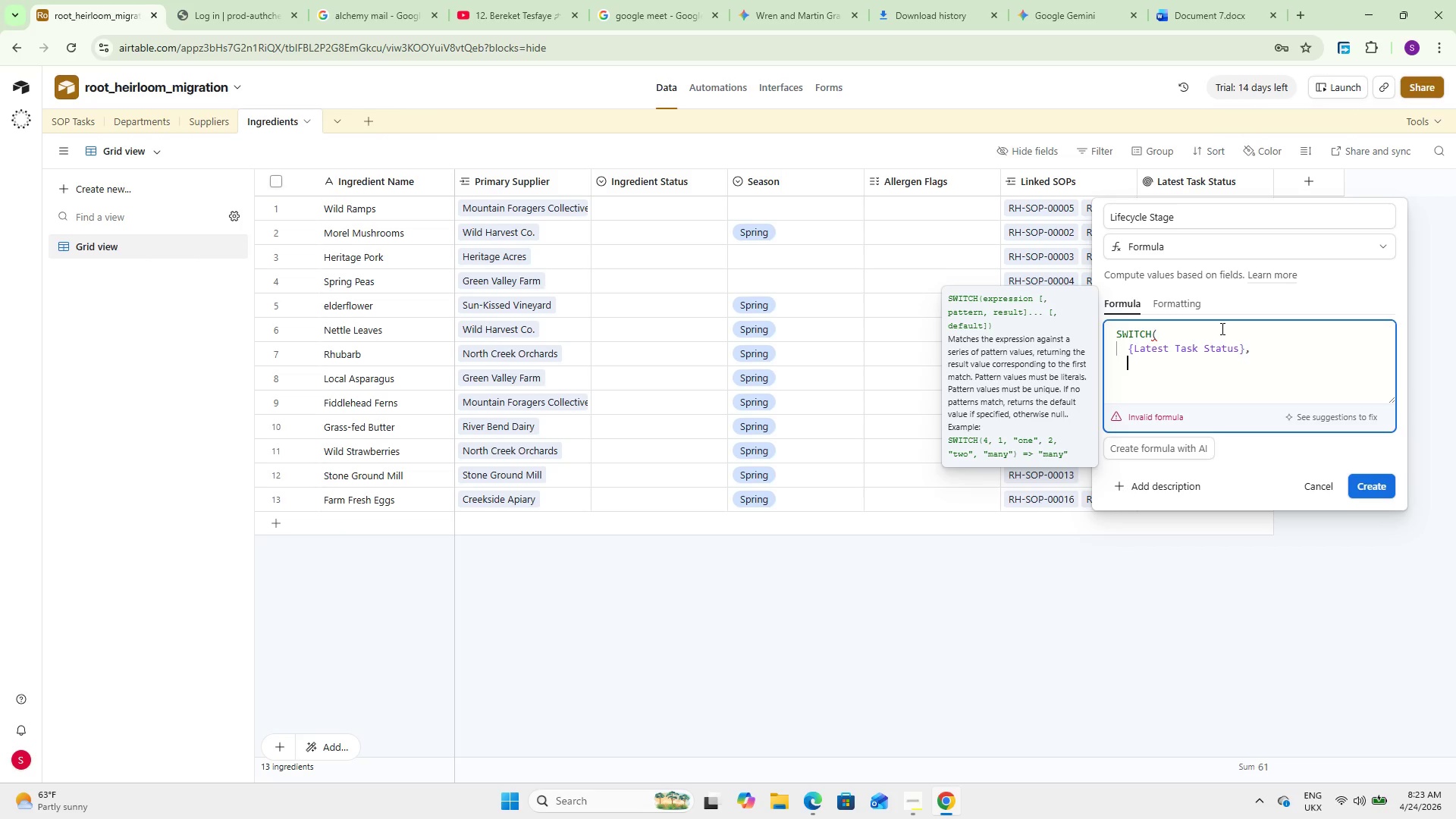 
wait(5.3)
 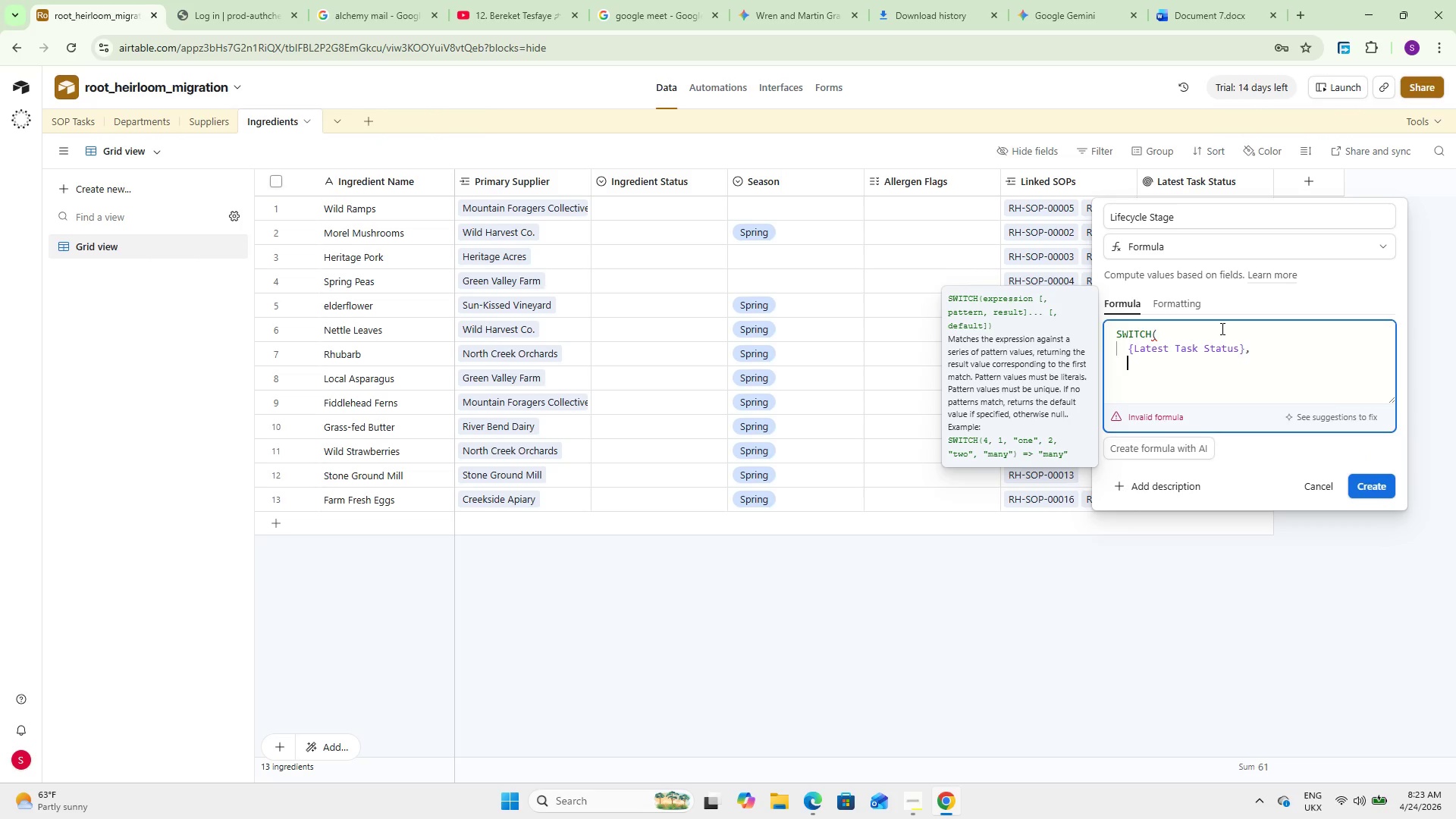 
key(5)
 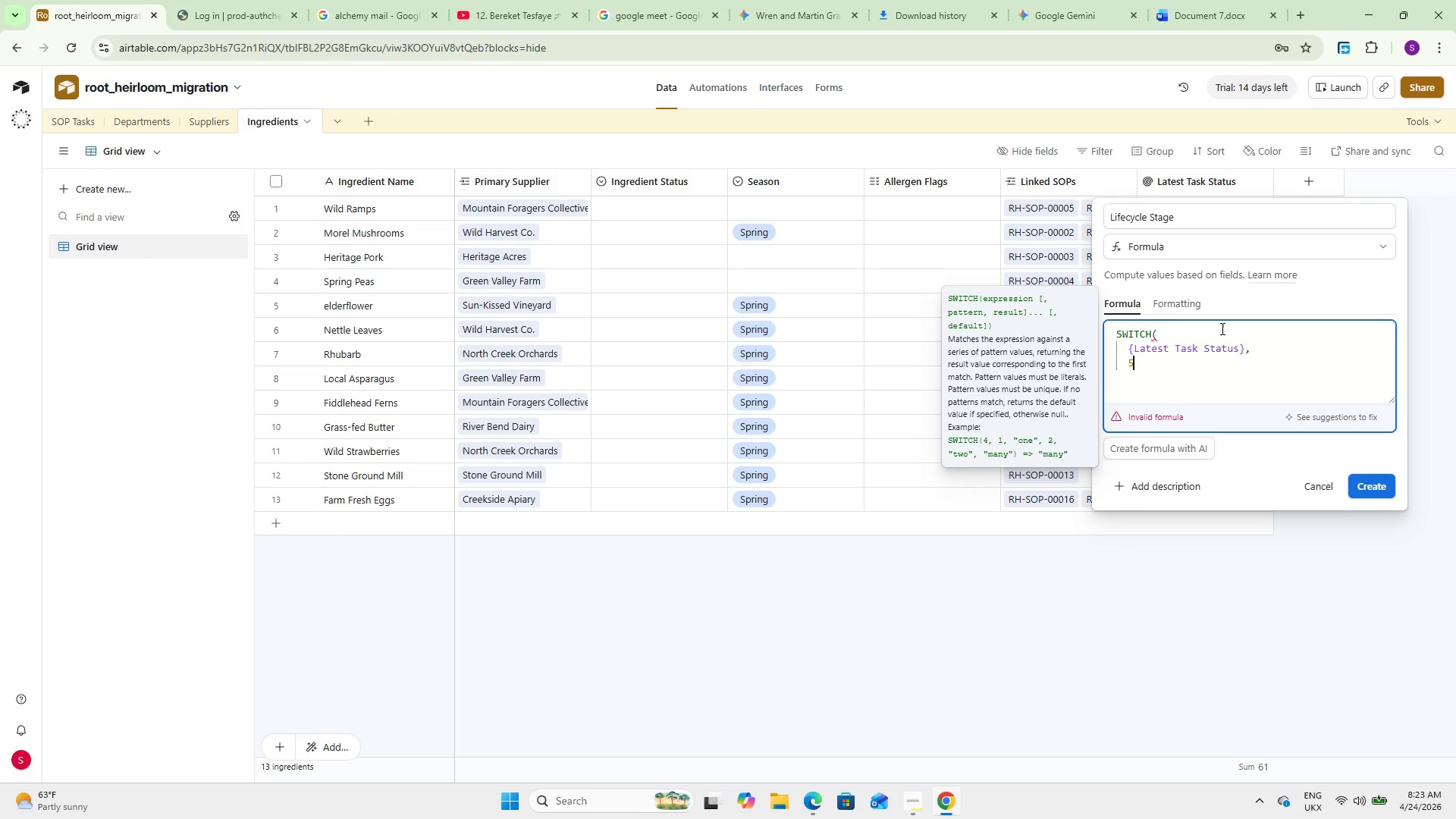 
key(Comma)
 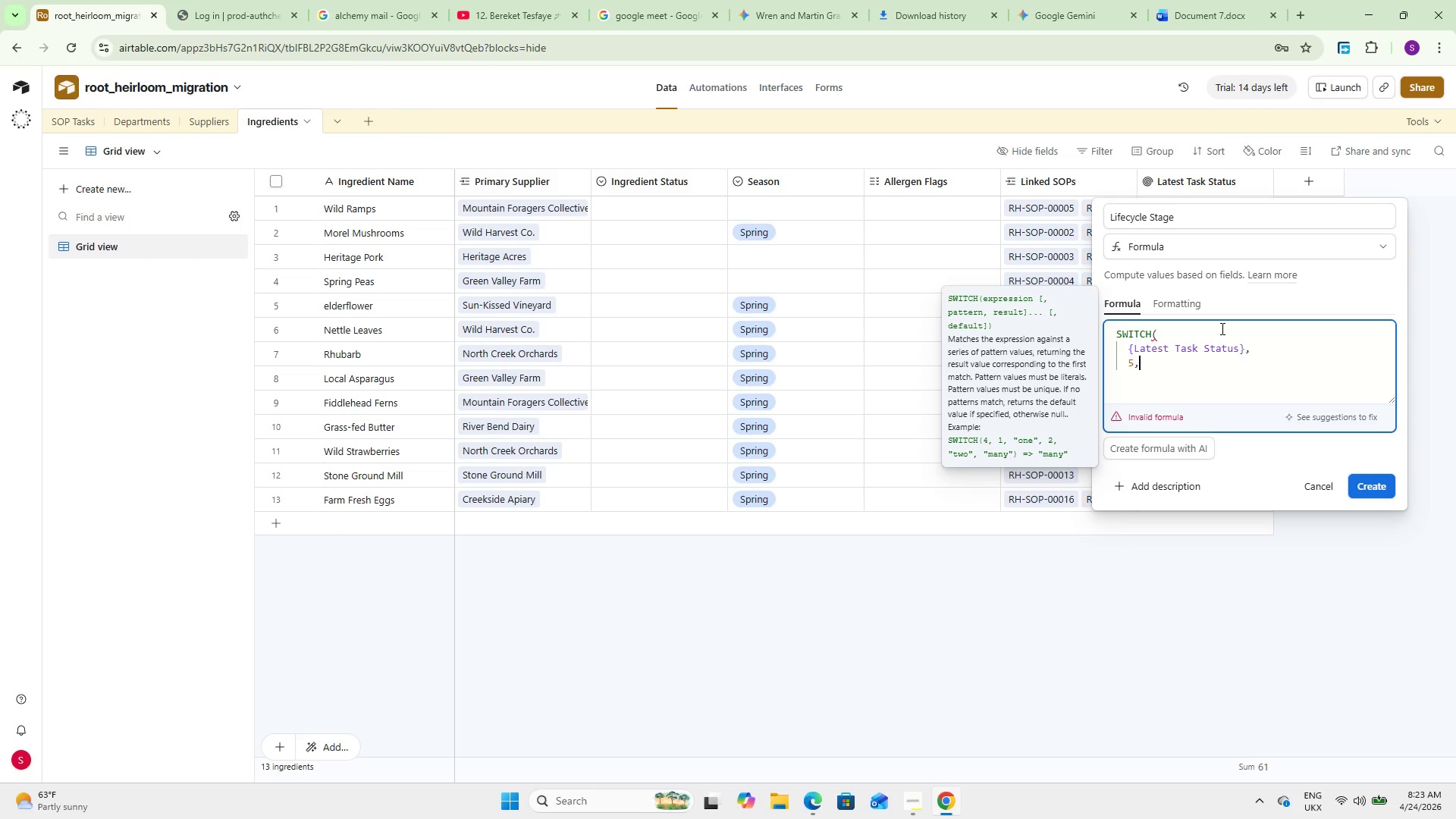 
key(Space)
 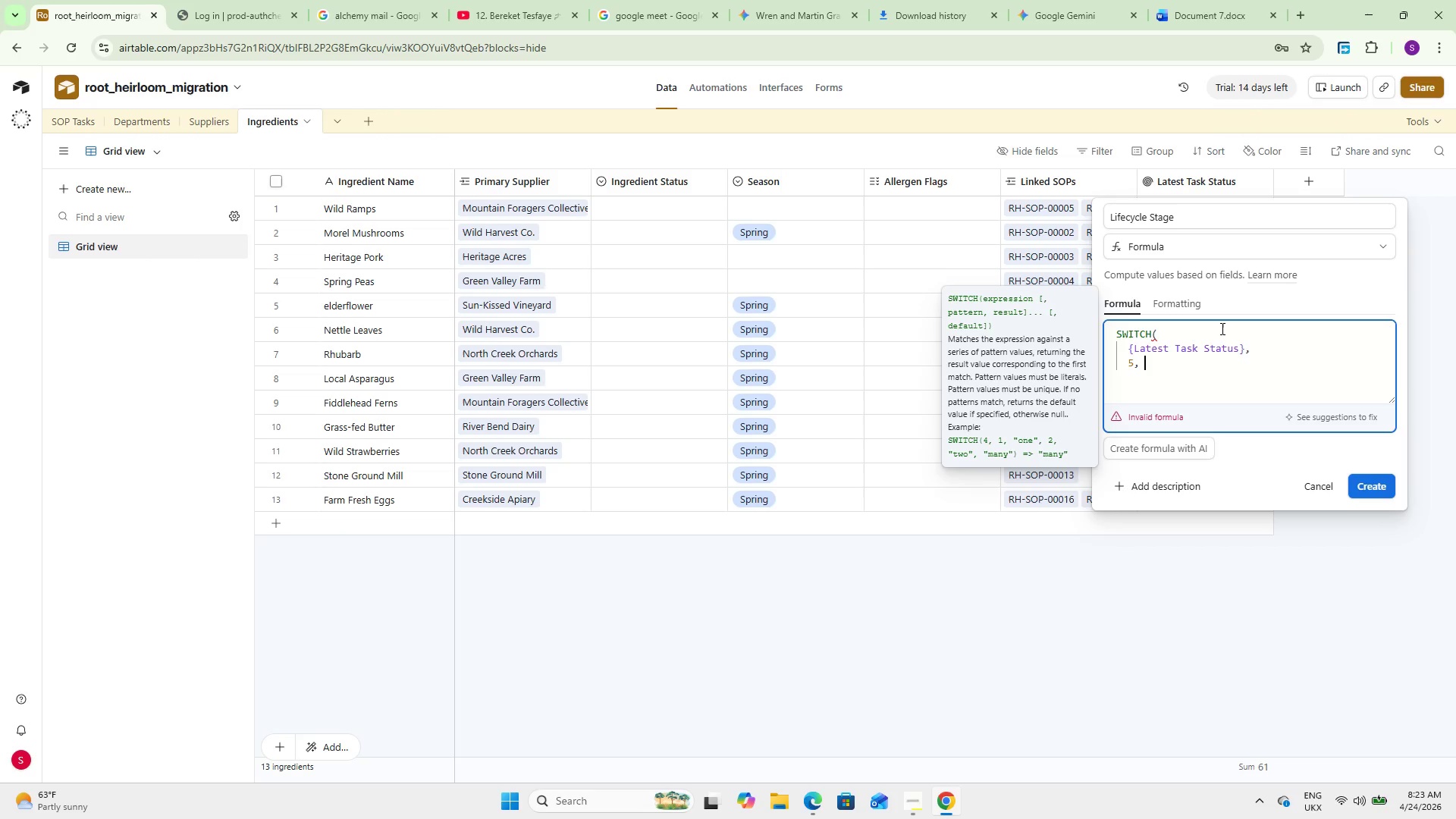 
key(Shift+2)
 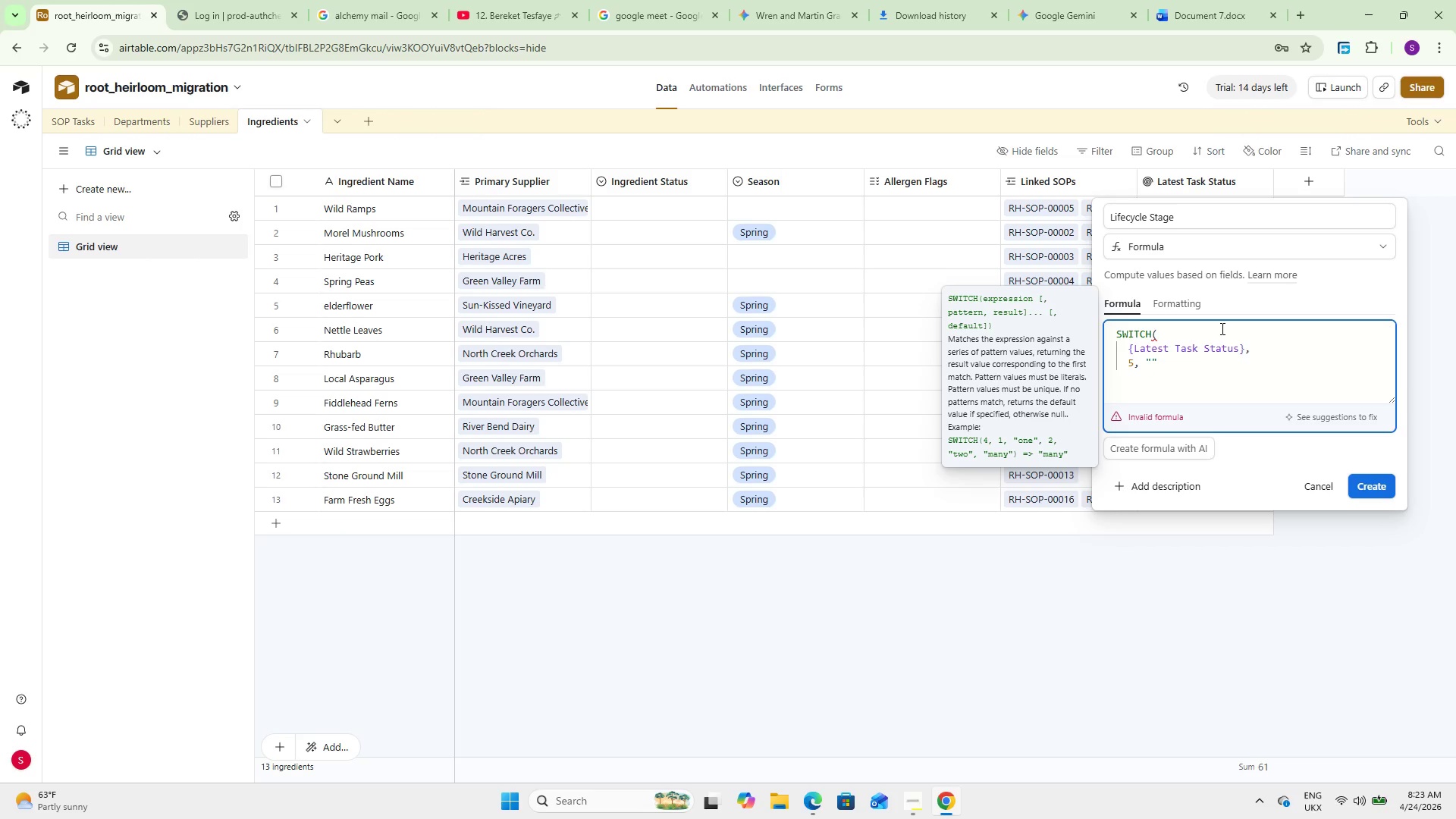 
key(Meta+Period)
 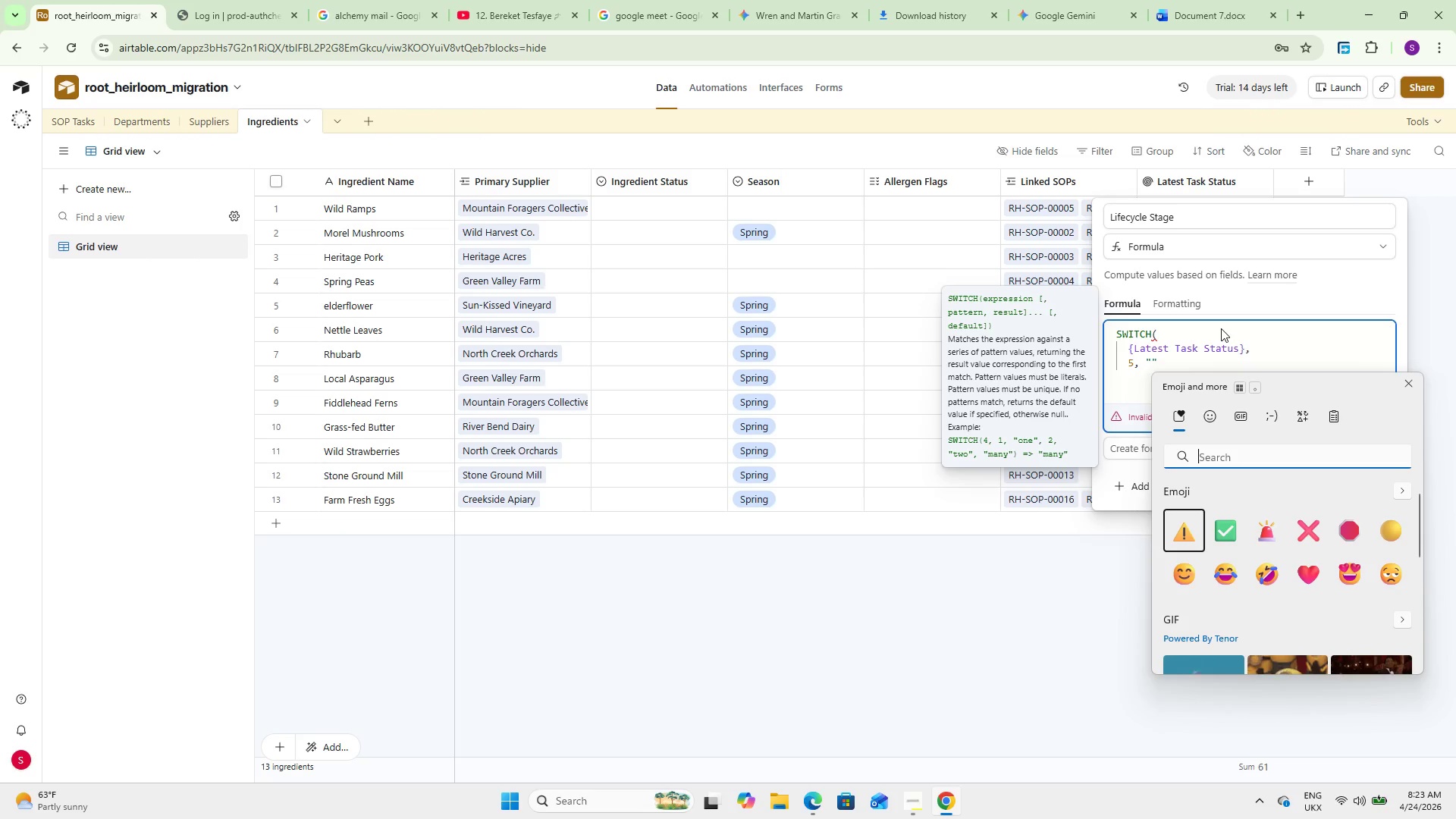 
scroll: coordinate [1252, 532], scroll_direction: up, amount: 1.0
 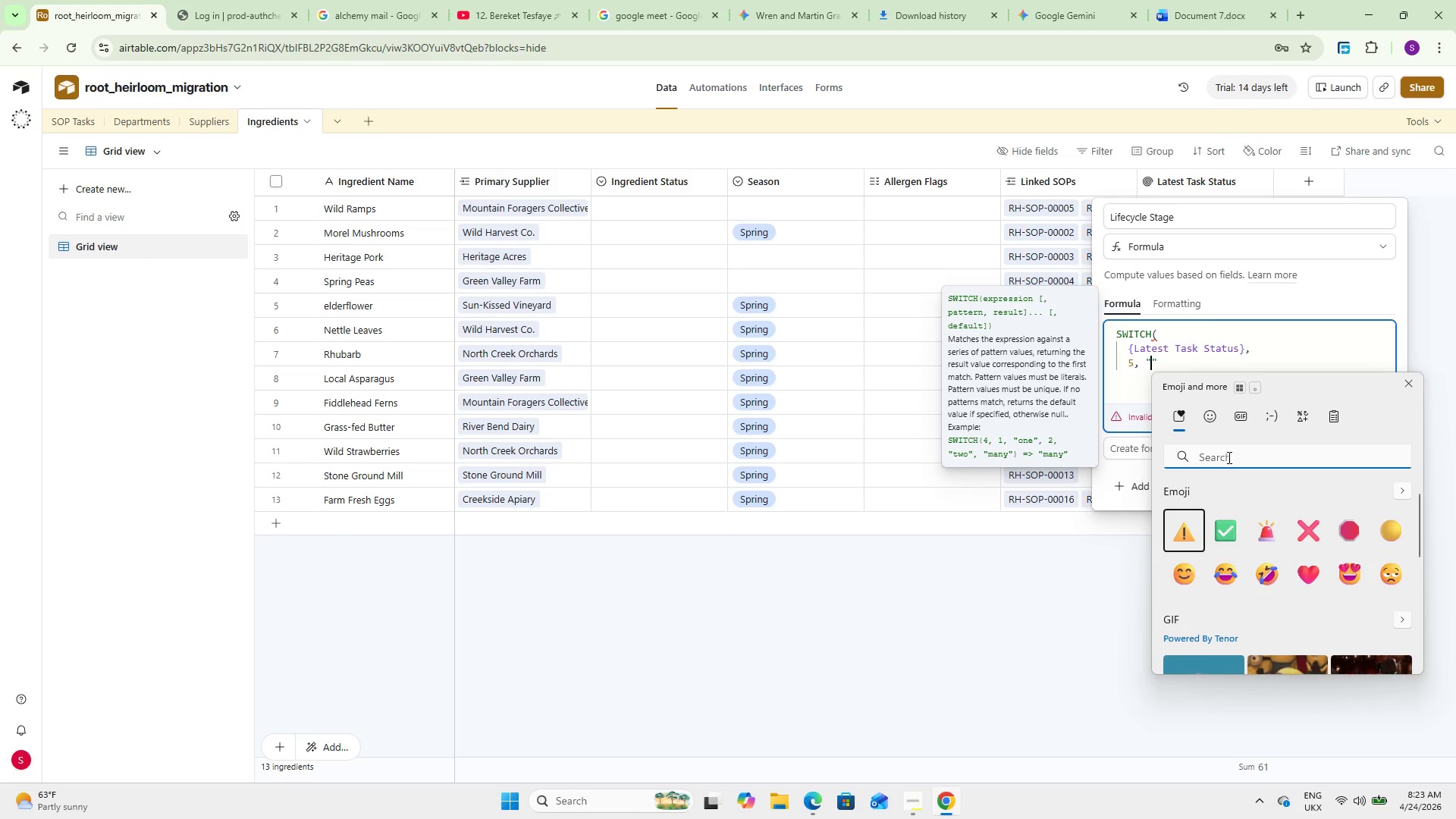 
type(greeb)
key(Backspace)
type(n)
 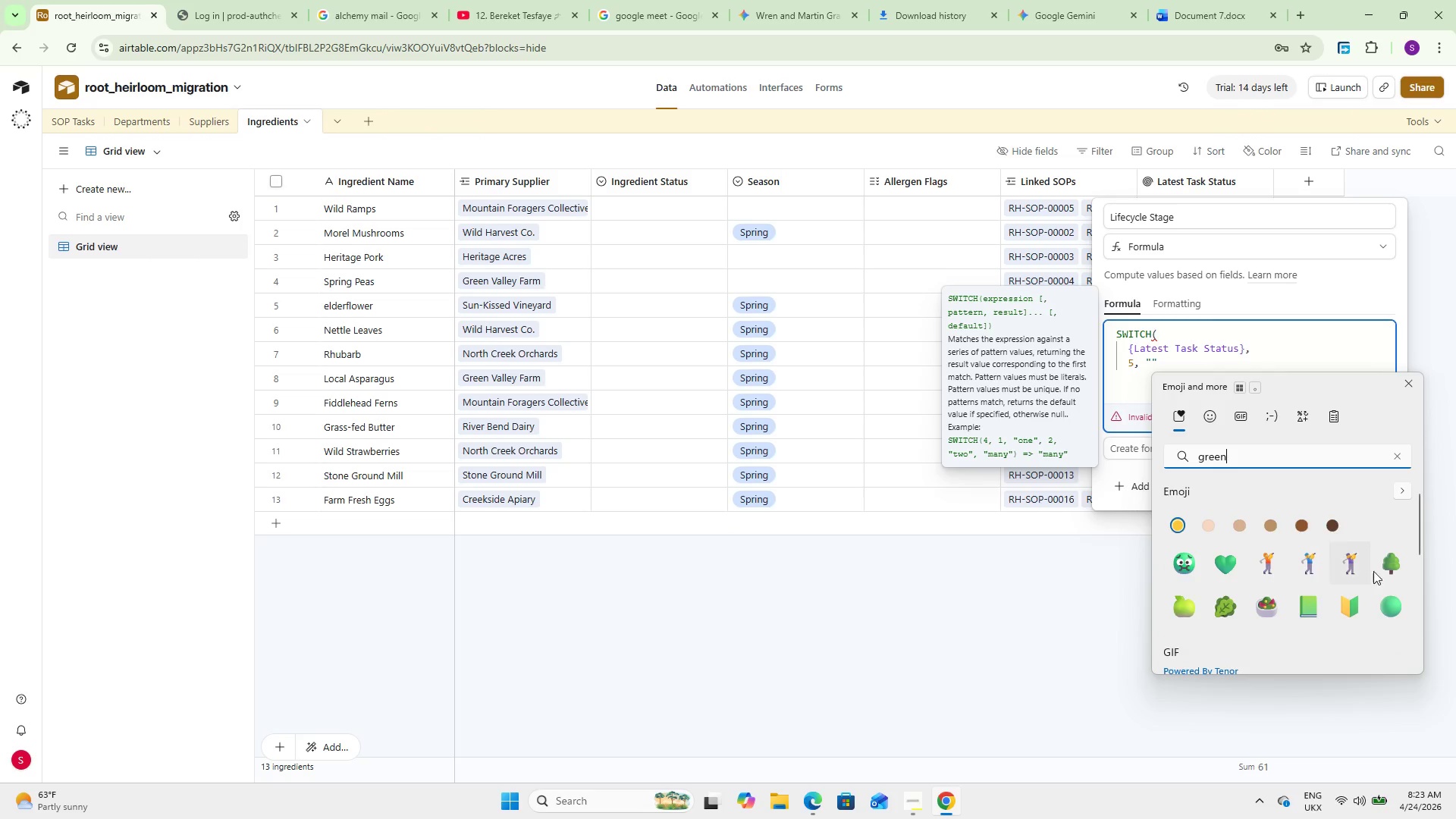 
left_click([1392, 613])
 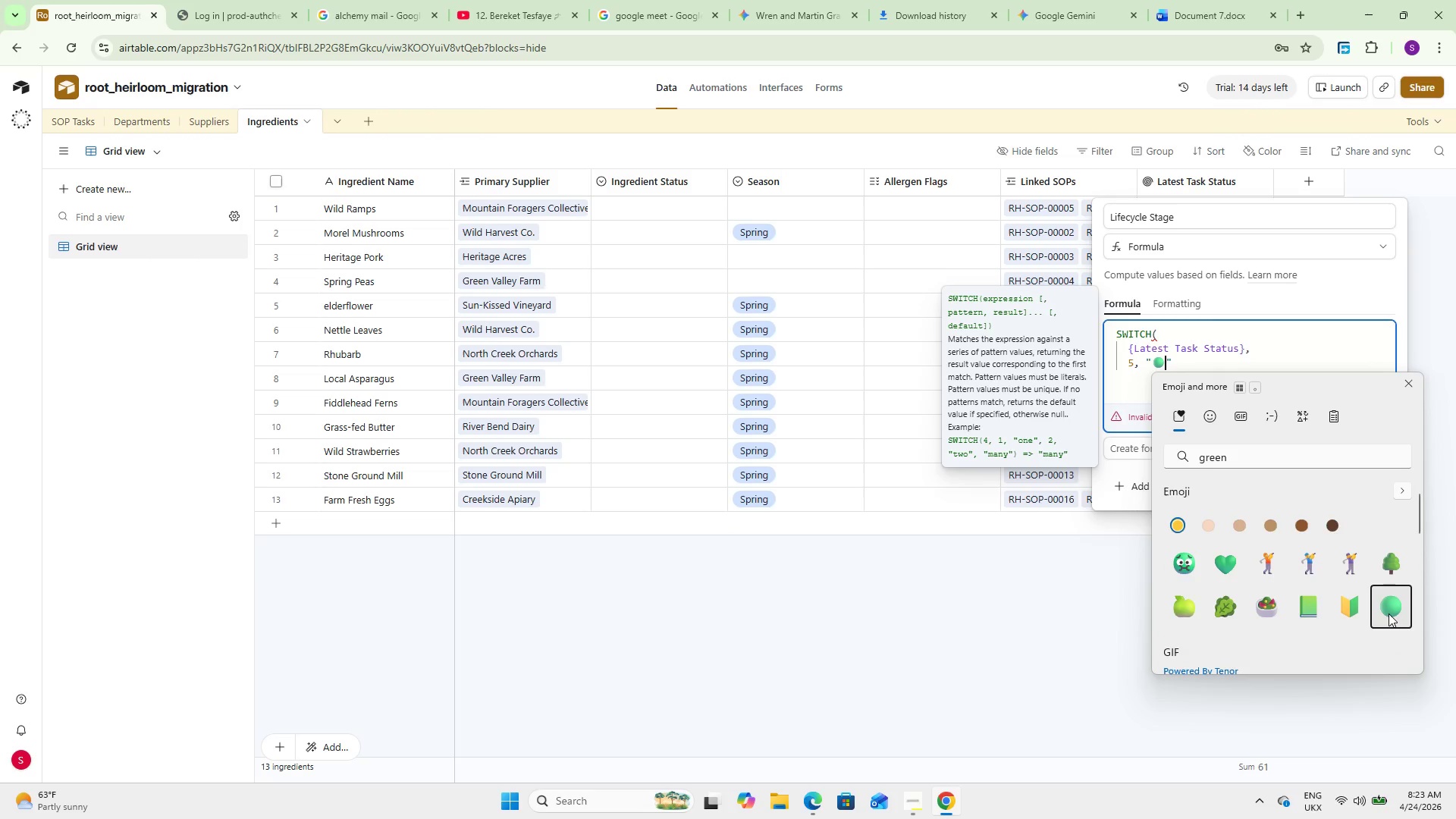 
left_click([906, 630])
 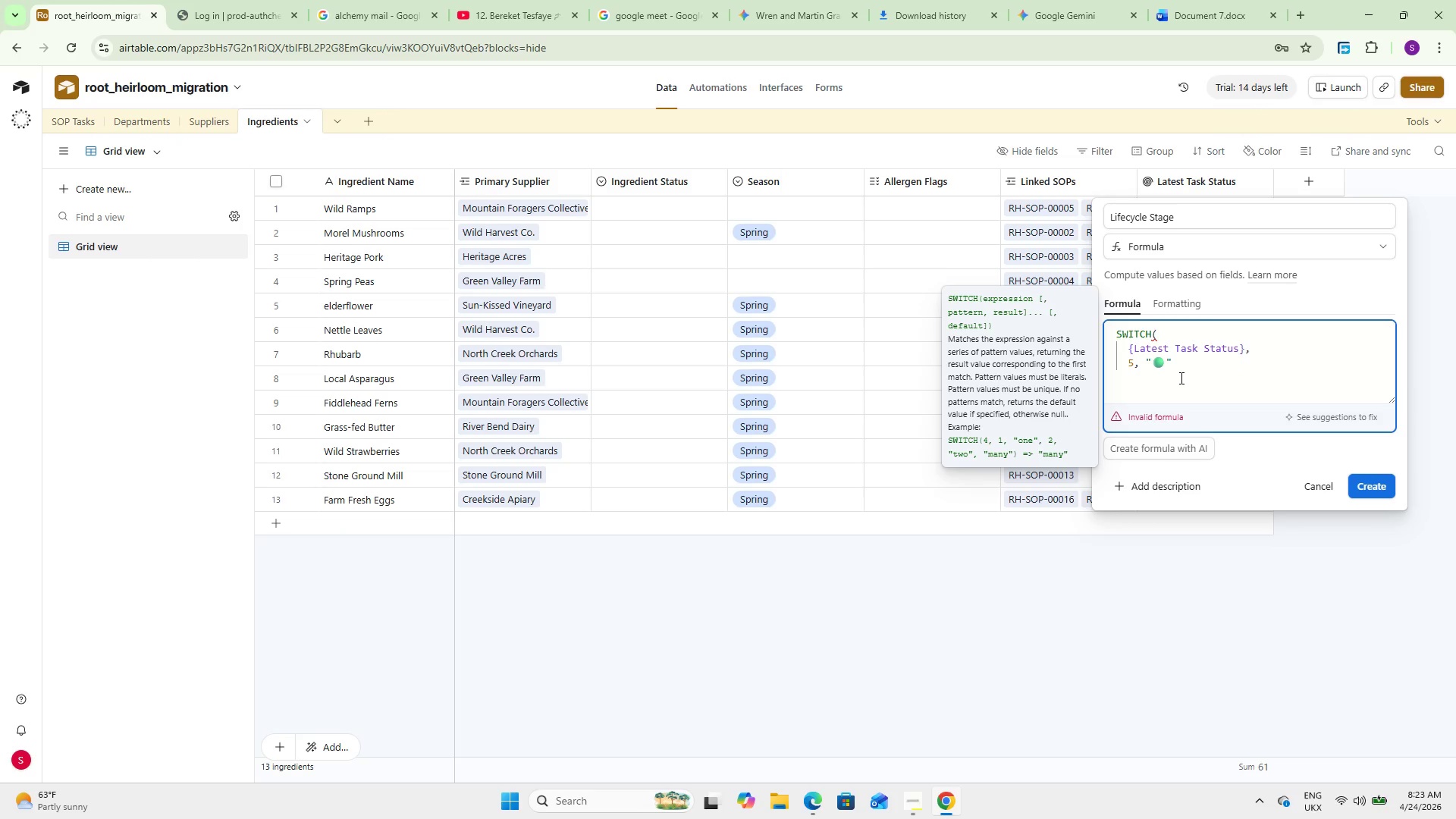 
type( Active Menu Item)
 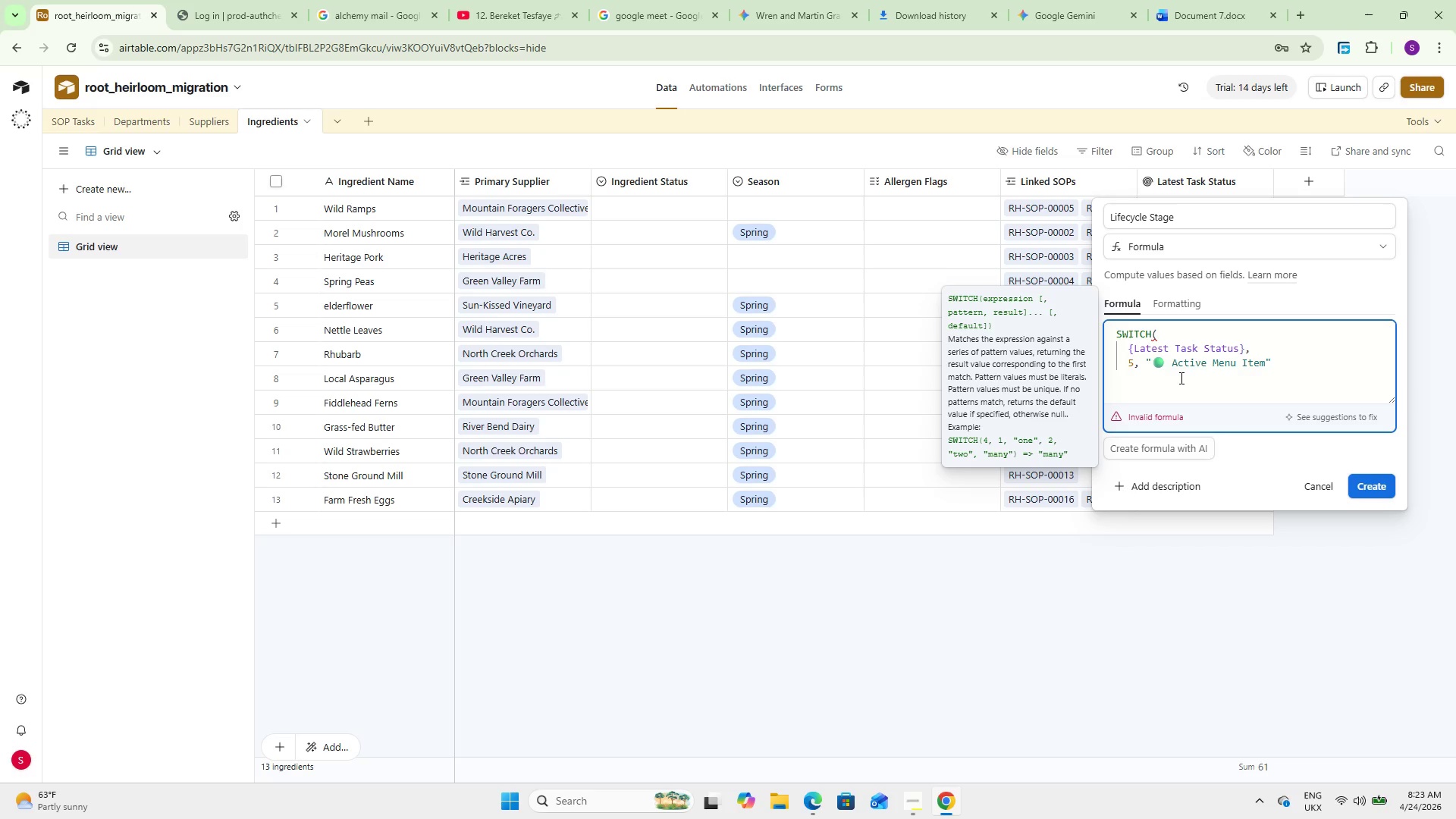 
key(ArrowRight)
 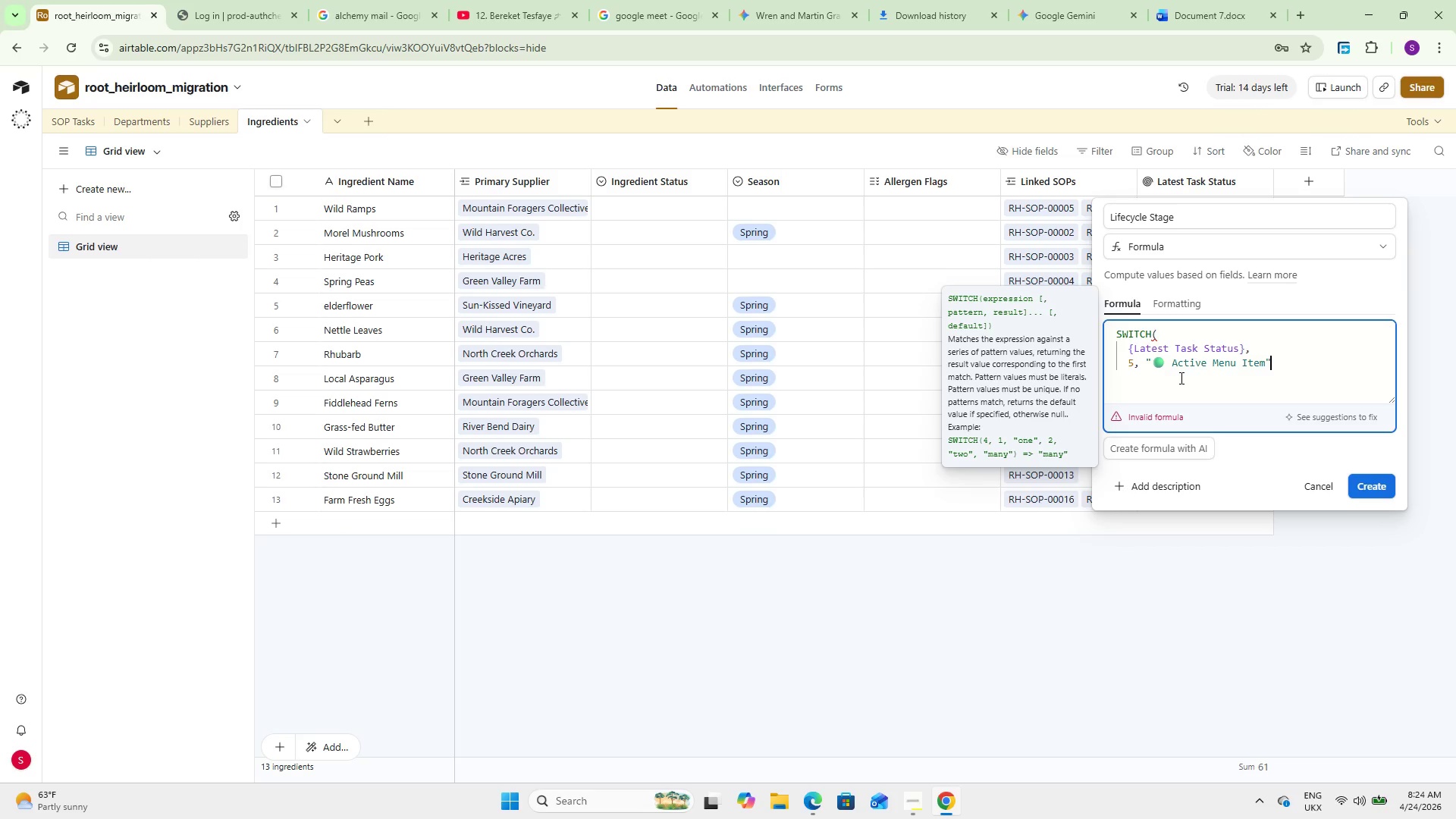 
key(Comma)
 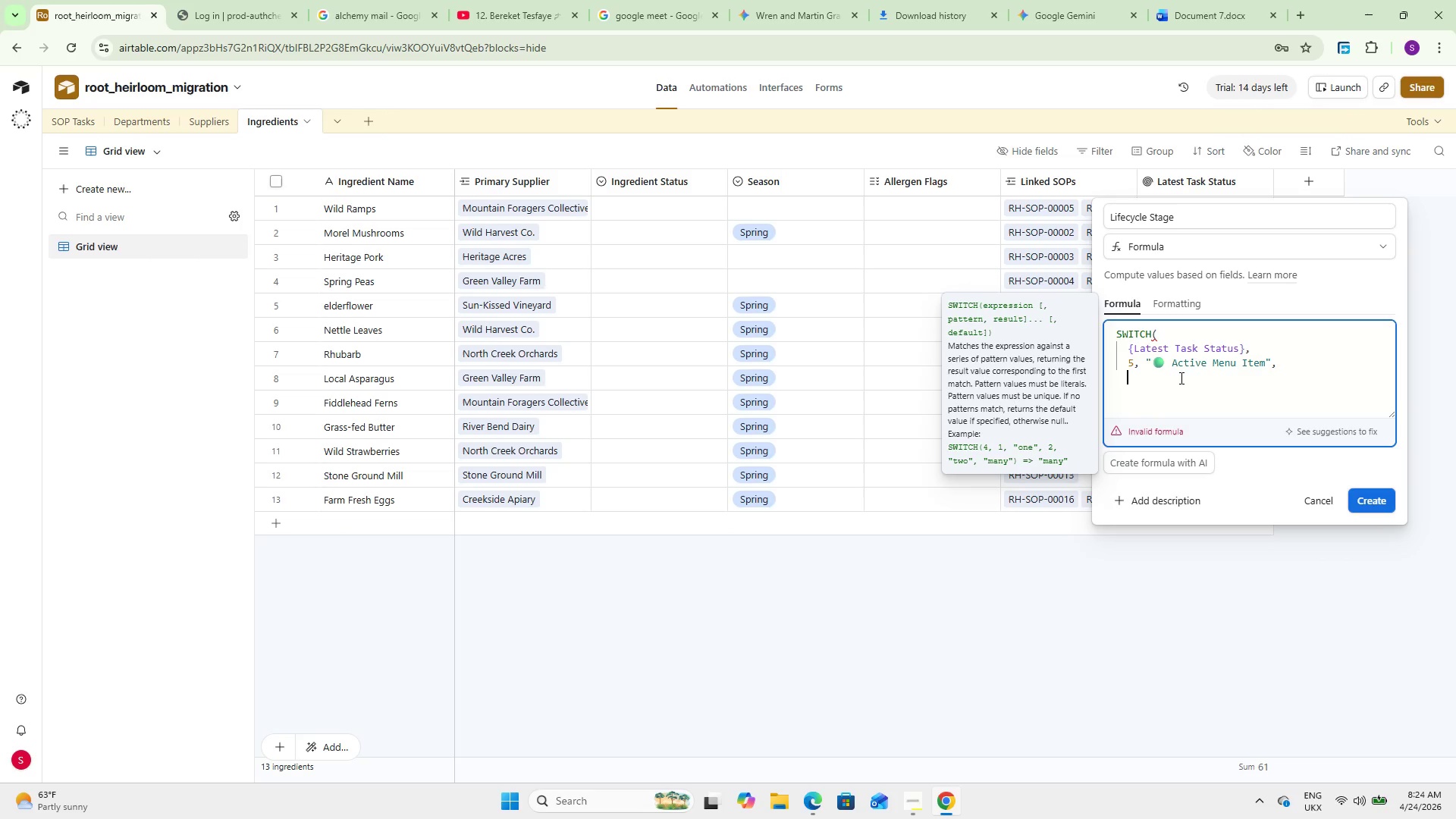 
key(Enter)
 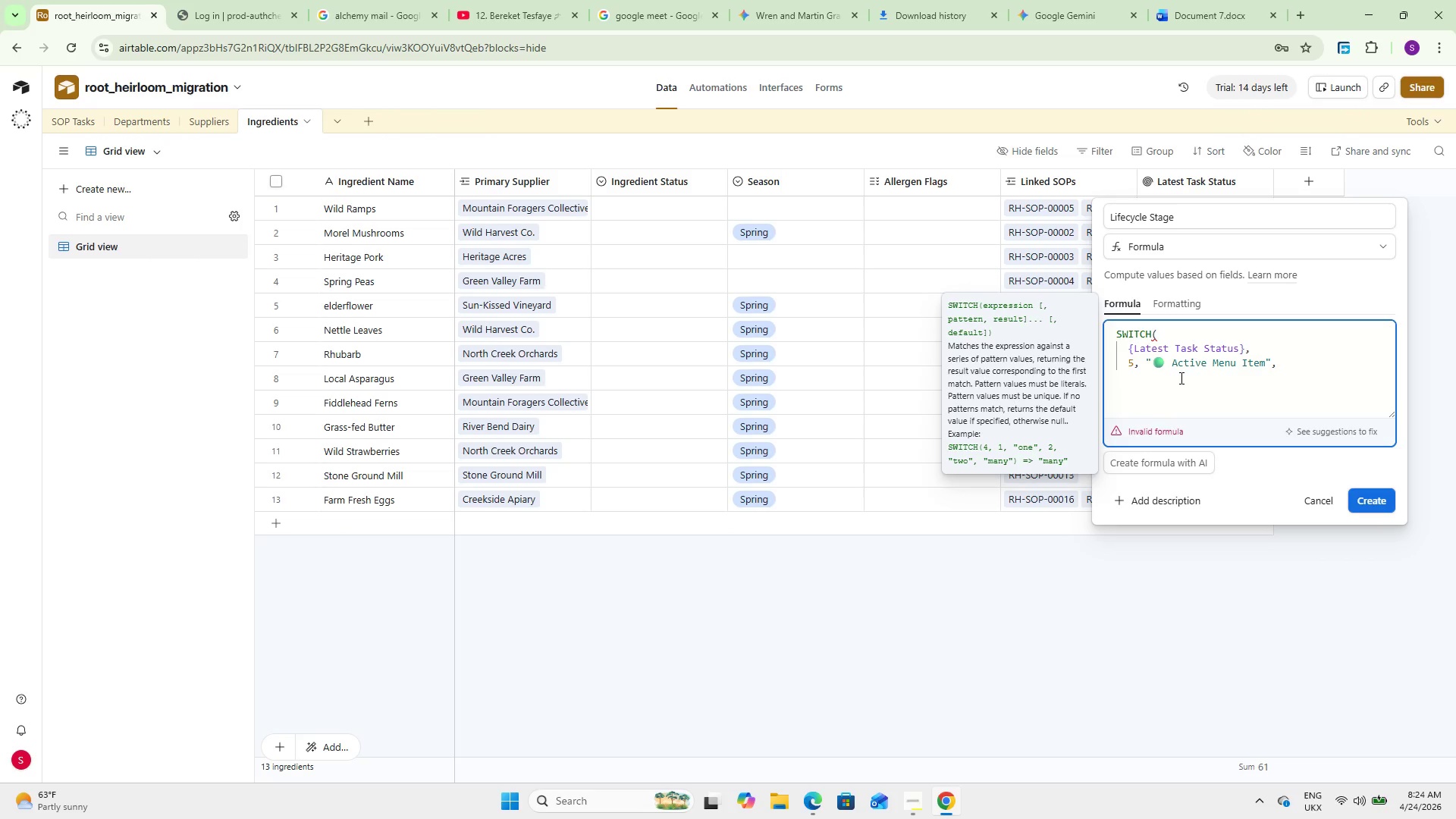 
wait(5.11)
 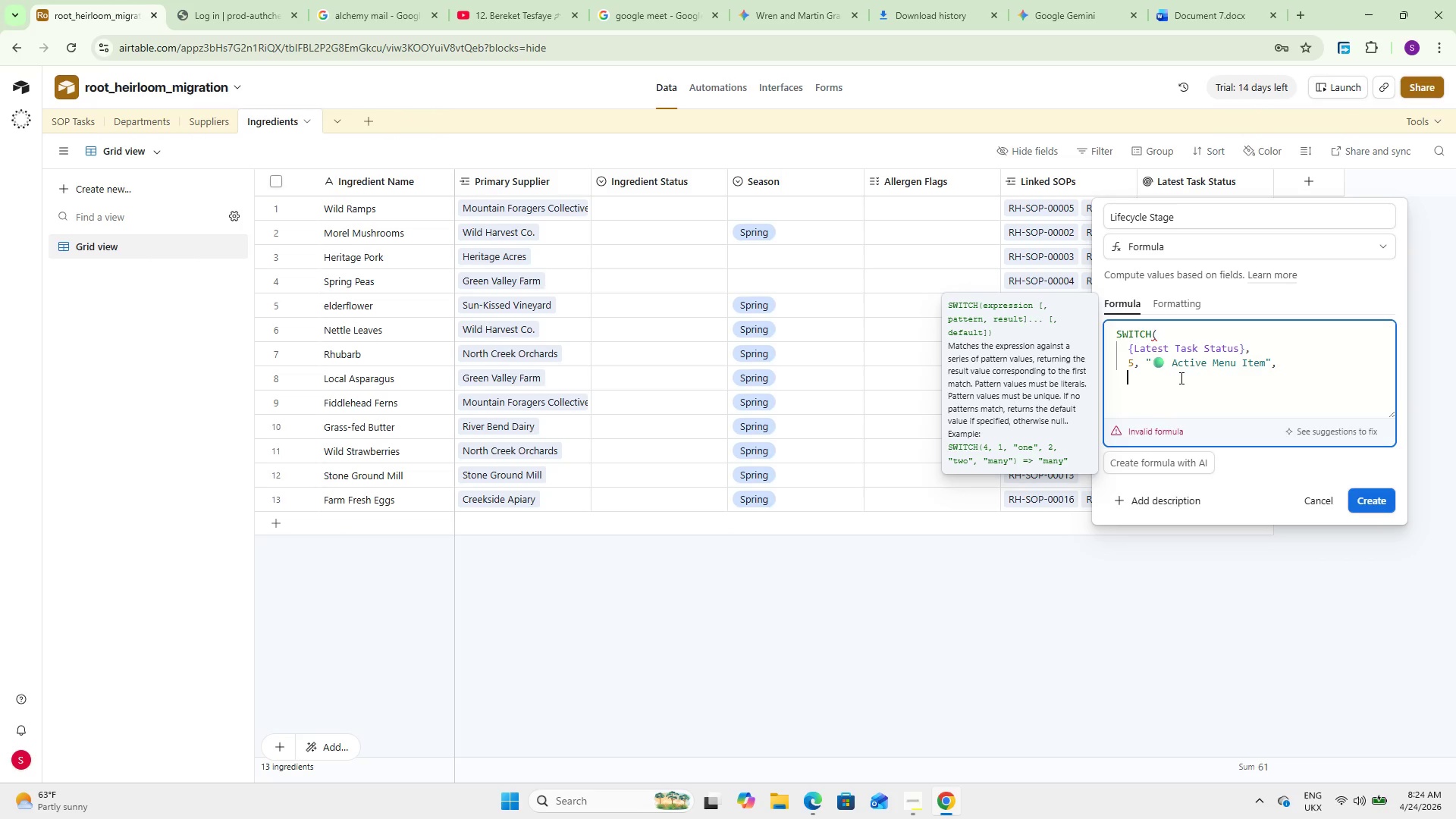 
key(4)
 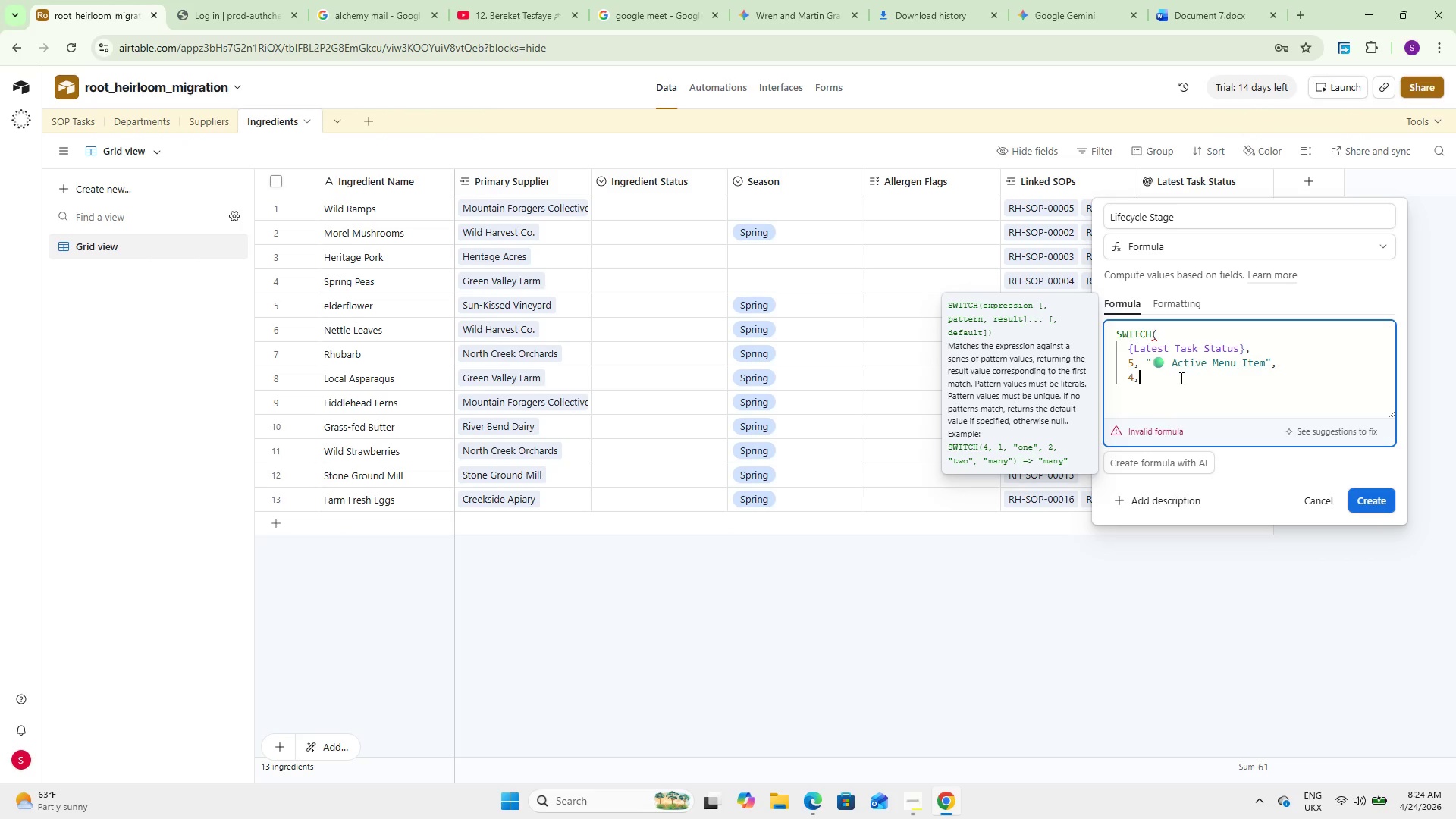 
key(Comma)
 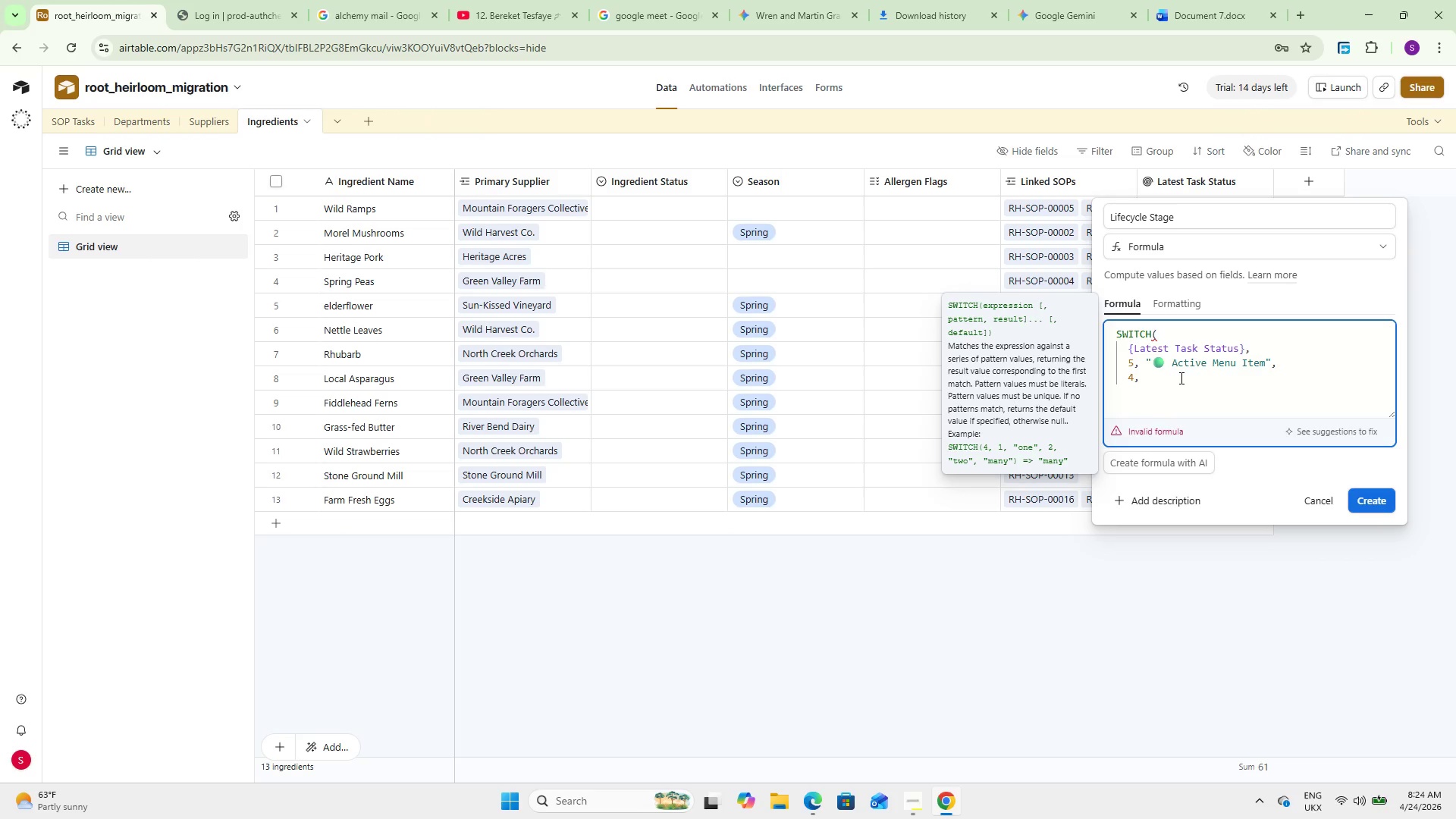 
key(Space)
 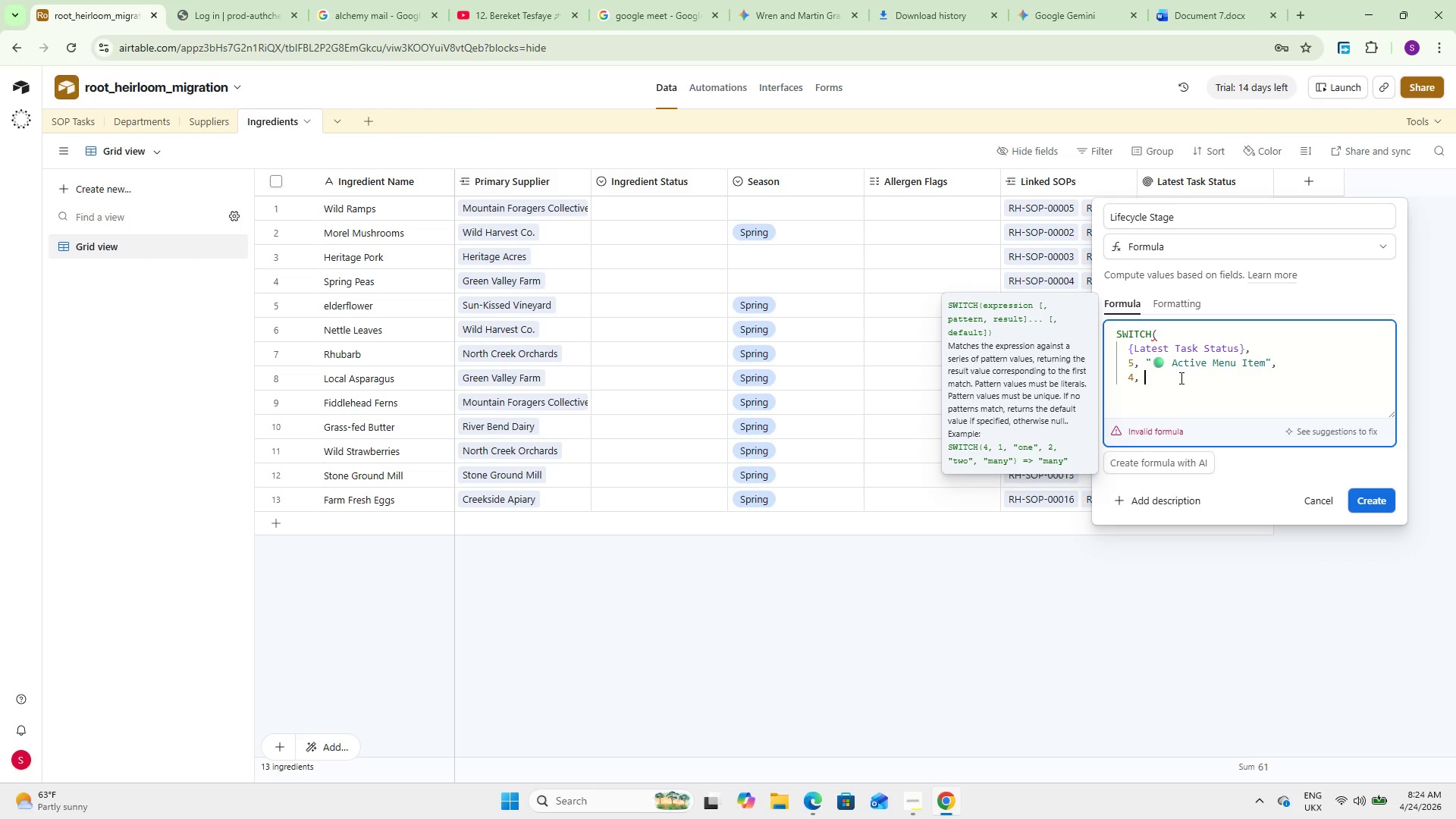 
key(Shift+2)
 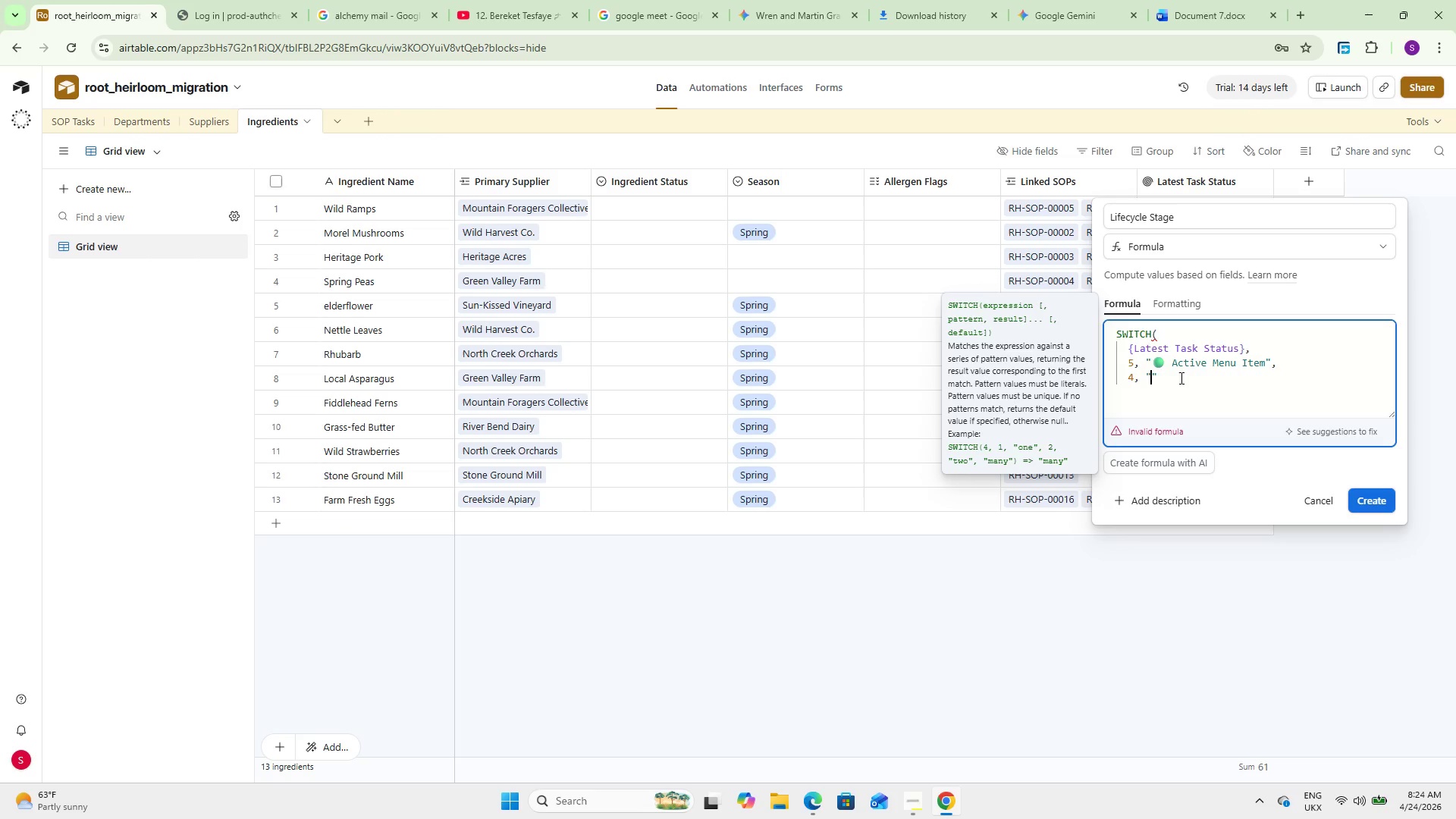 
wait(8.2)
 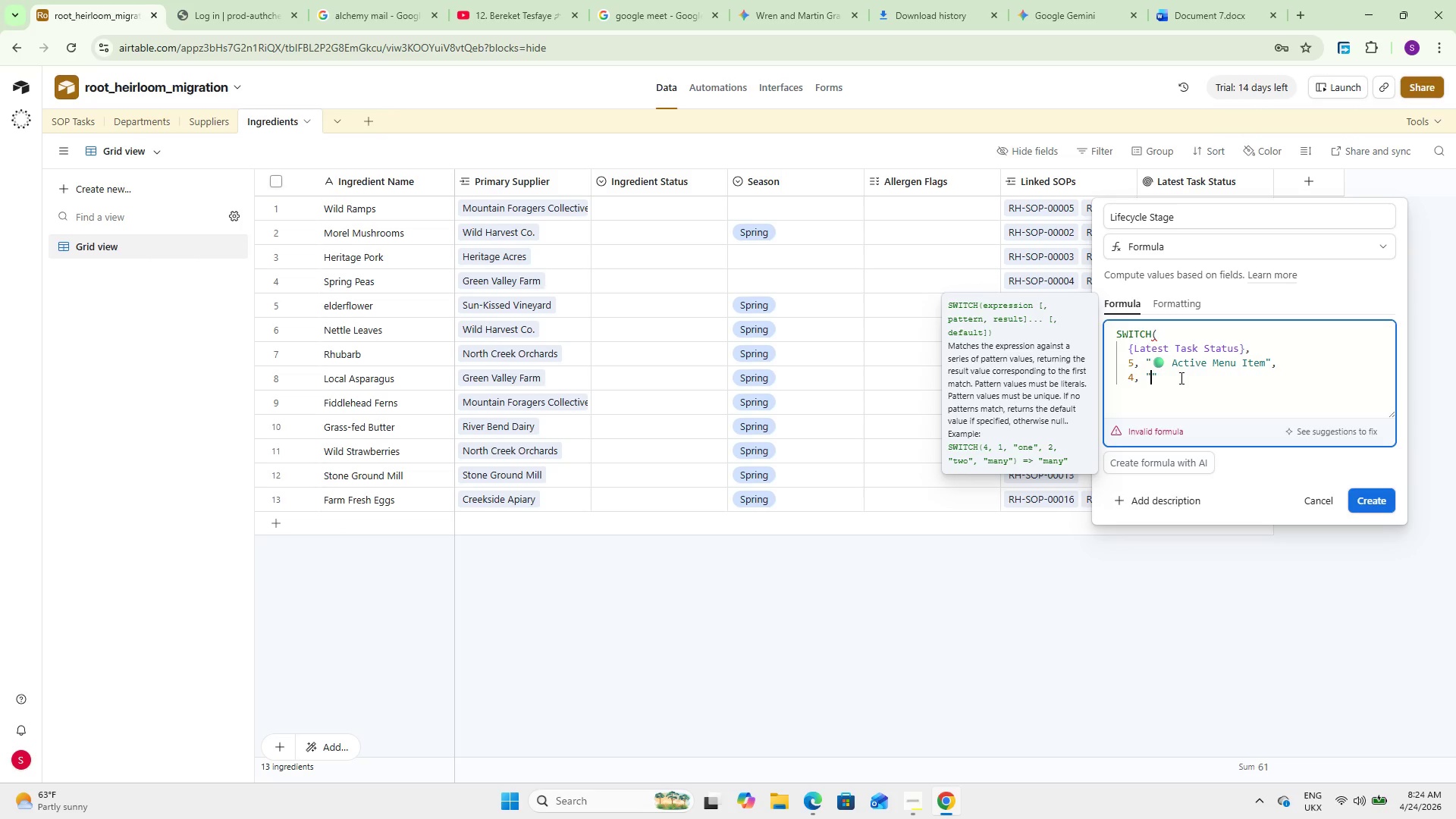 
key(Meta+Period)
 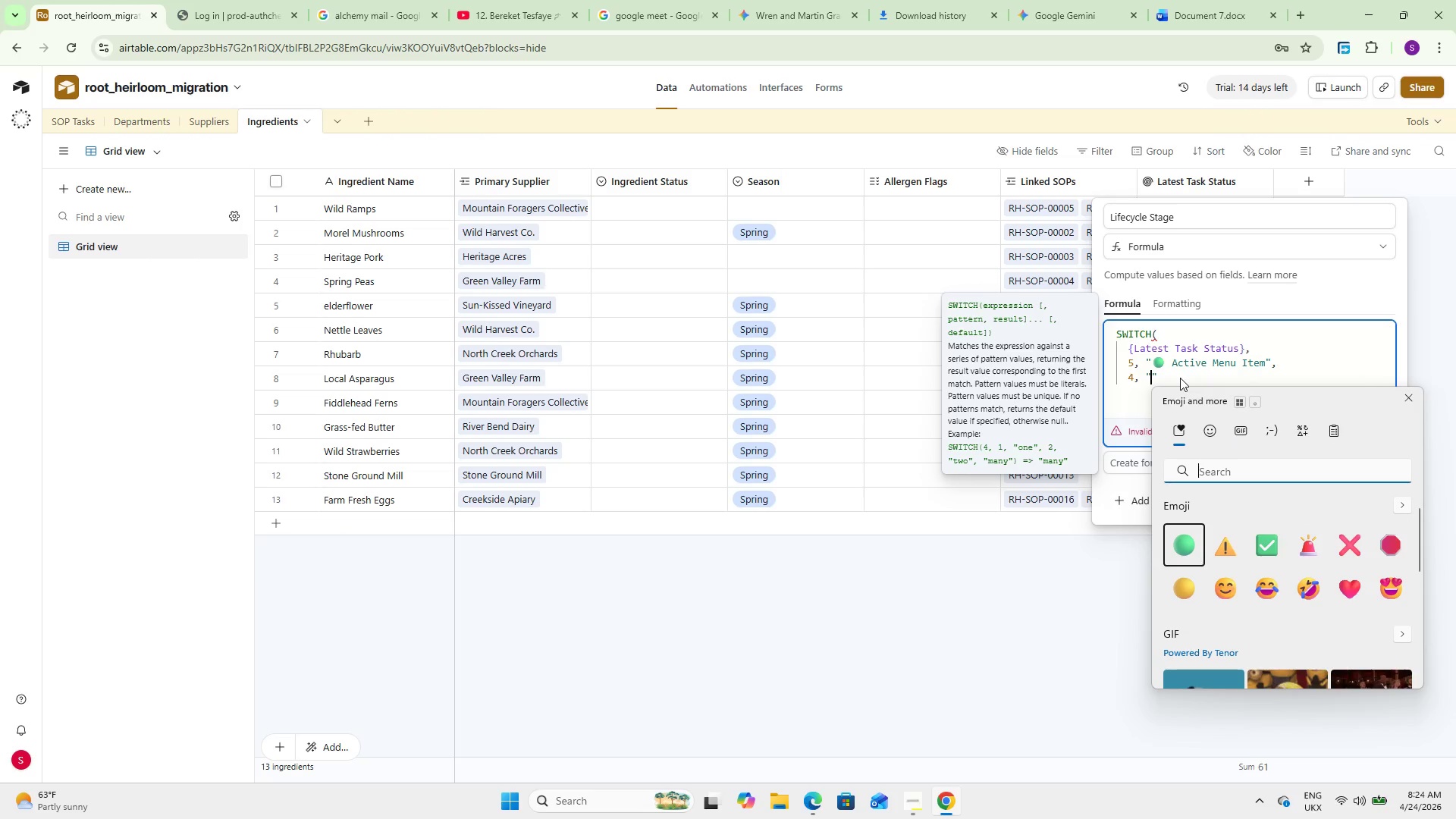 
type(blue)
 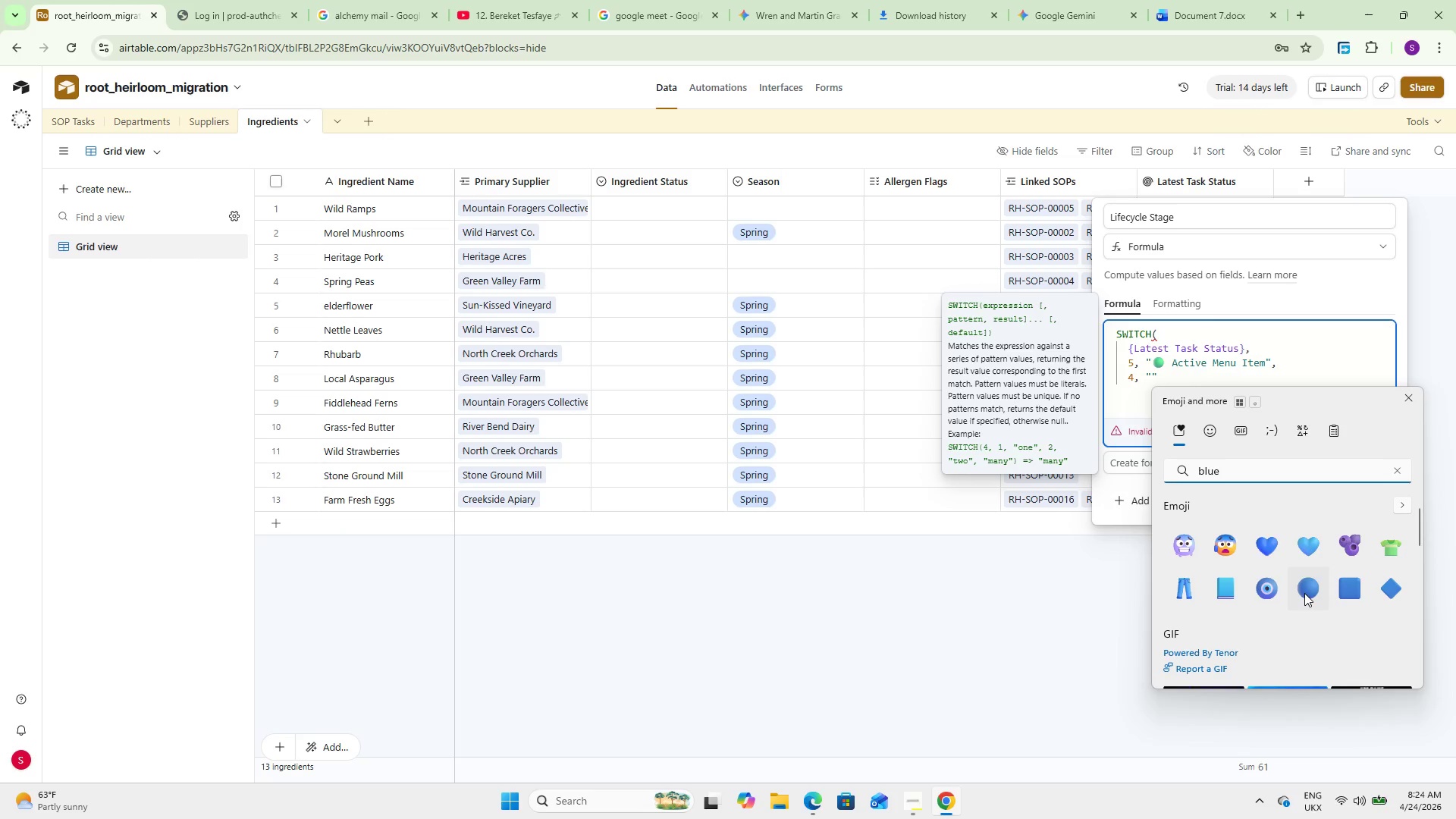 
left_click([1304, 593])
 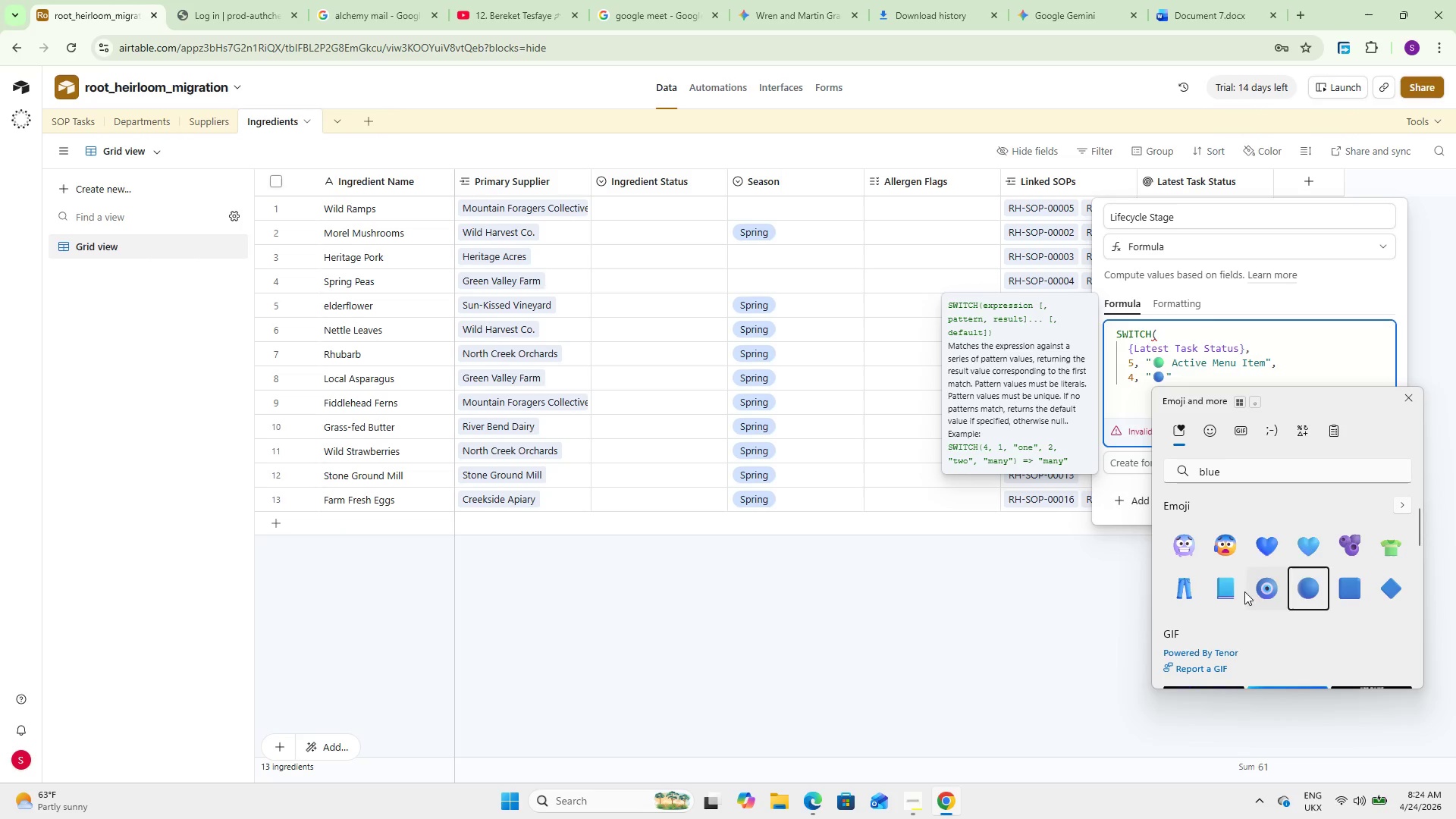 
left_click([1105, 617])
 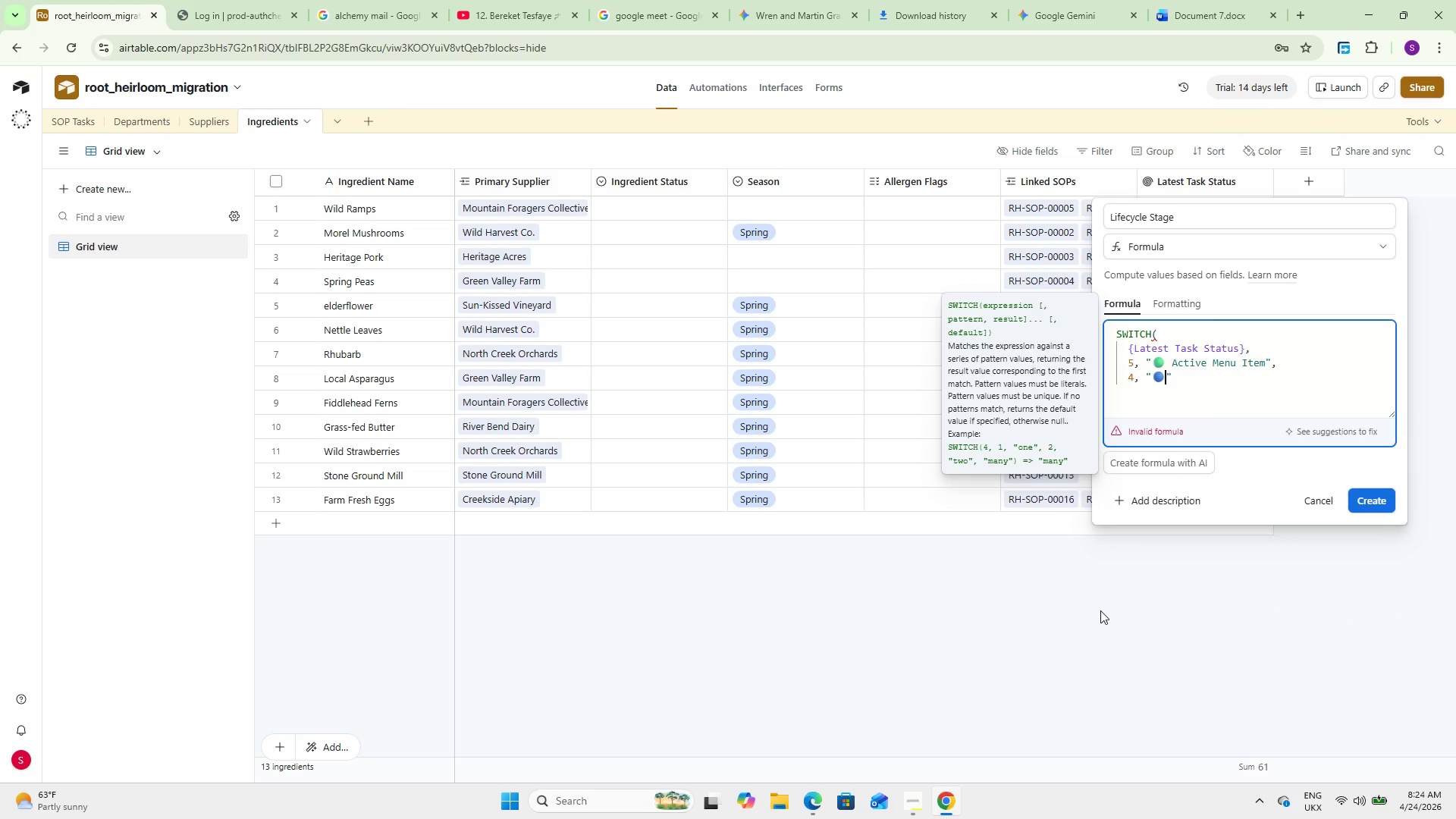 
type( POS Entry Complete)
 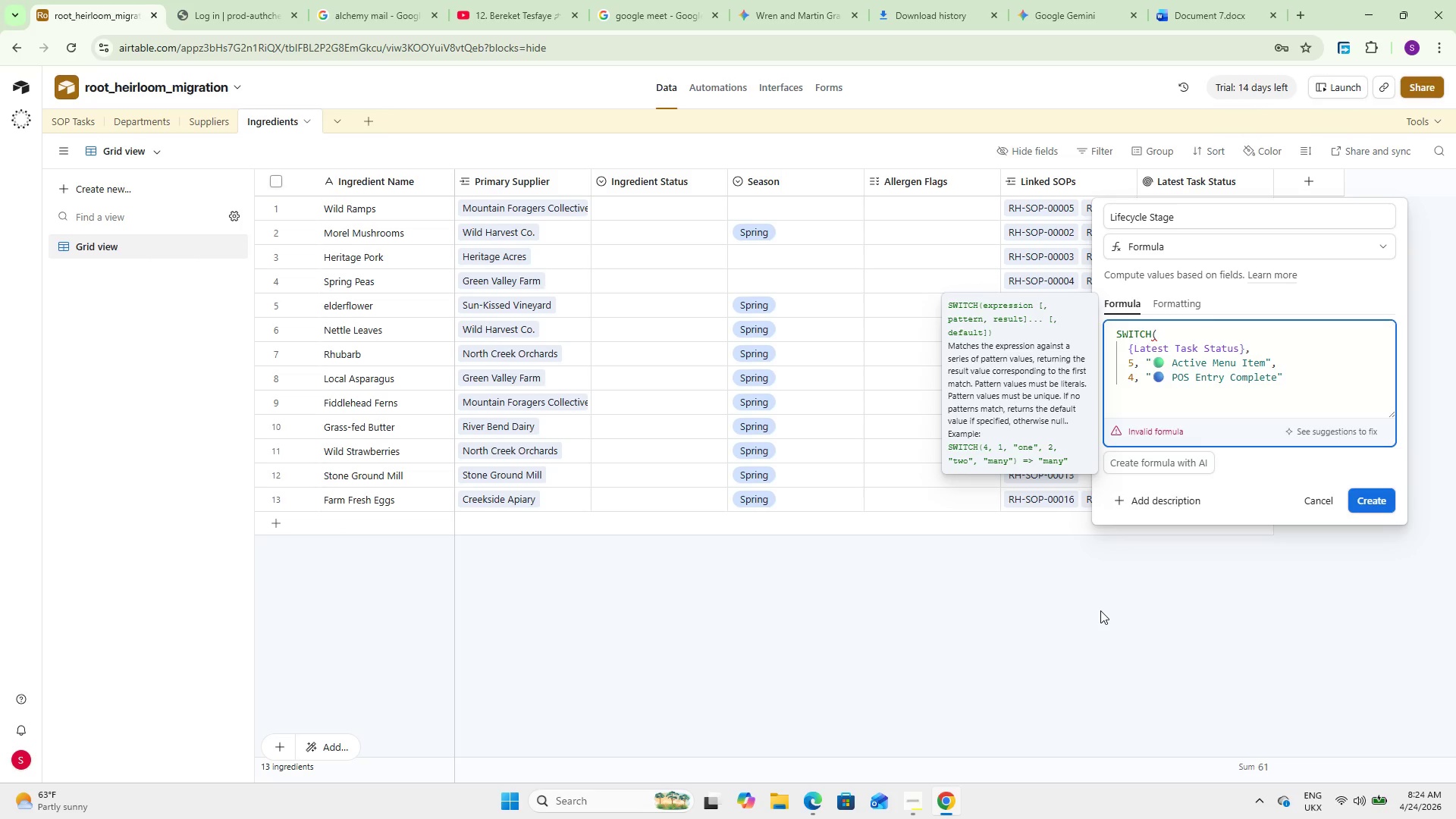 
key(ArrowRight)
 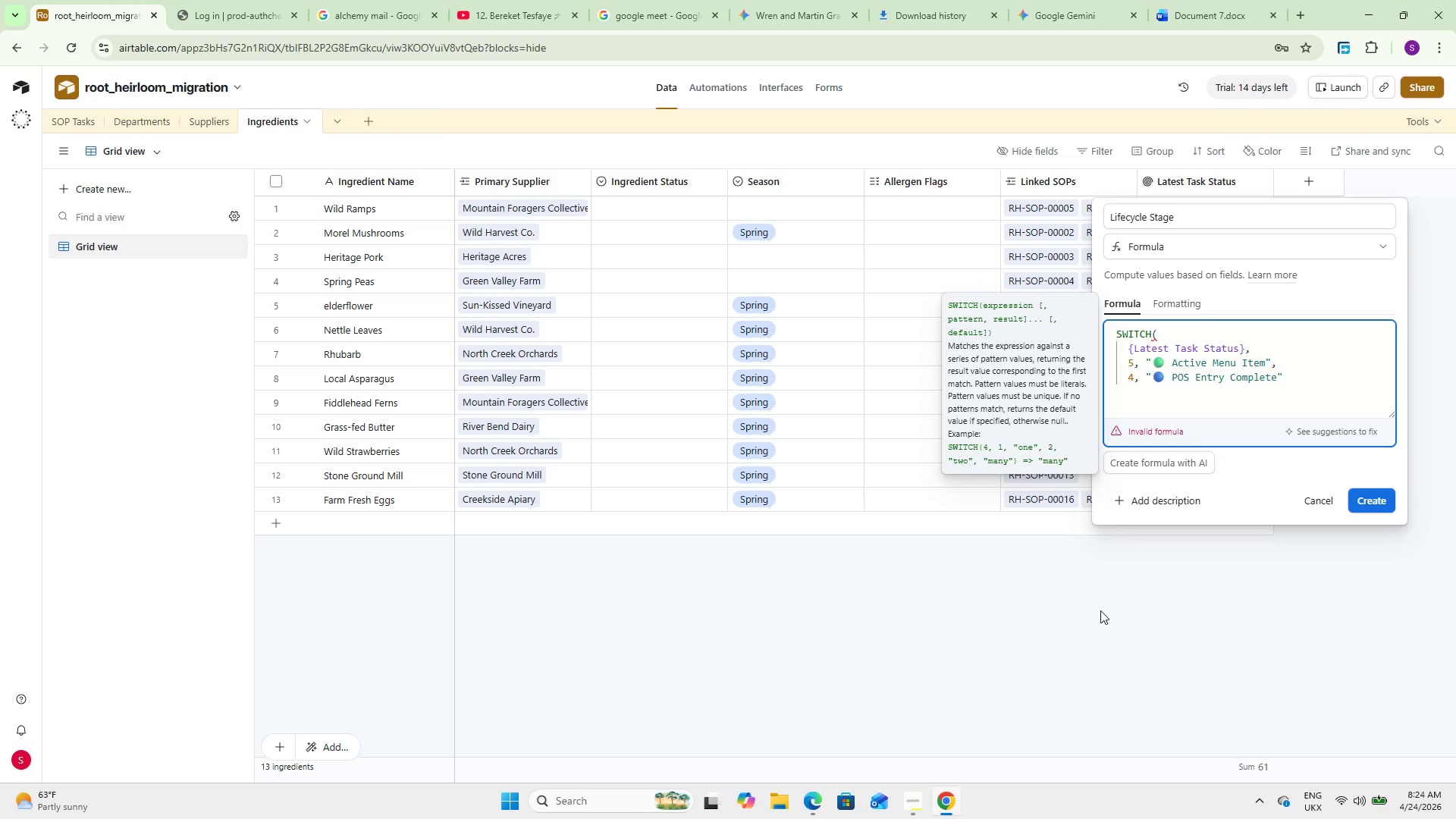 
key(Period)
 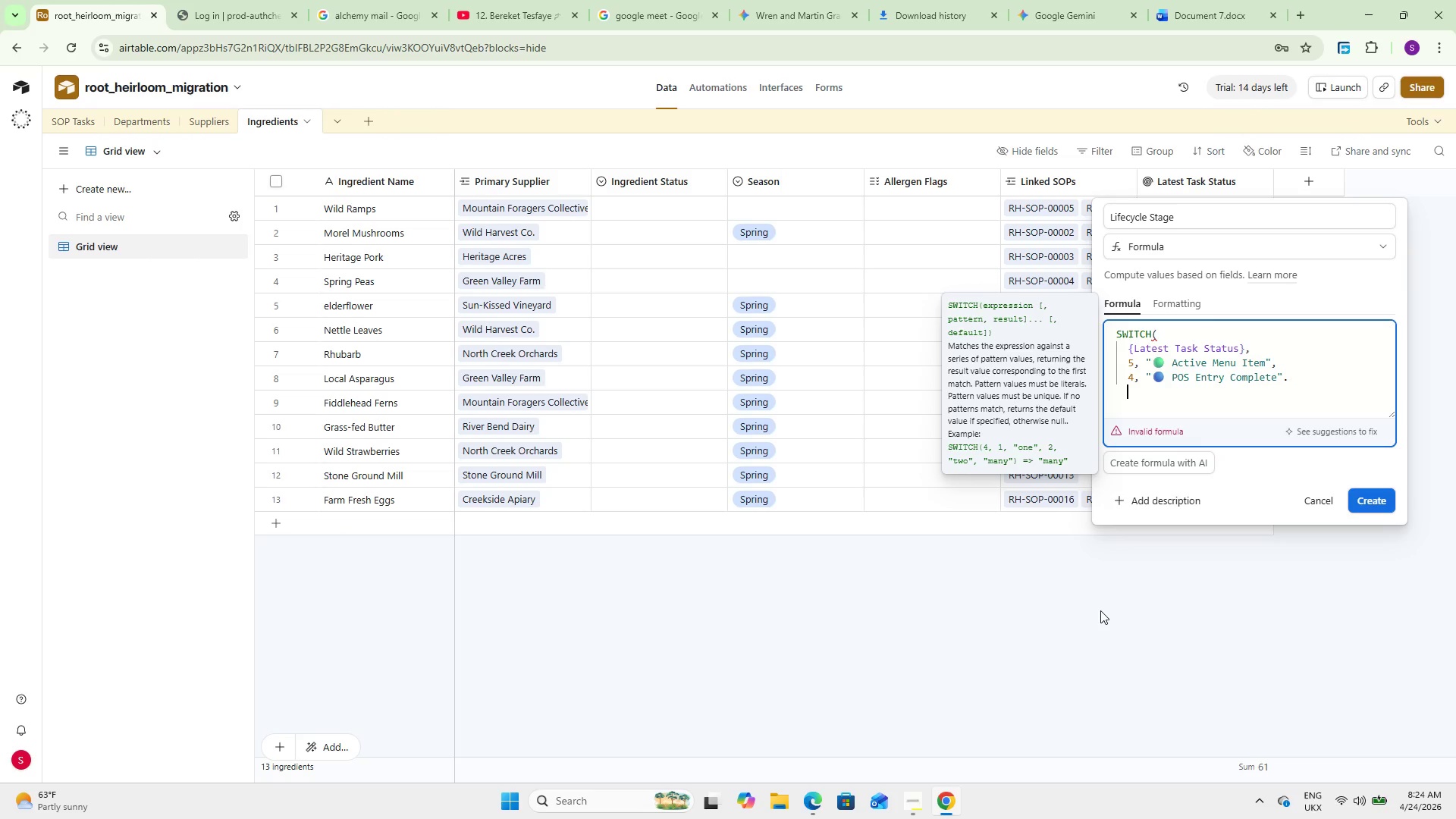 
key(Enter)
 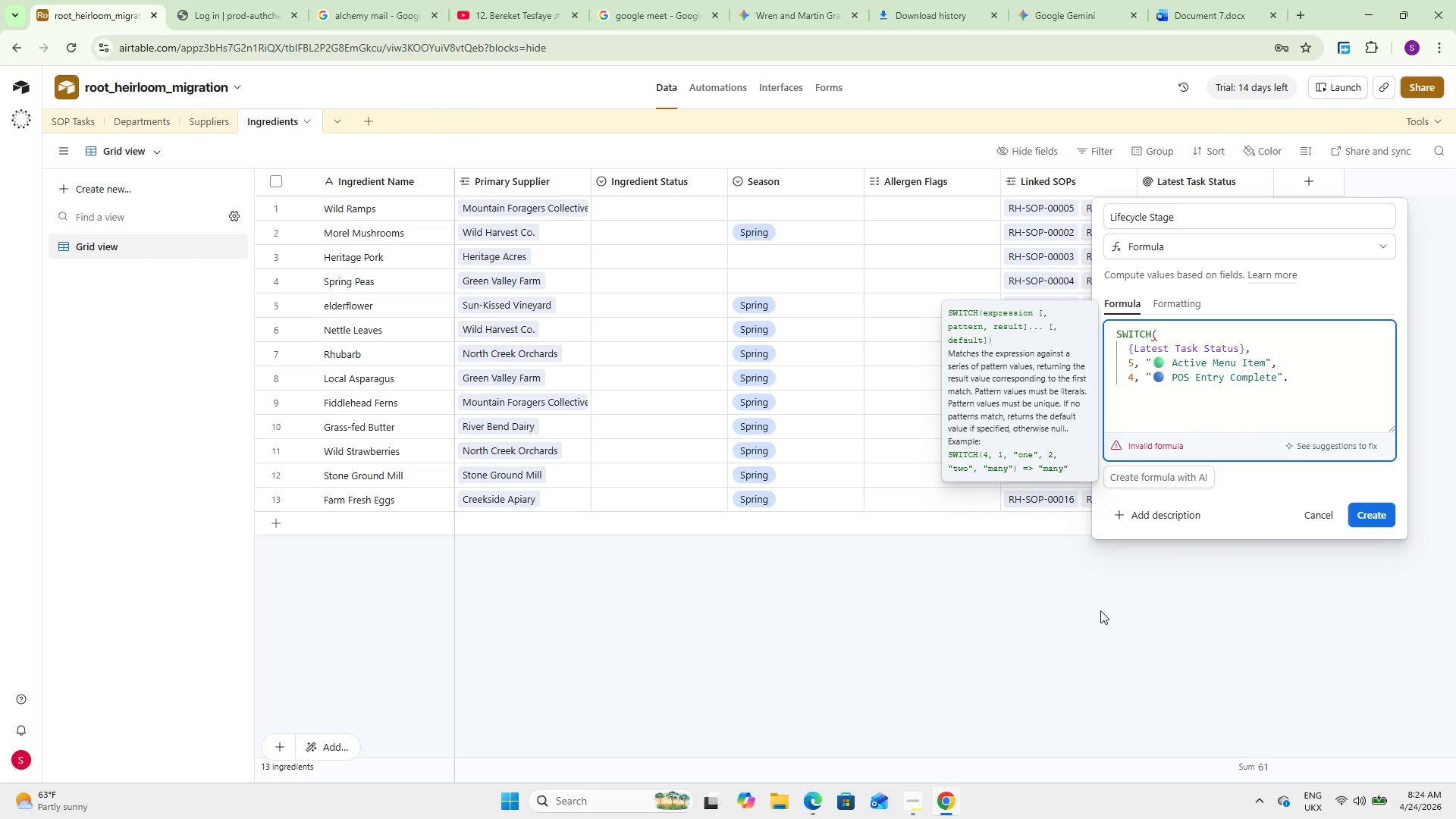 
key(3)
 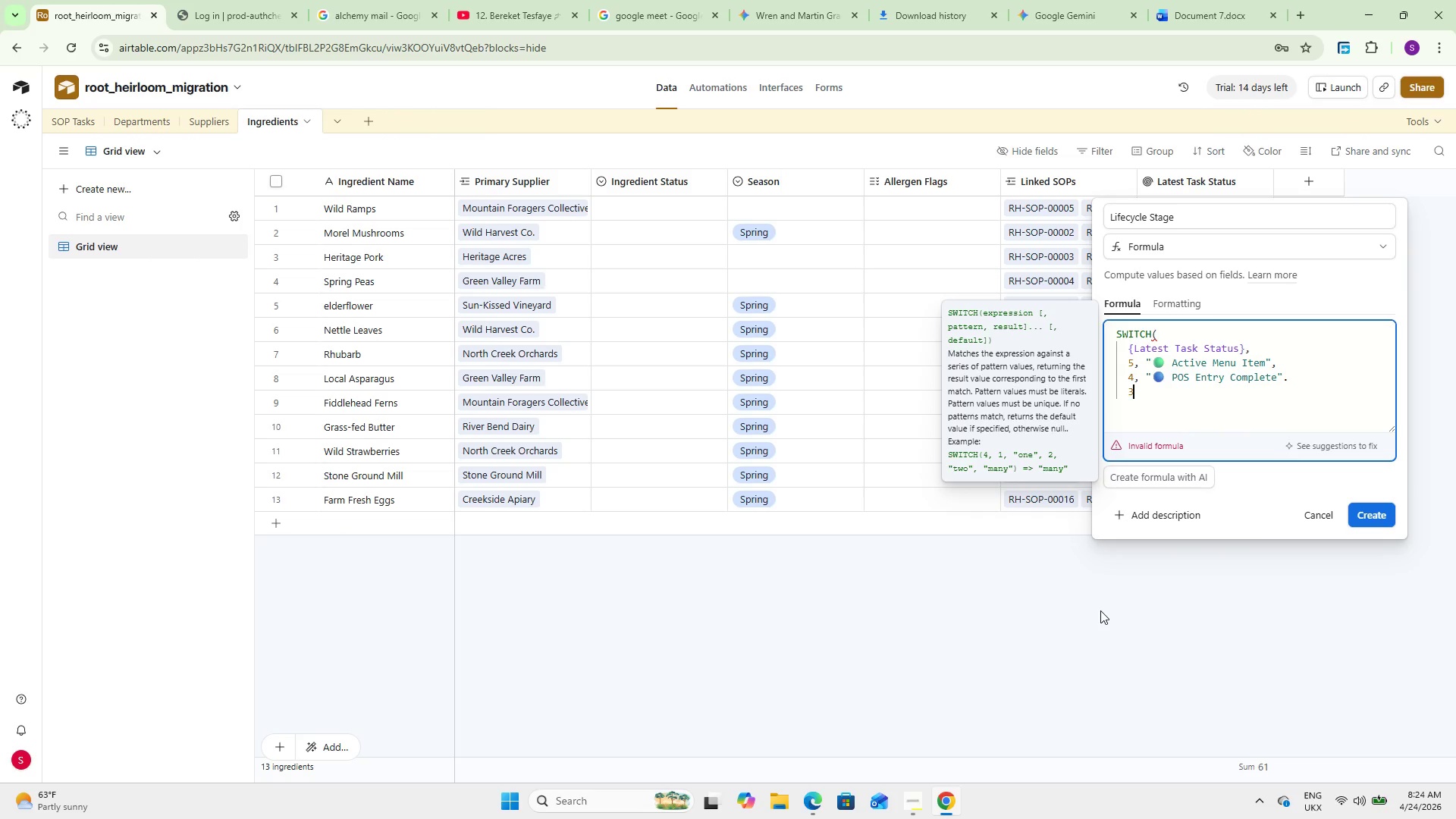 
key(Comma)
 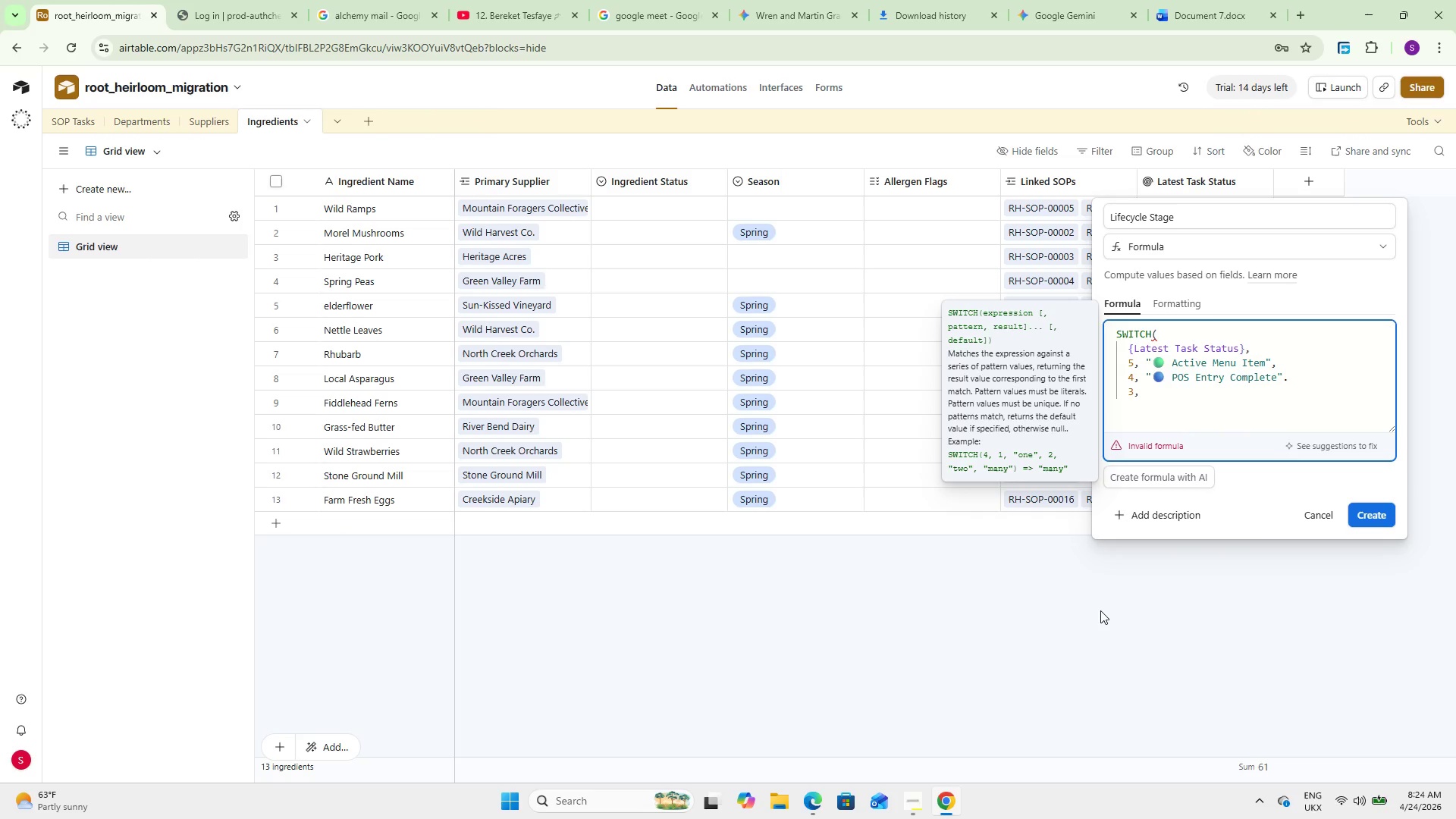 
key(Space)
 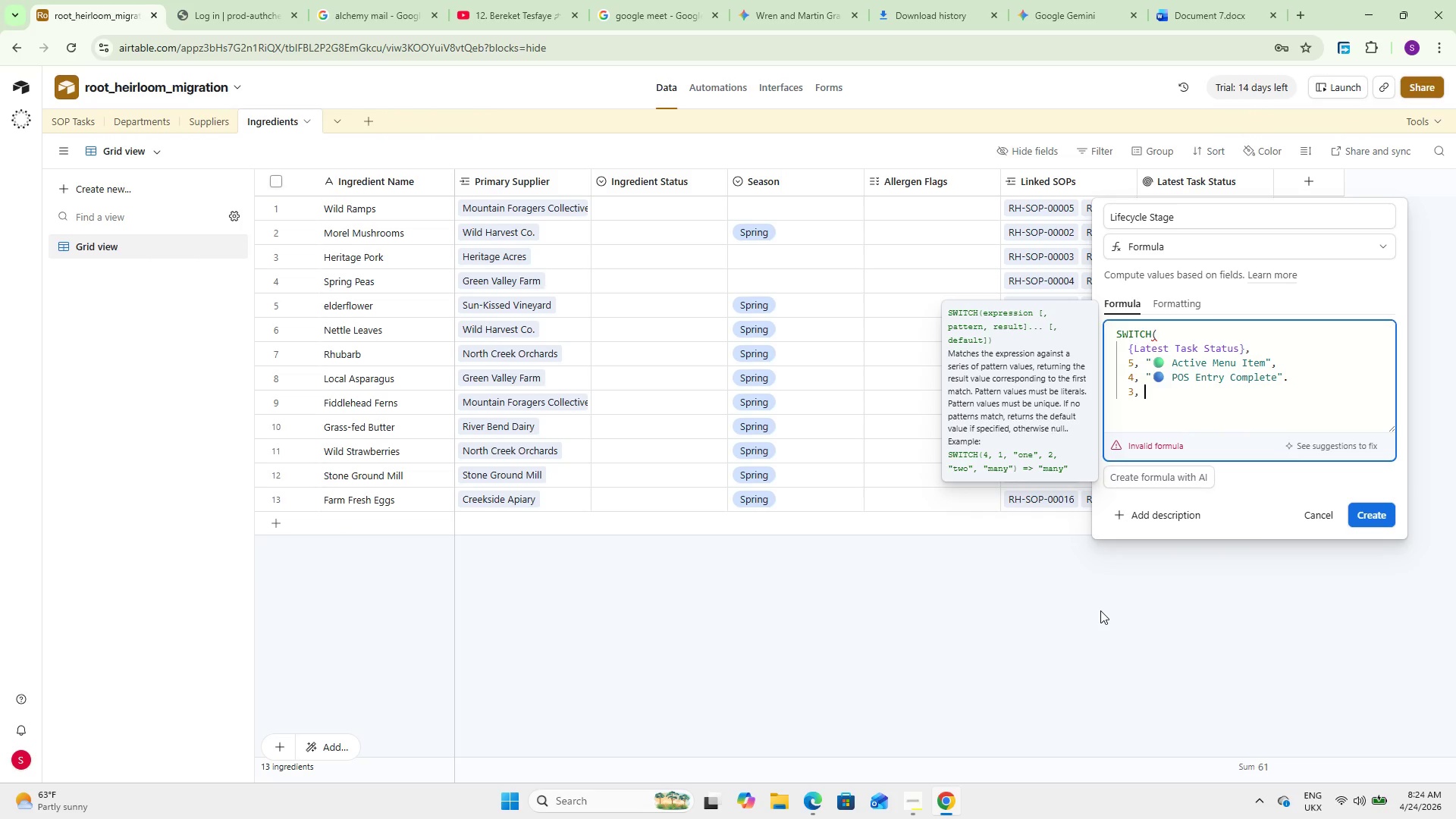 
key(Shift+2)
 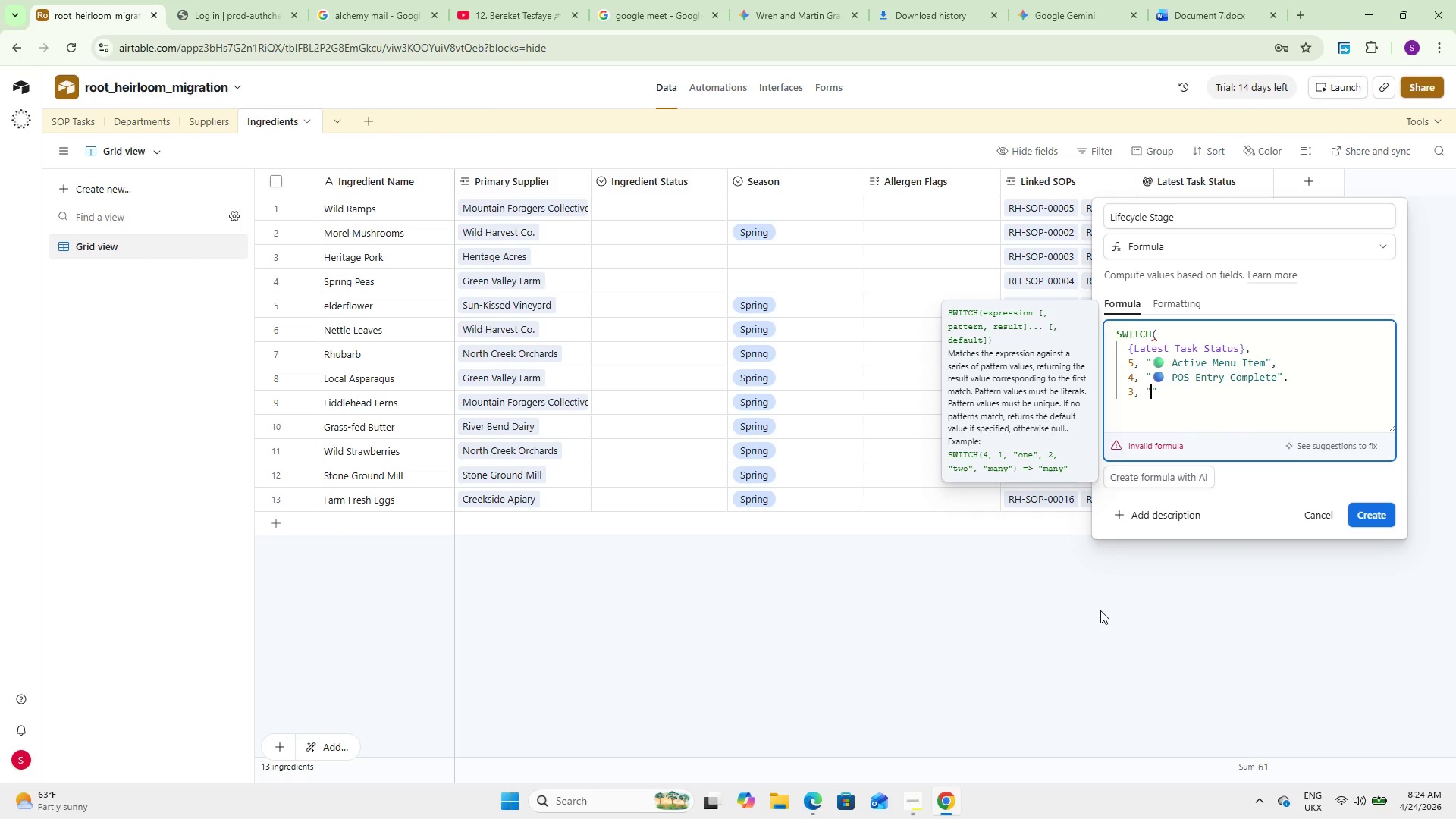 
key(Meta+Period)
 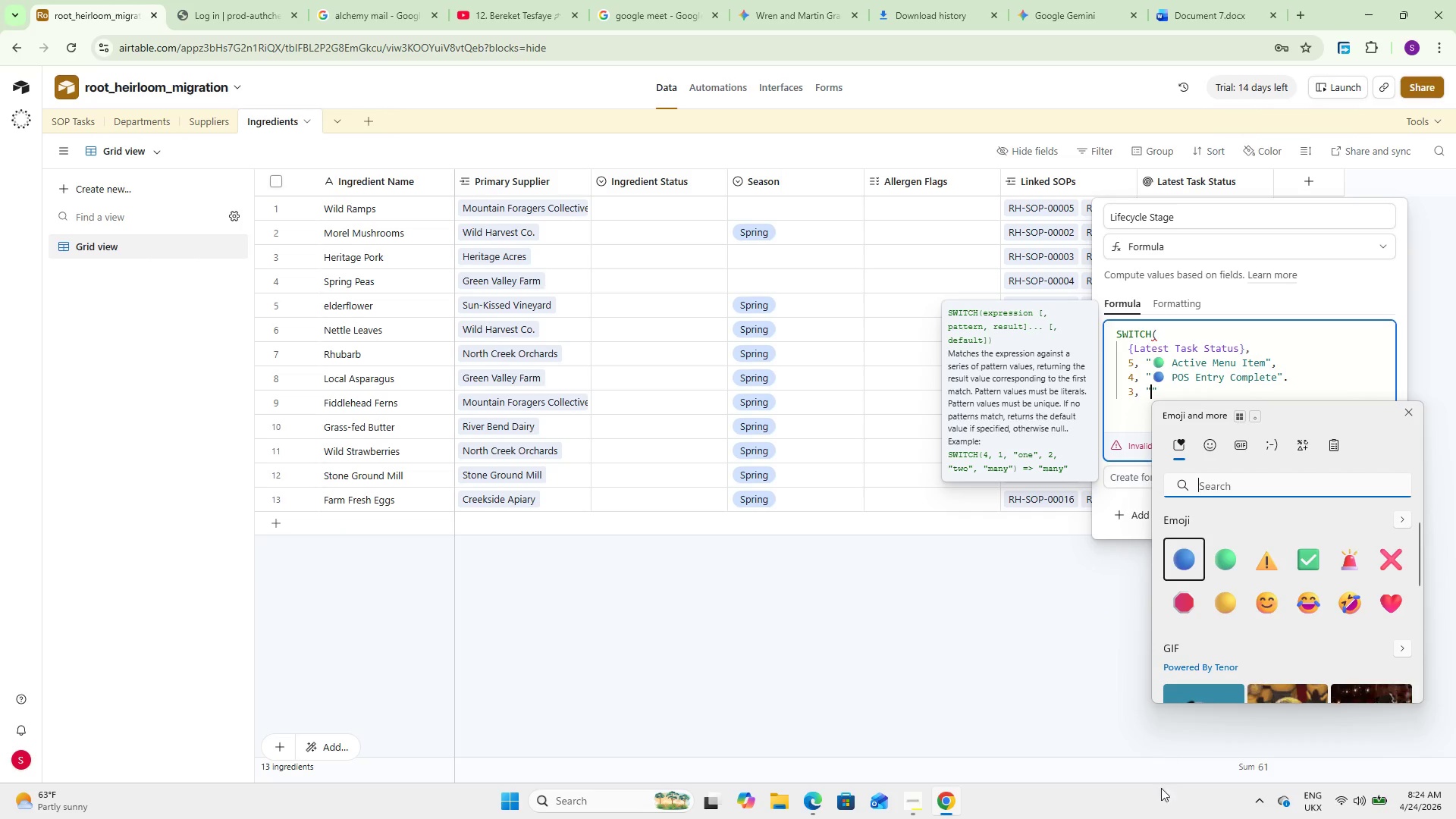 
left_click([1218, 605])
 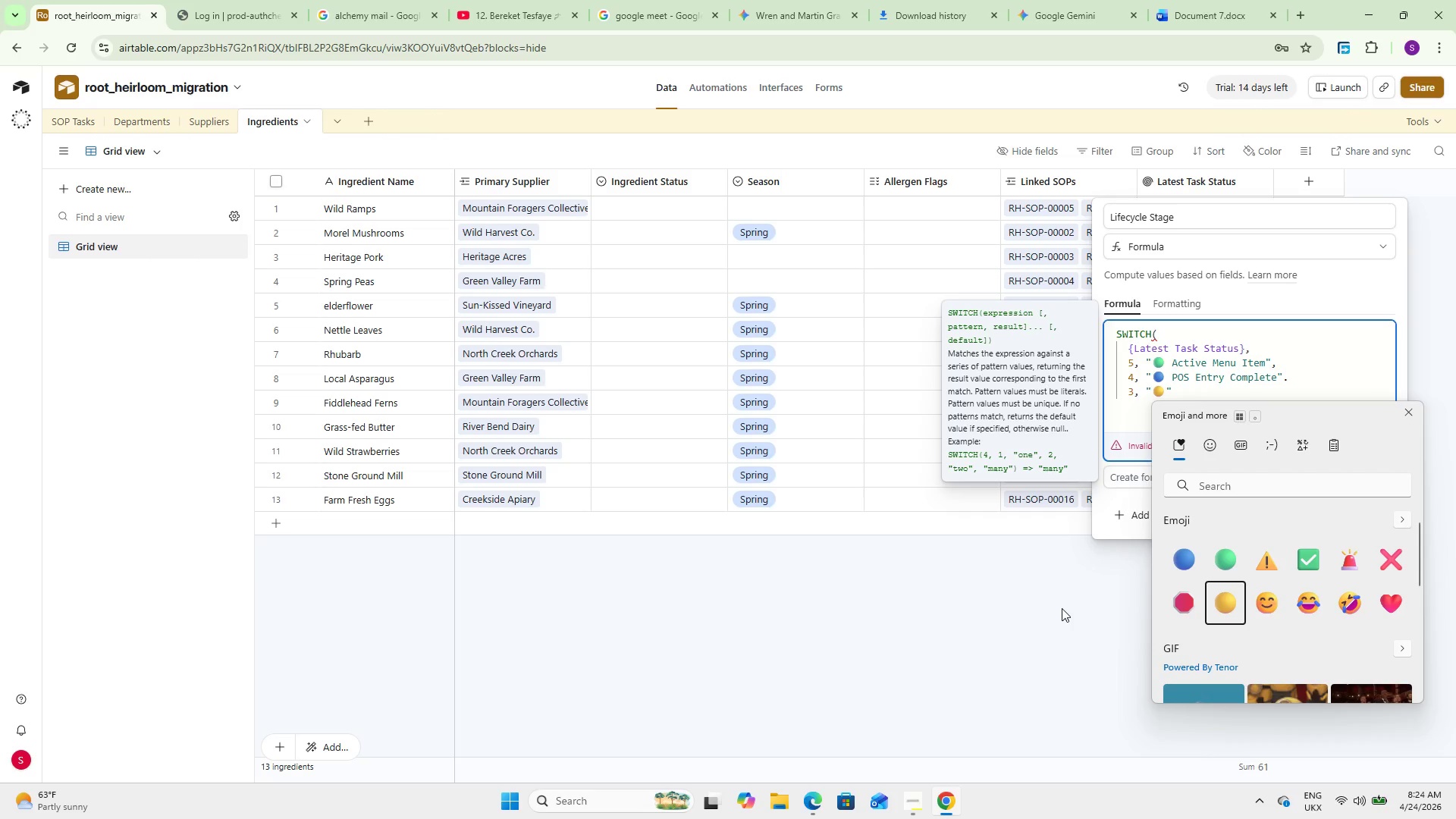 
left_click([1062, 608])
 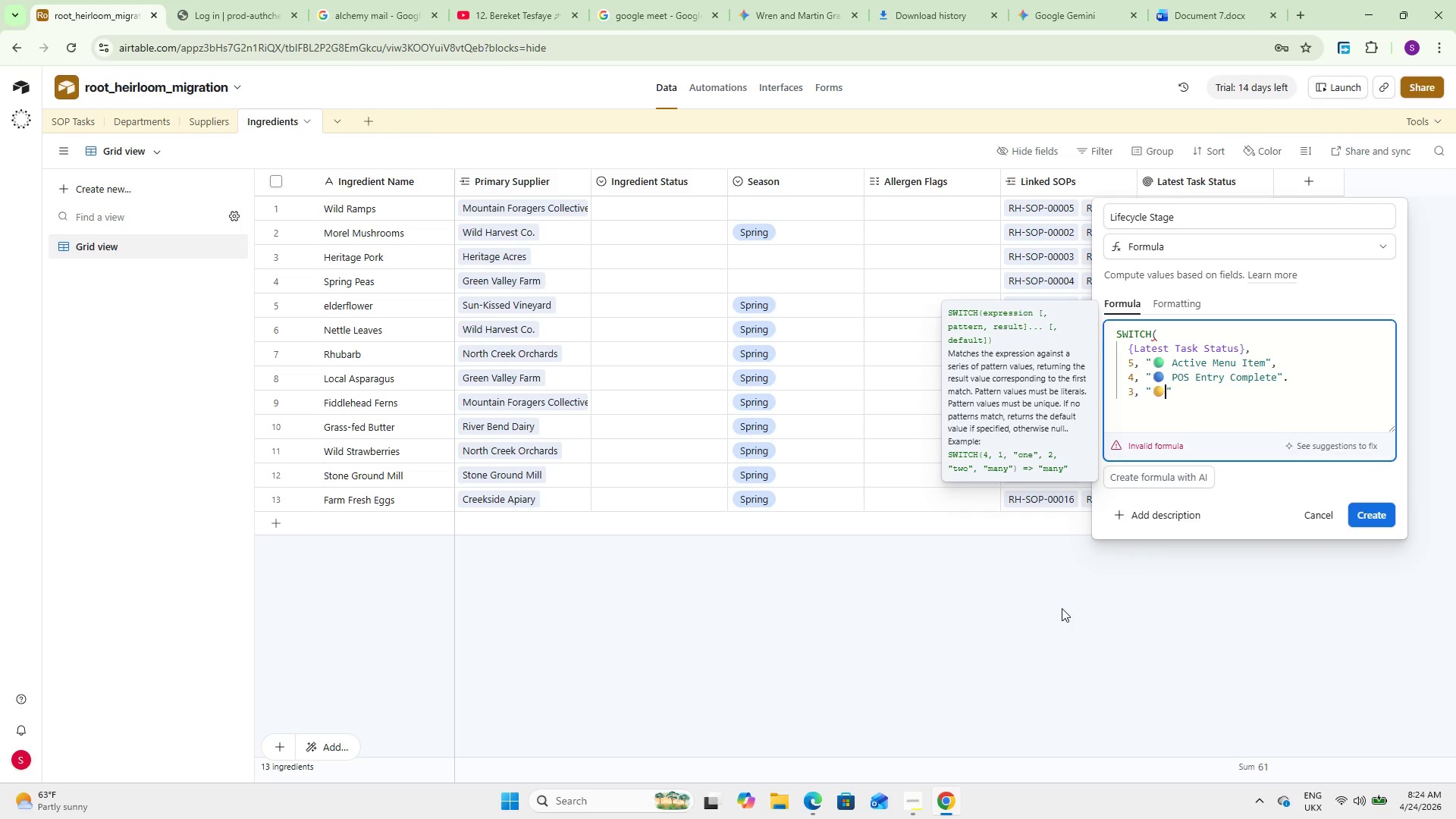 
type( Training in Progress)
 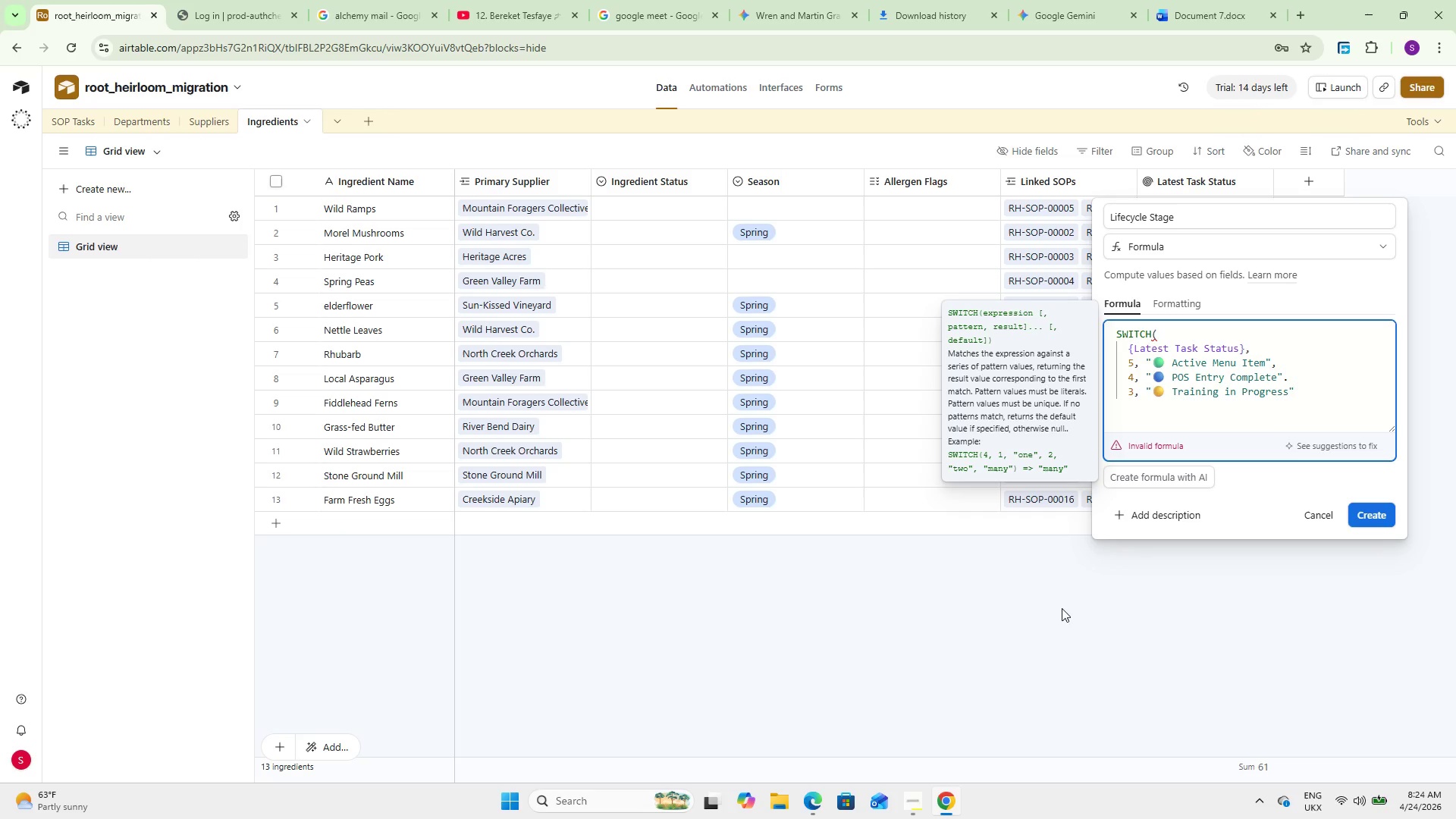 
key(ArrowRight)
 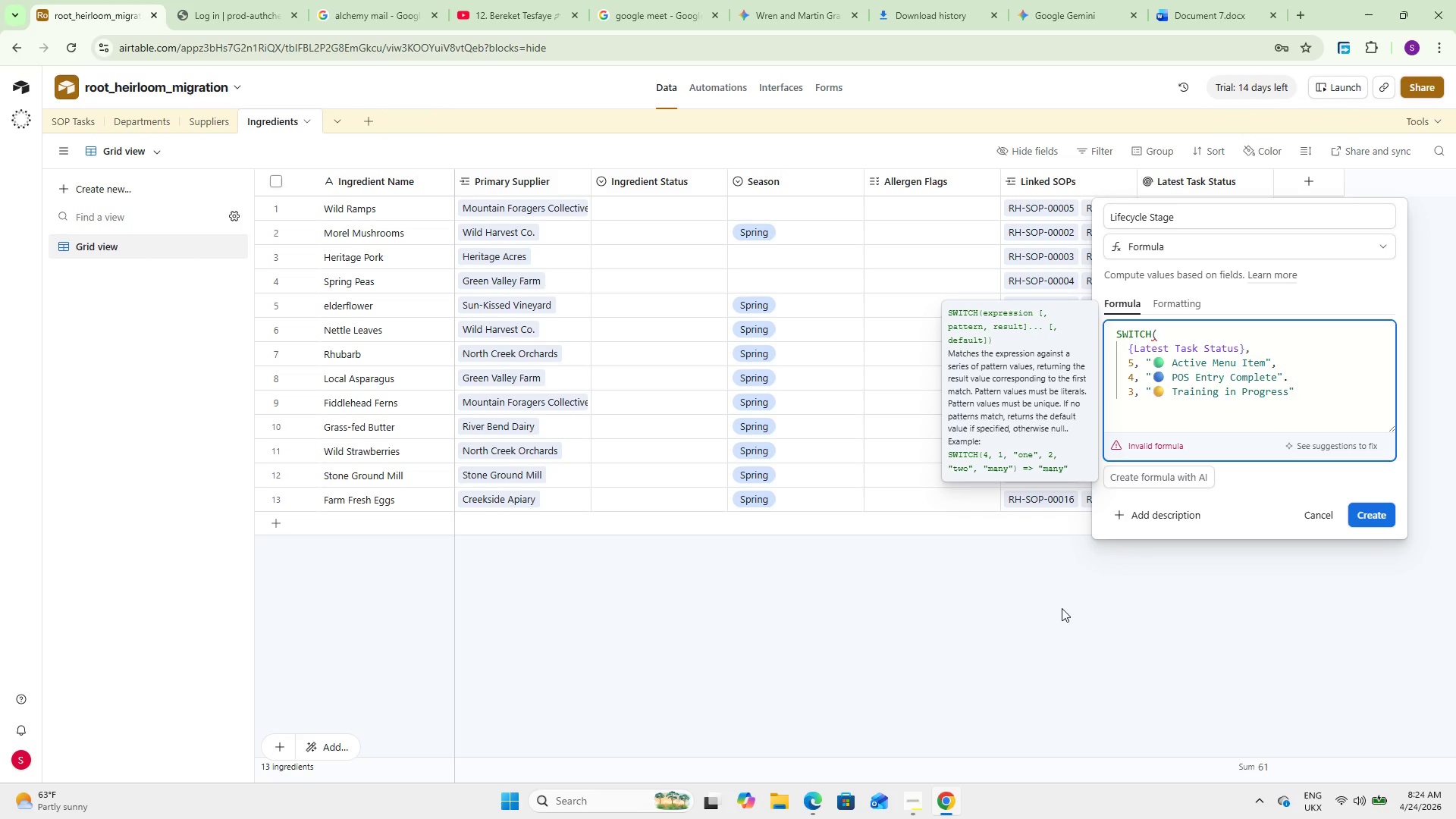 
key(Comma)
 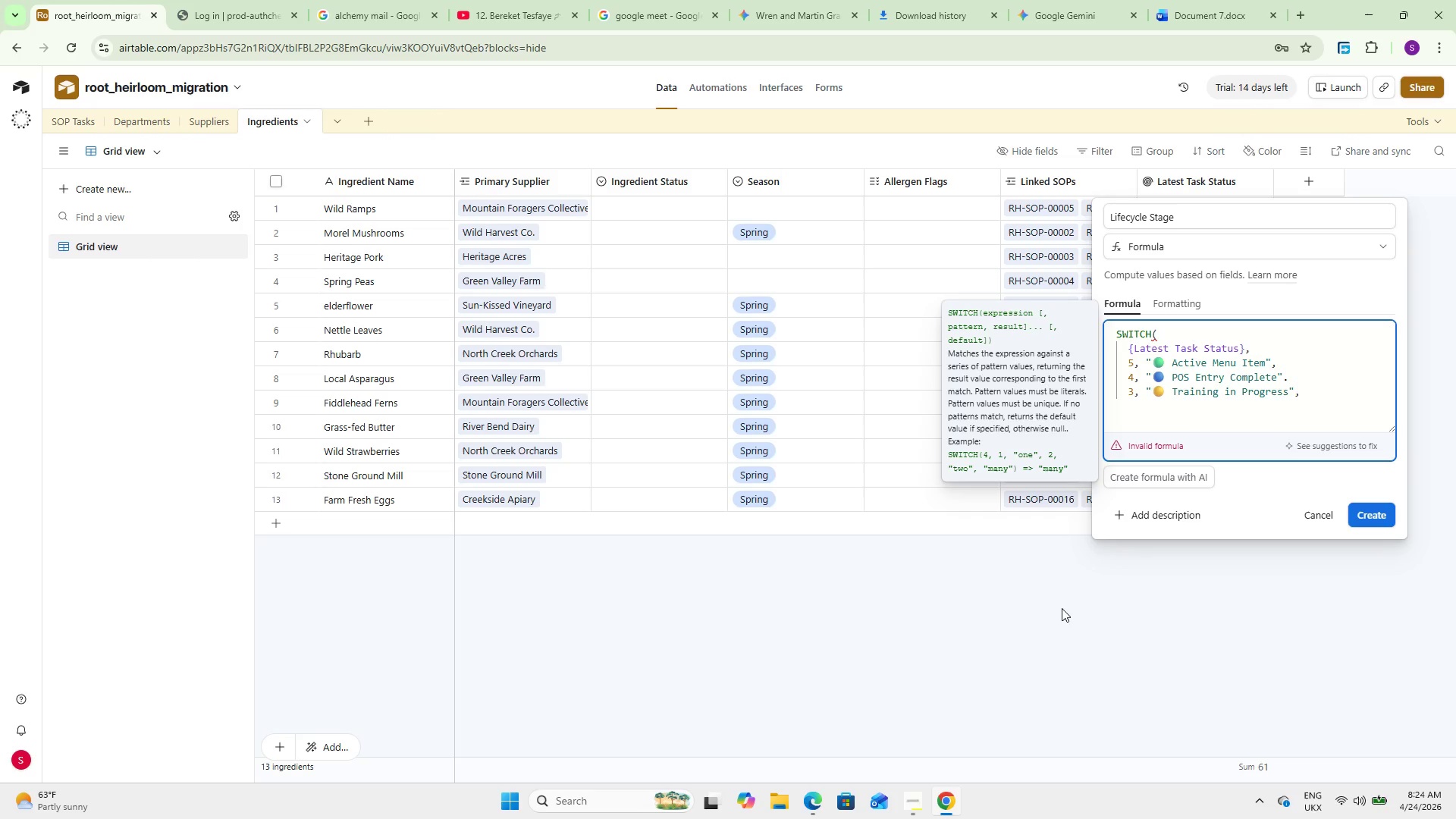 
key(Enter)
 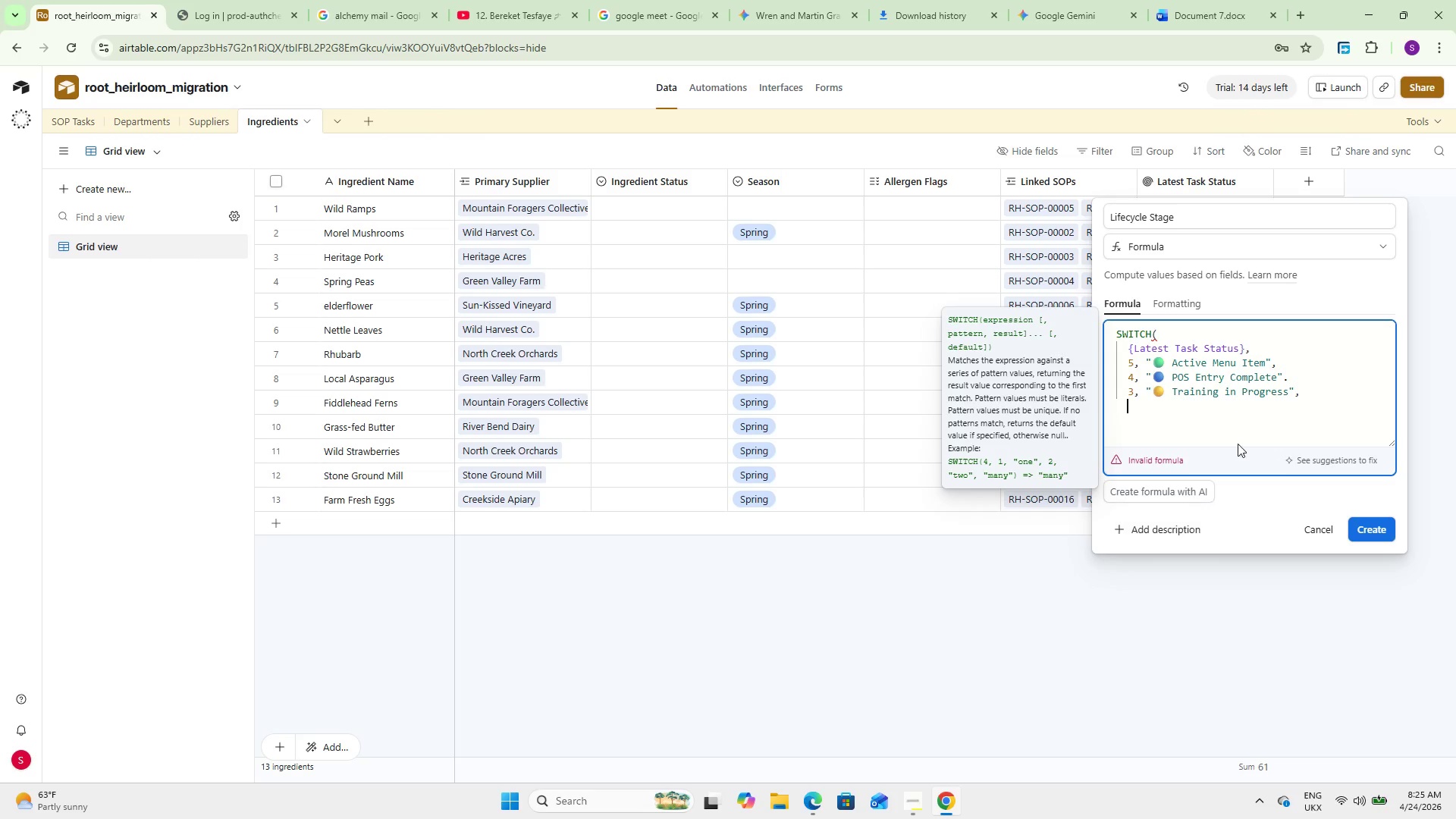 
left_click([1289, 375])
 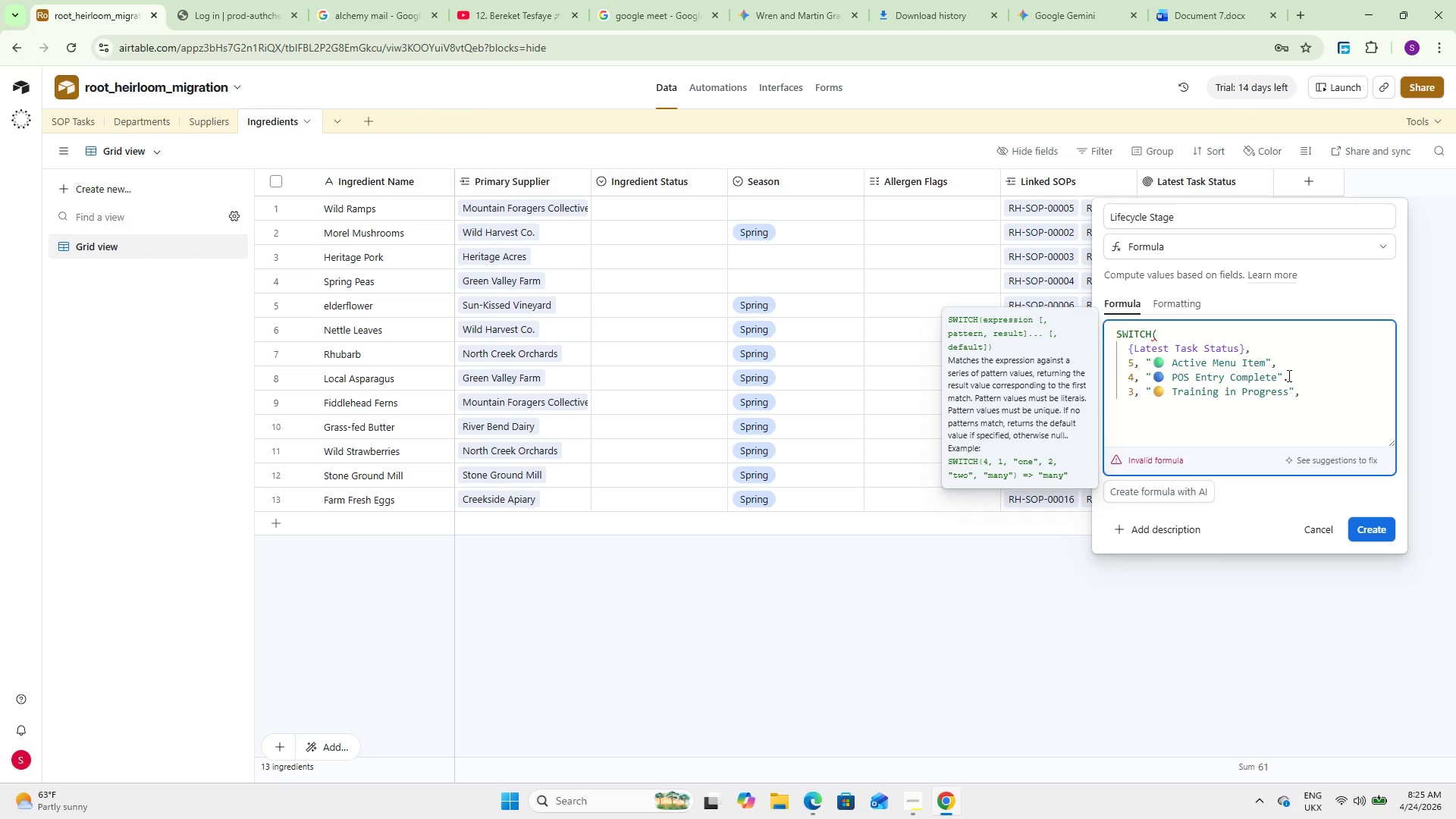 
key(Backspace)
 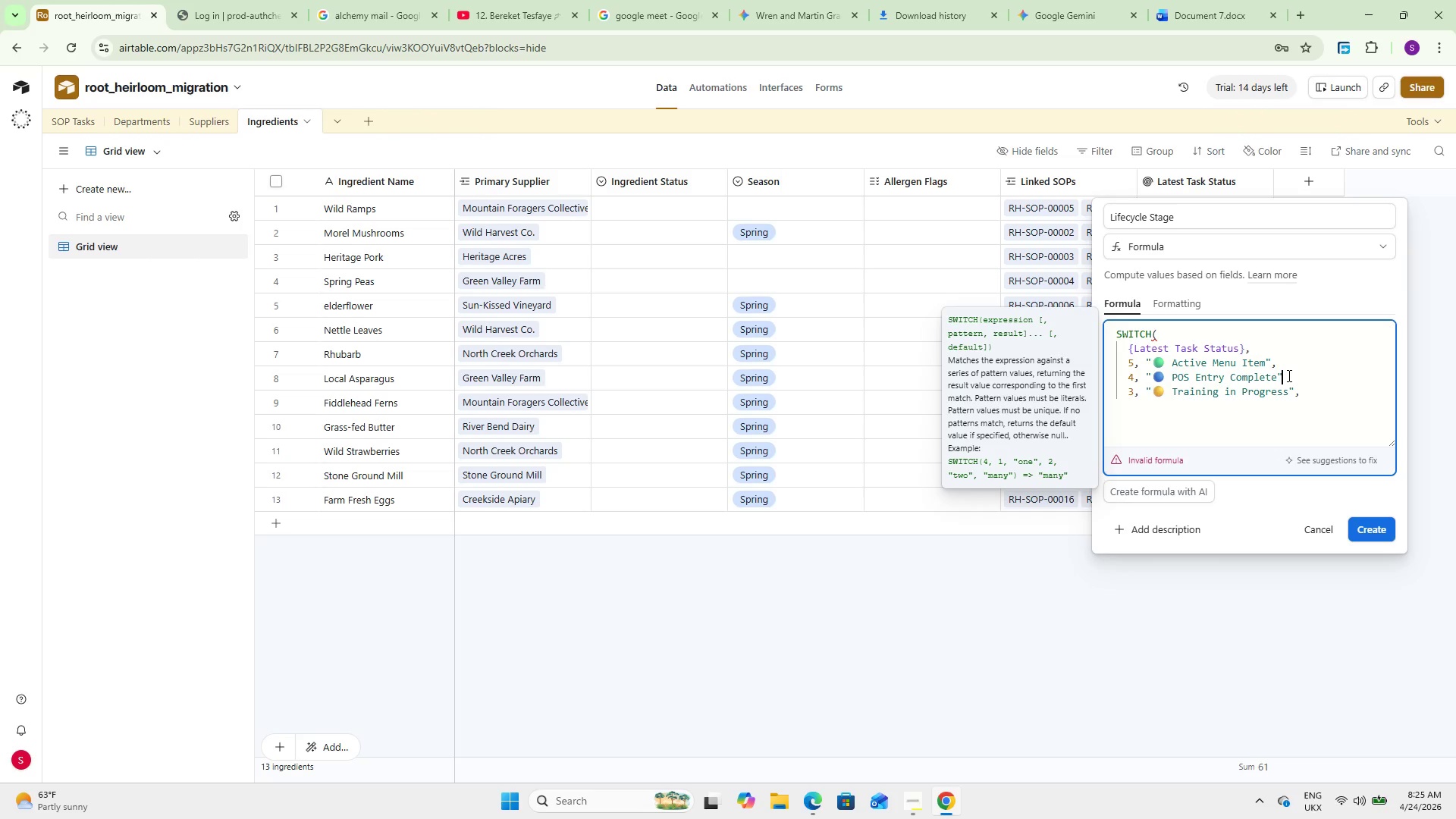 
key(Comma)
 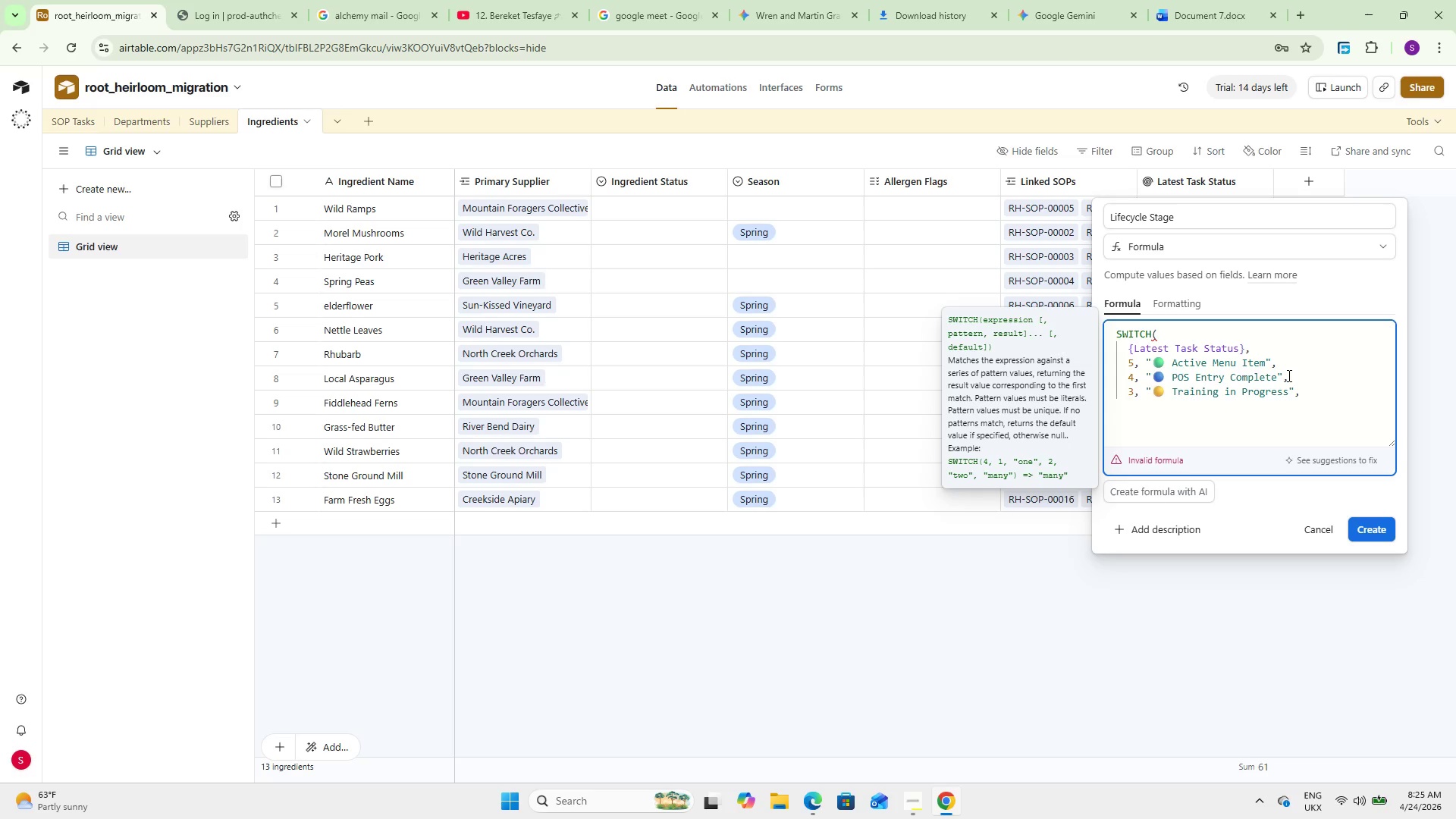 
key(ArrowDown)
 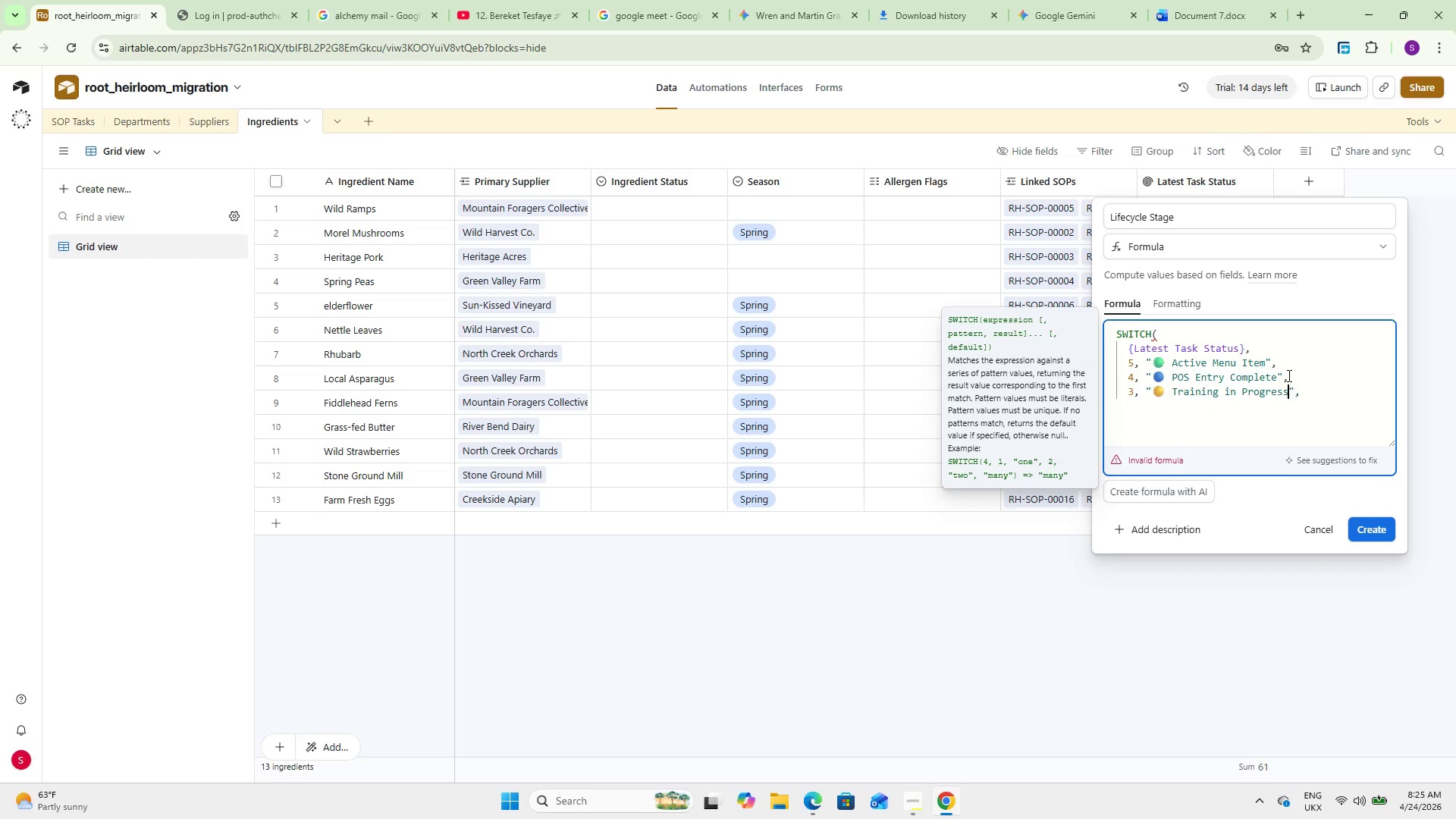 
key(ArrowRight)
 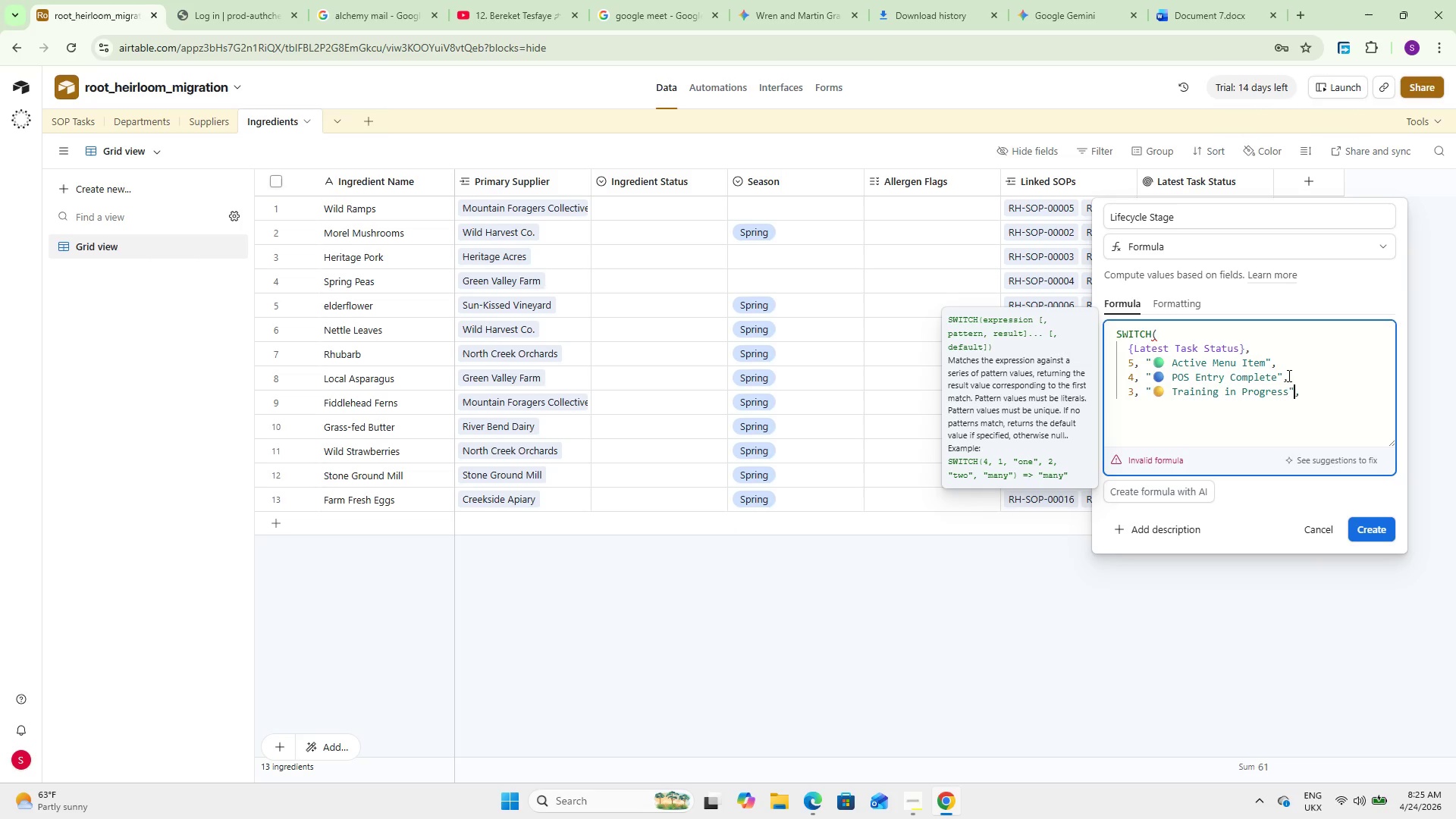 
key(ArrowRight)
 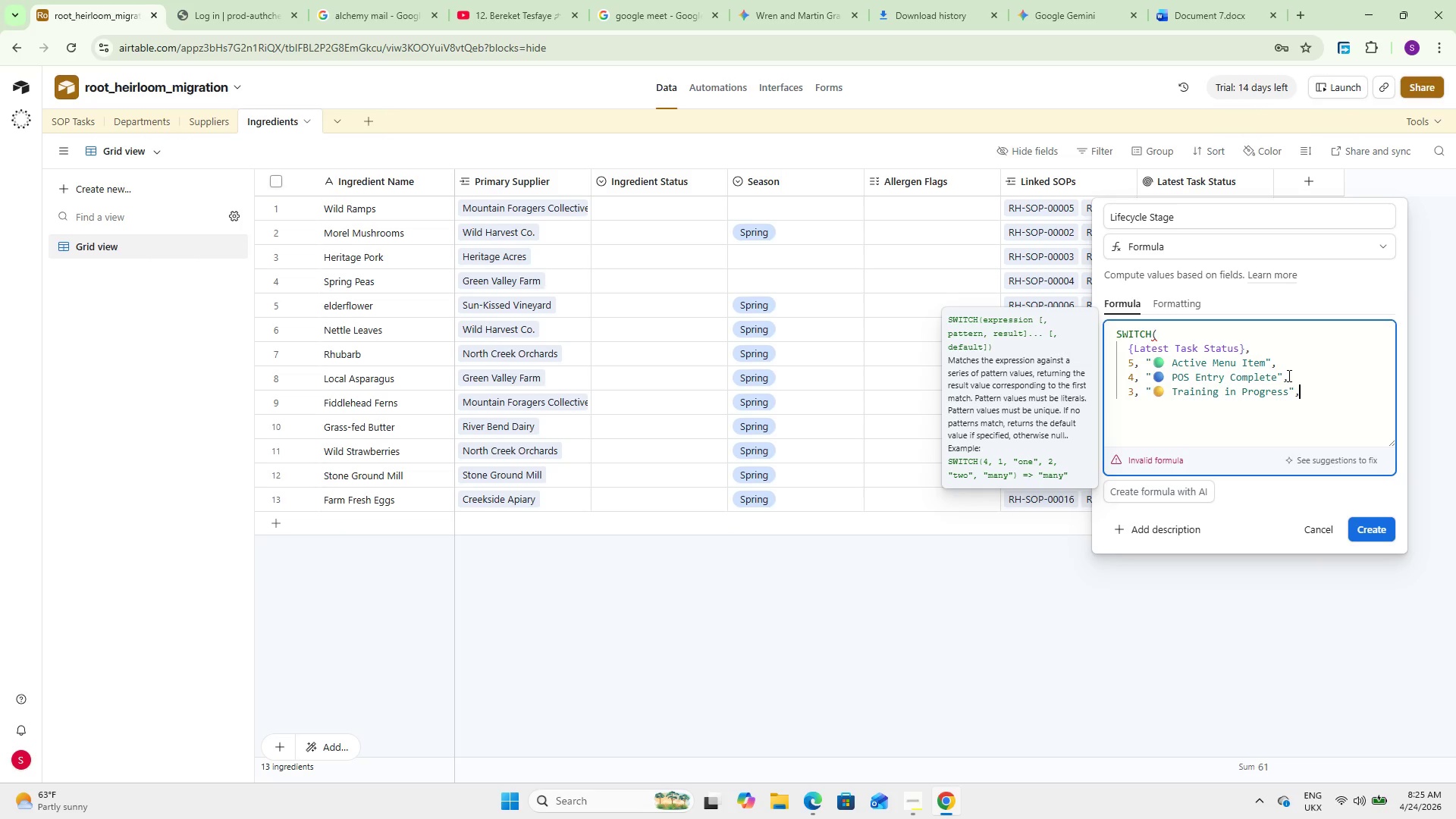 
key(Enter)
 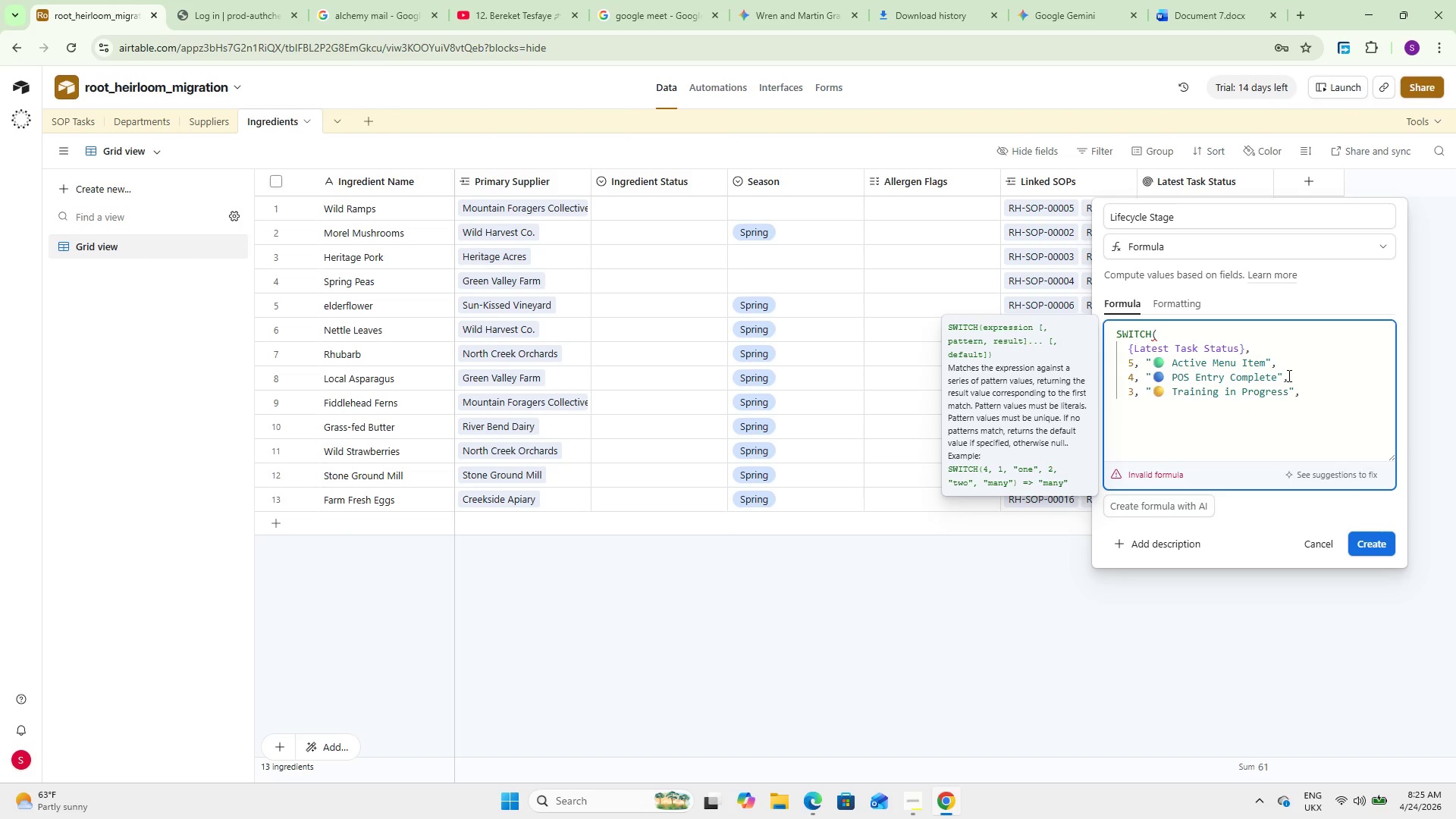 
key(2)
 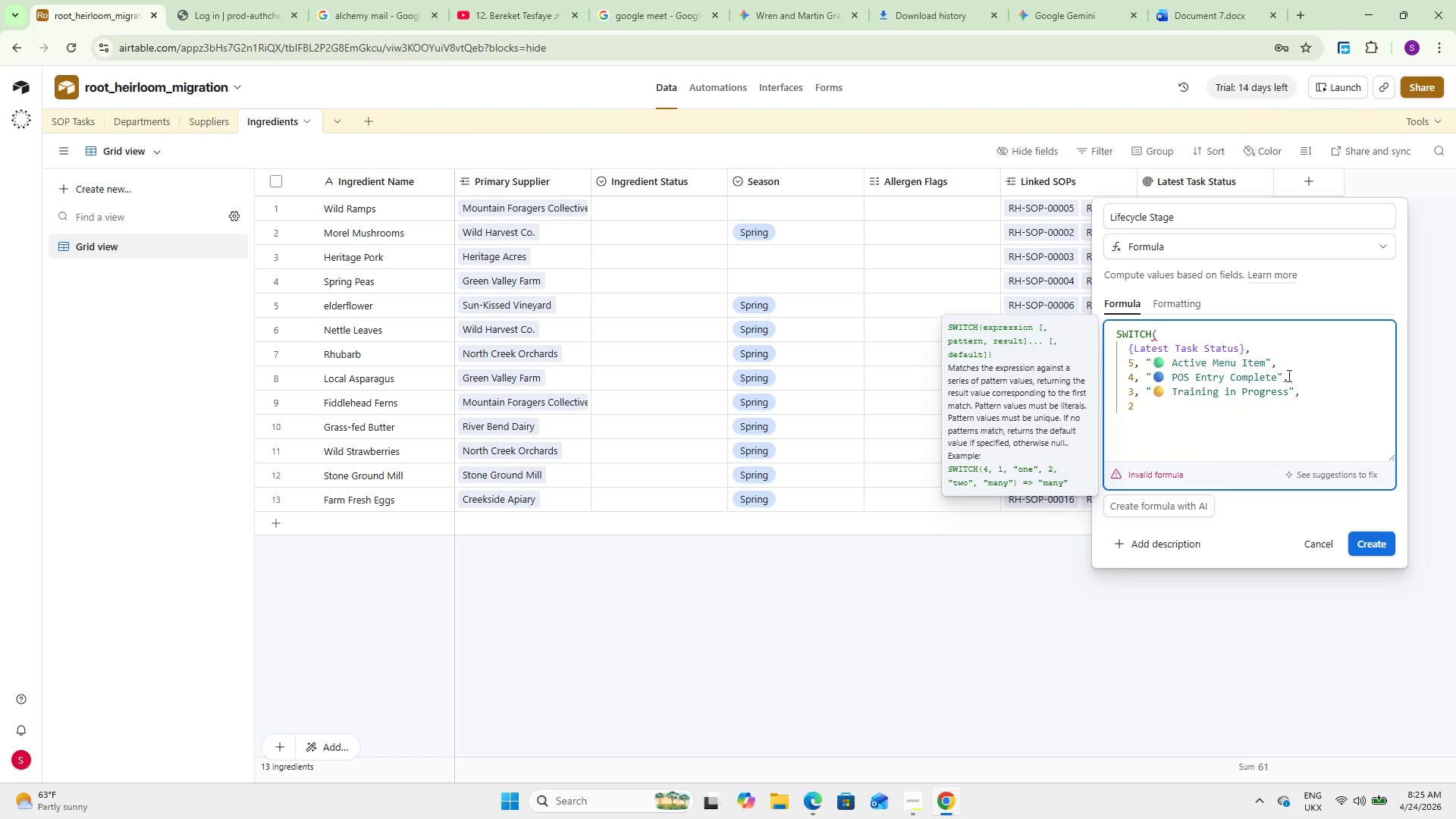 
key(Comma)
 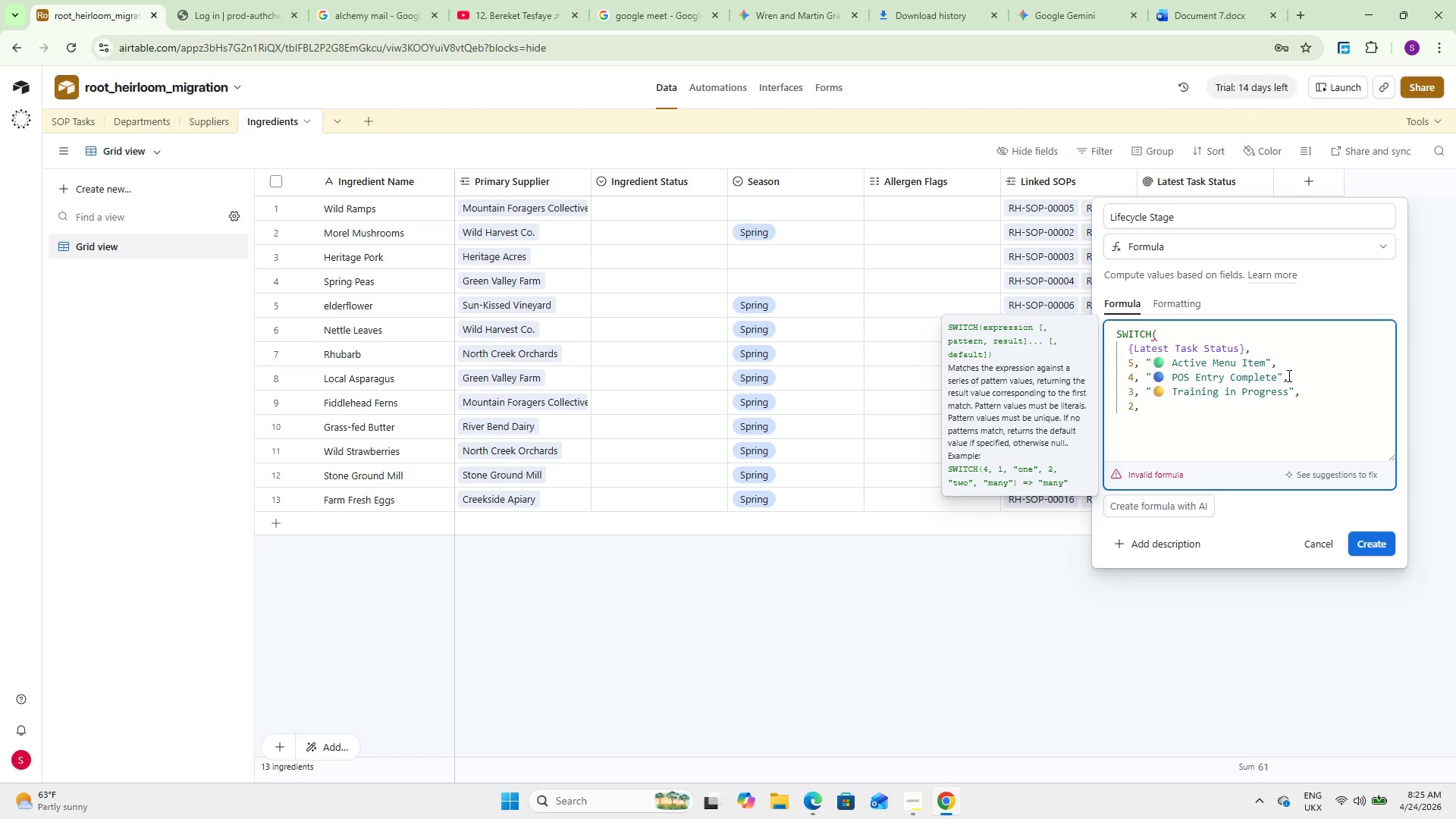 
key(Space)
 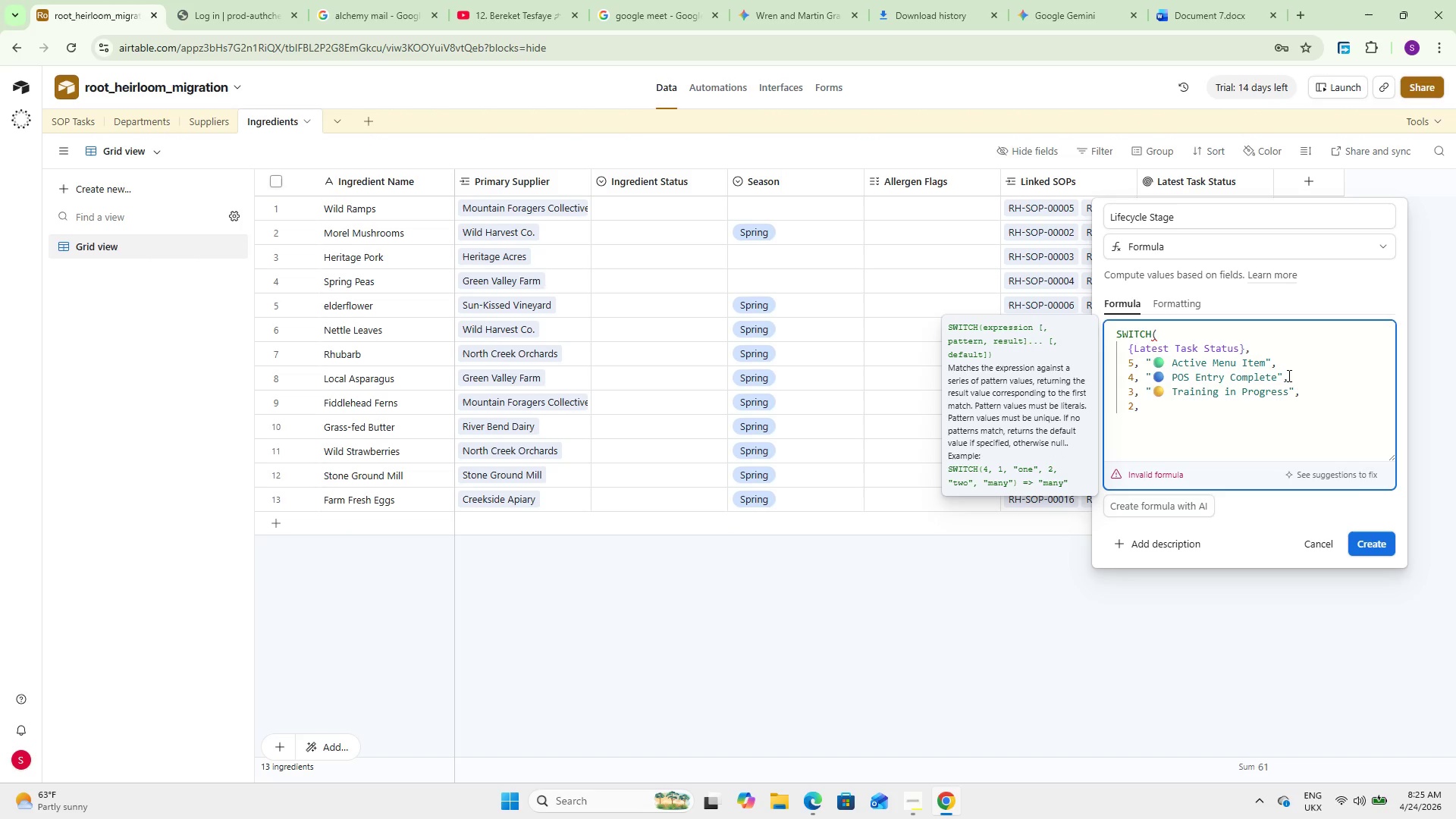 
key(Shift+2)
 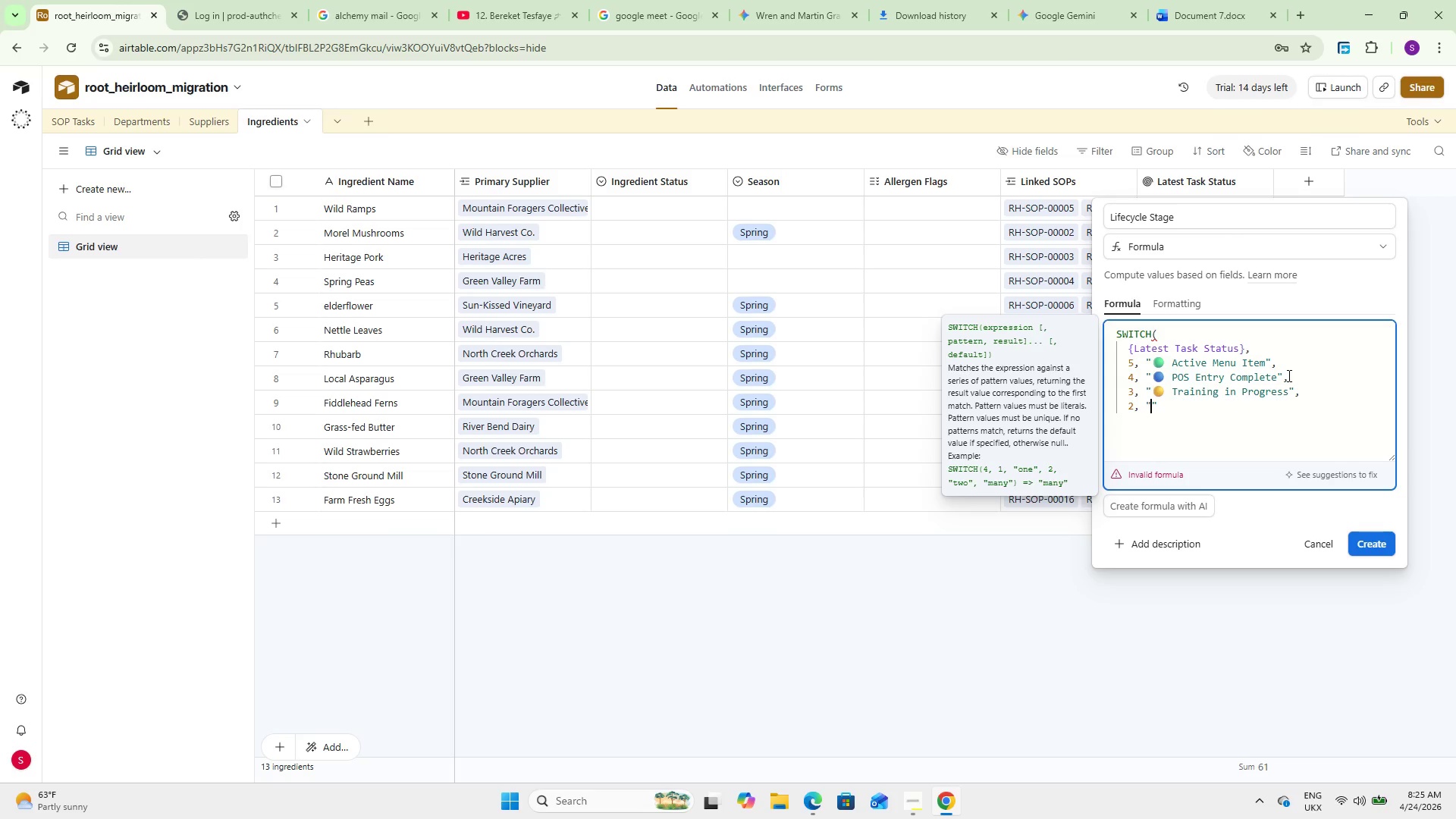 
key(Meta+Period)
 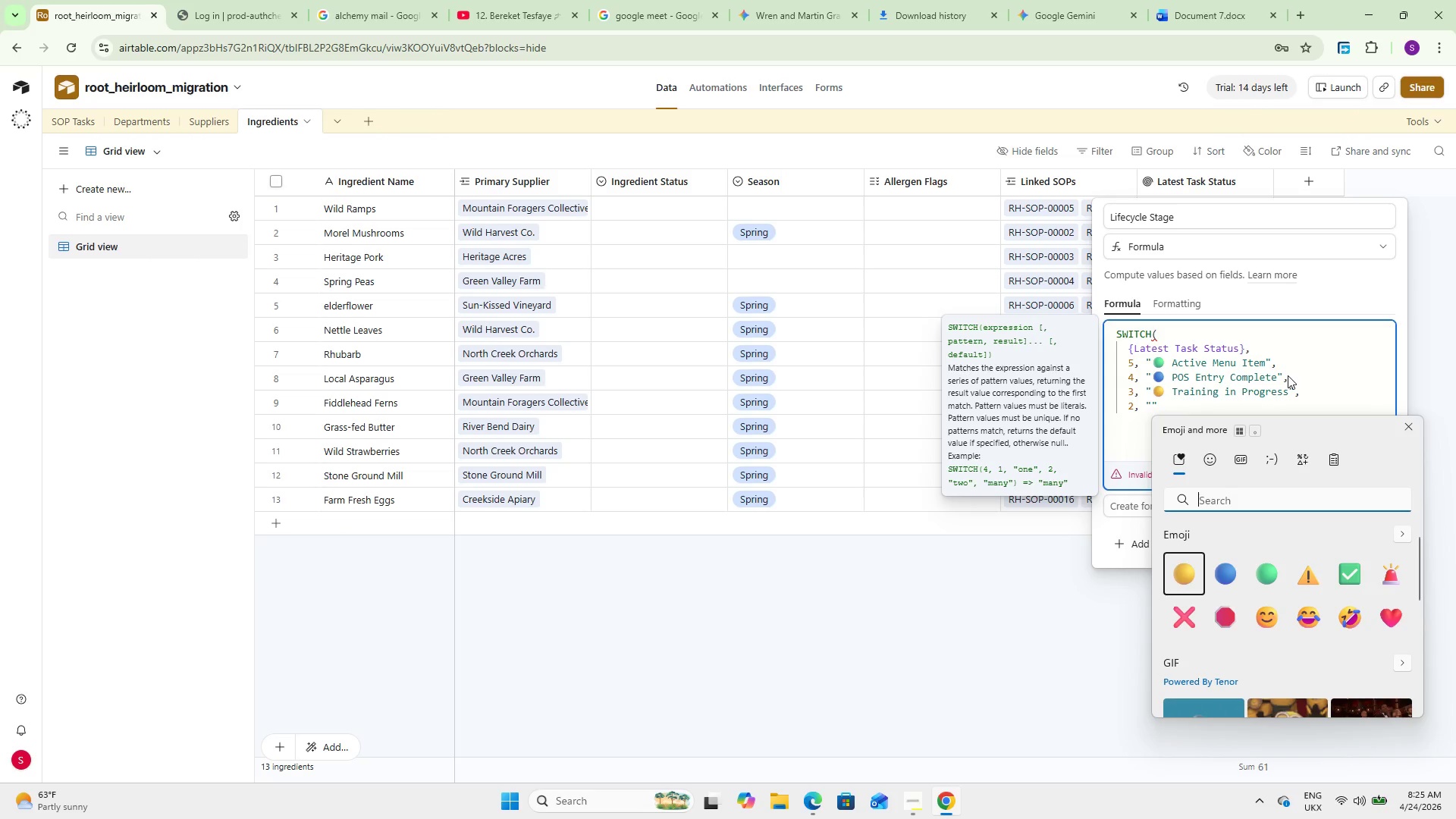 
type(b)
key(Backspace)
type(s)
key(Backspace)
type(cyan)
key(Backspace)
key(Backspace)
key(Backspace)
key(Backspace)
type(blue)
 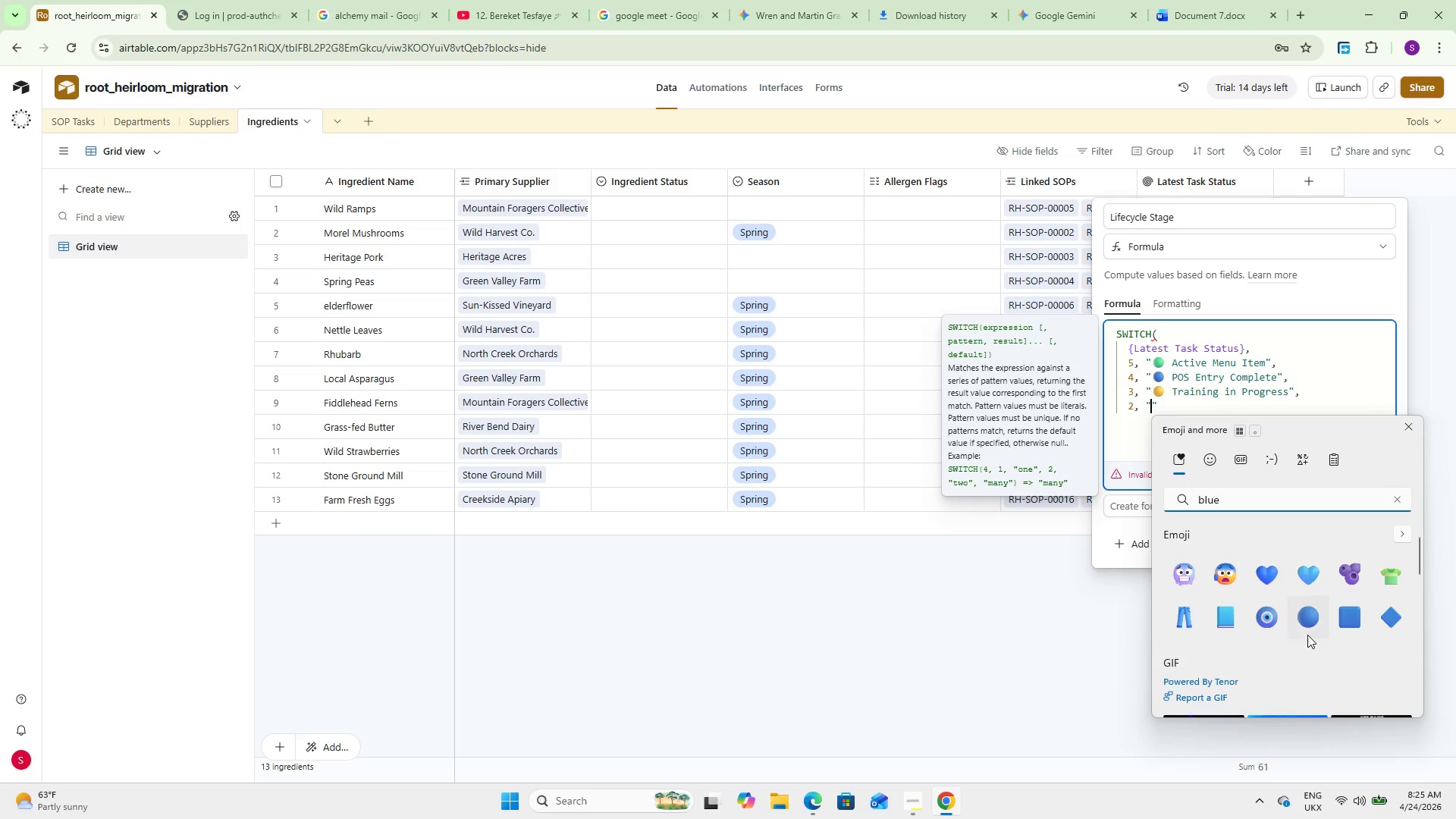 
left_click([1312, 628])
 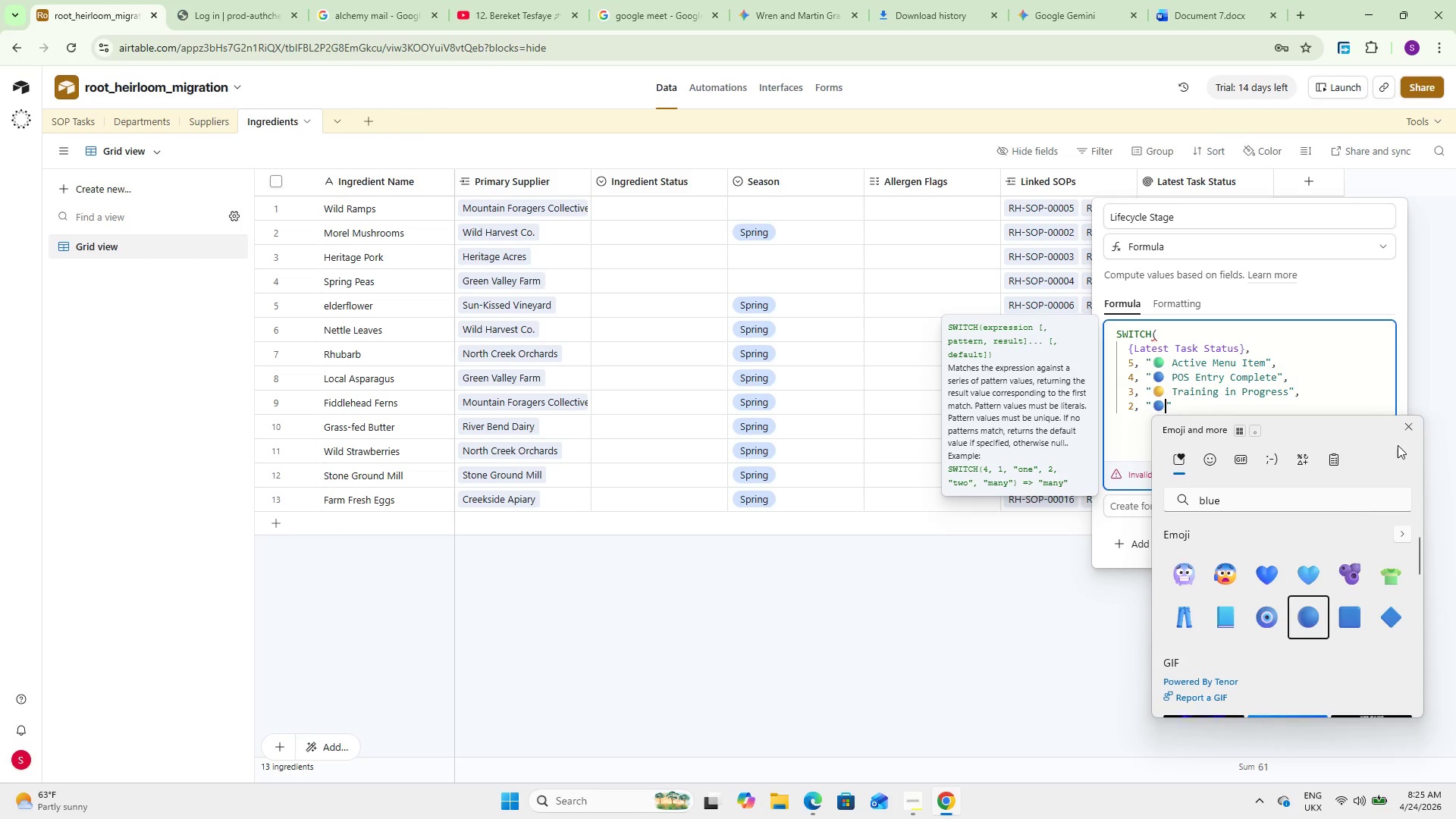 
left_click([1409, 421])
 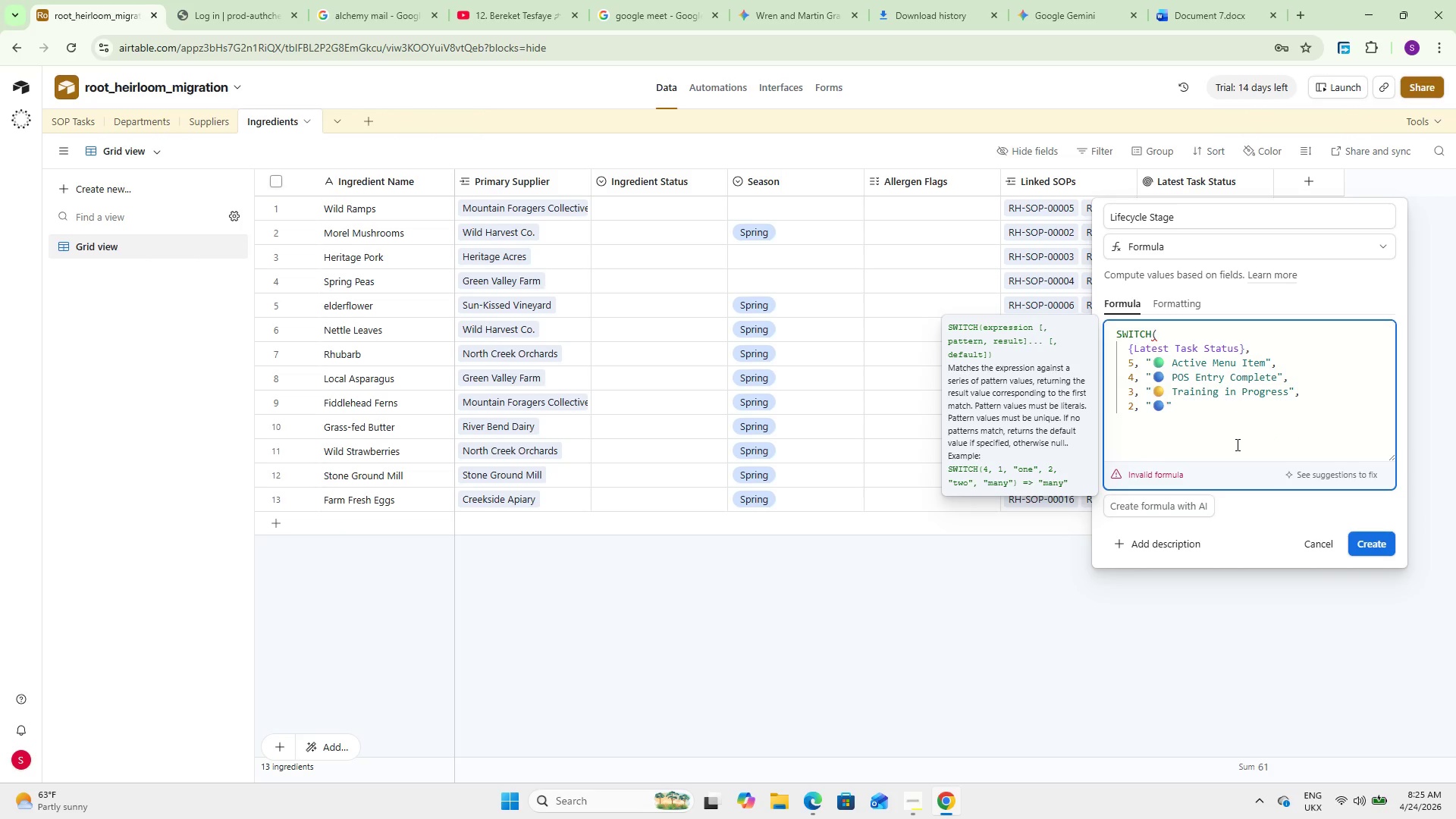 
type( Recipe Tested)
 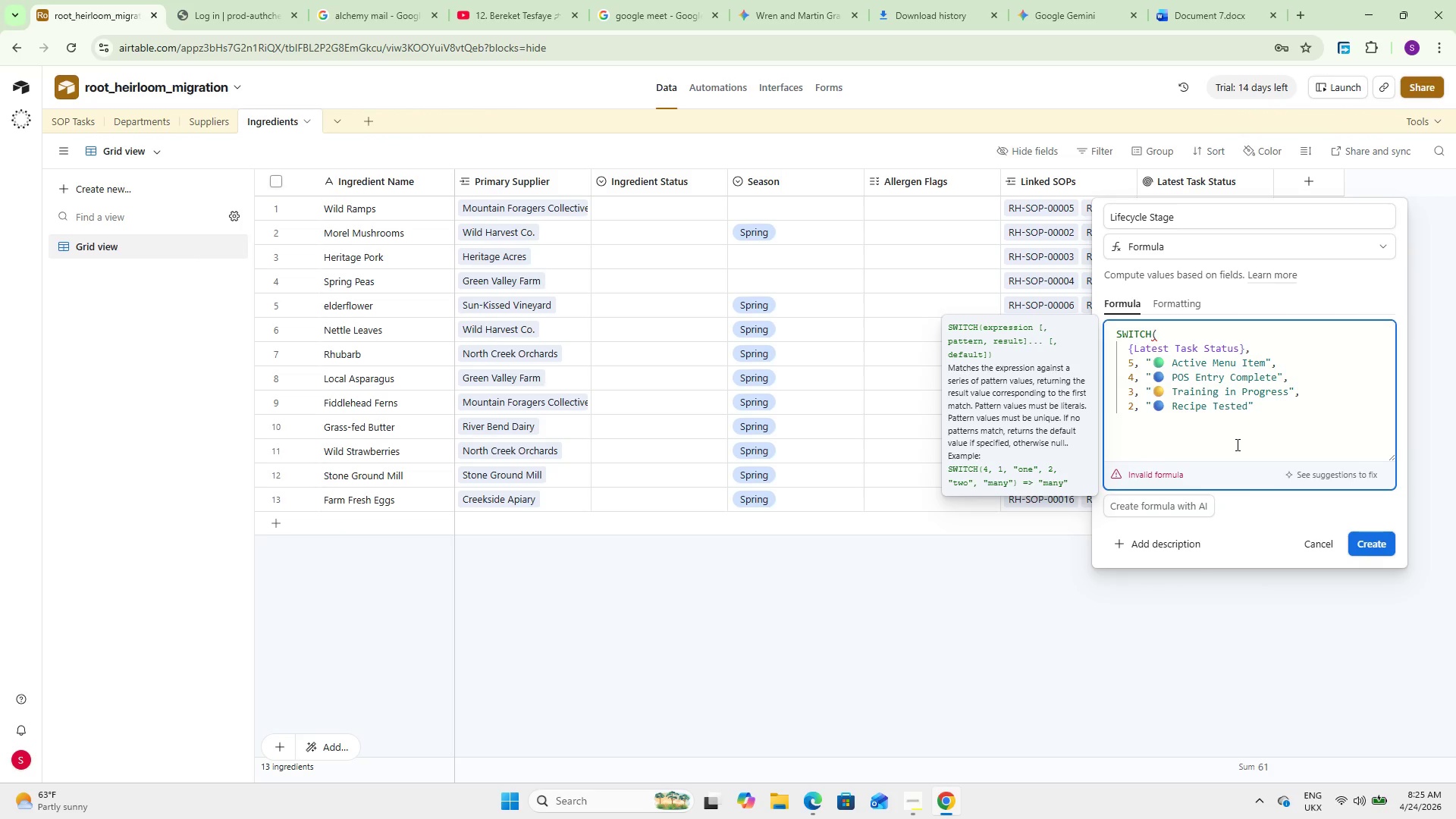 
key(ArrowRight)
 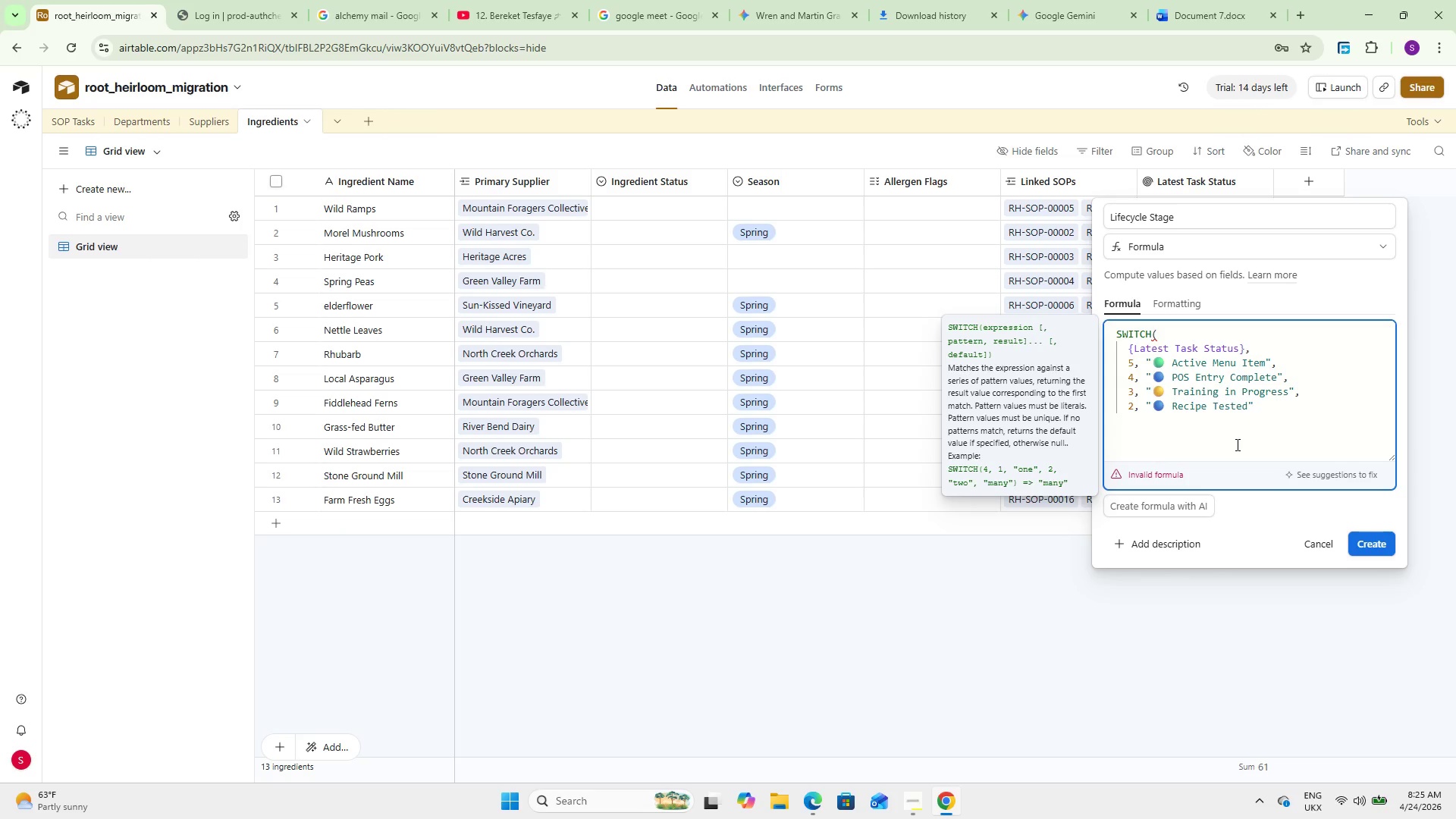 
key(Comma)
 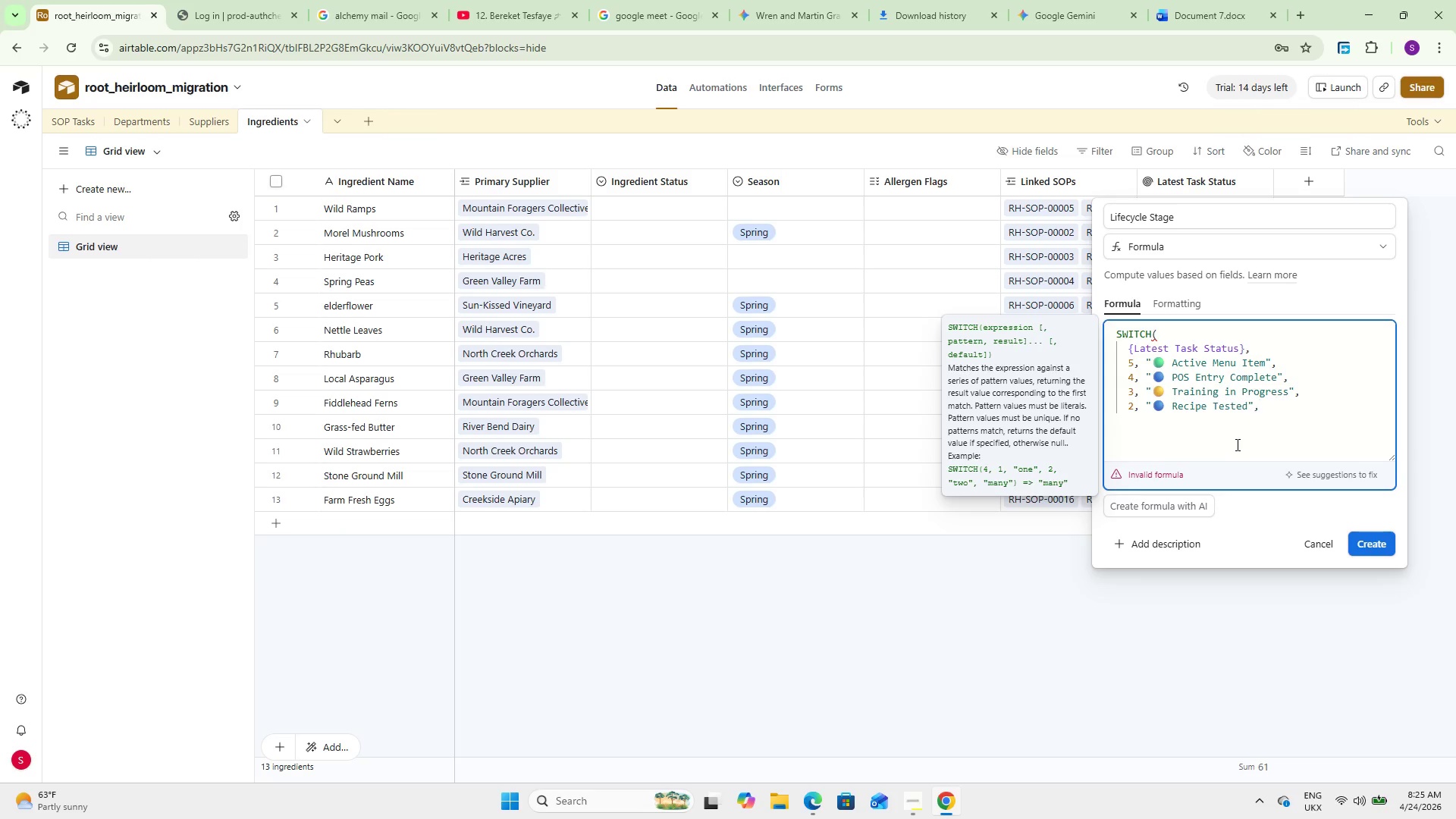 
key(Enter)
 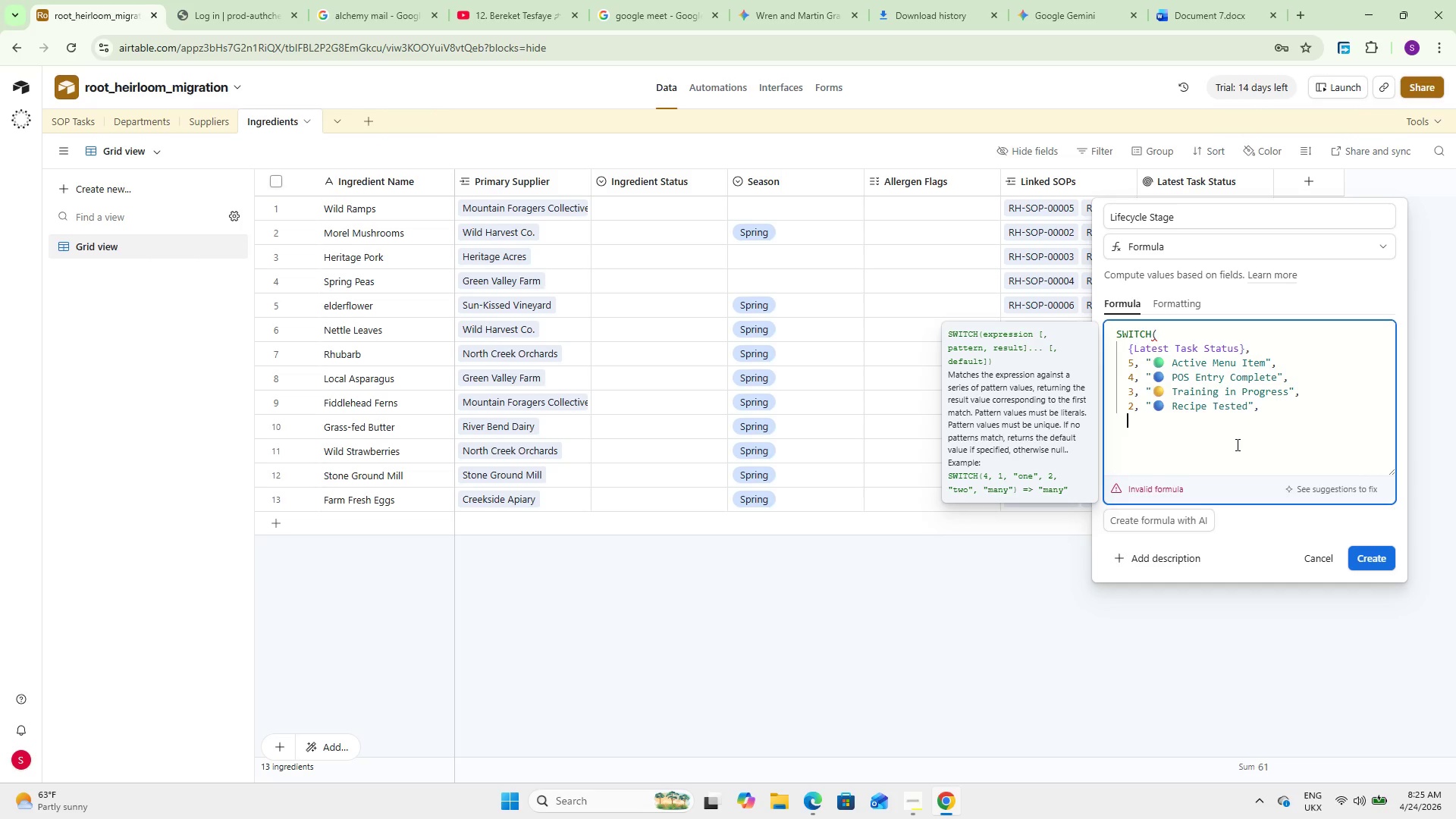 
key(1)
 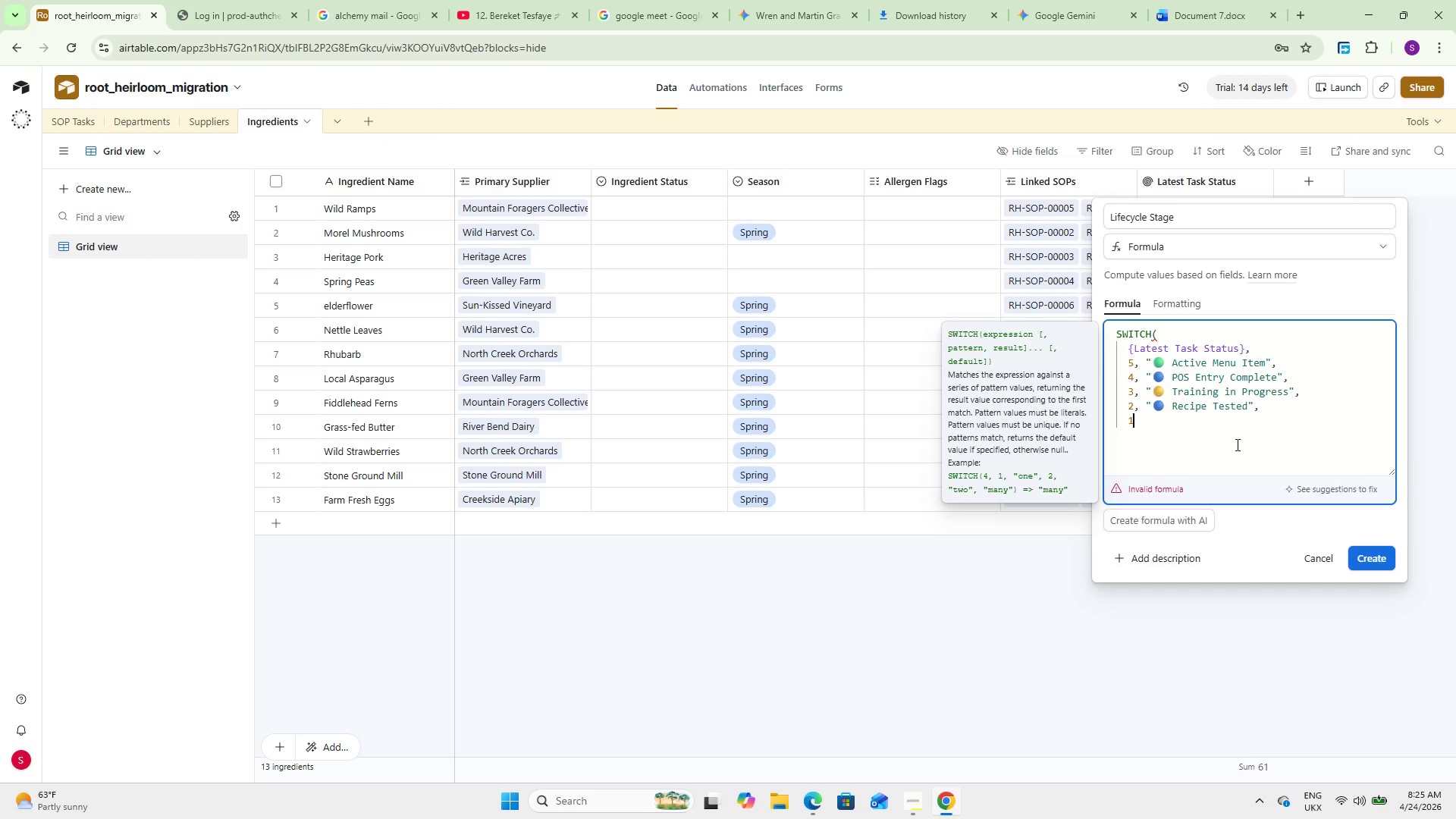 
key(Comma)
 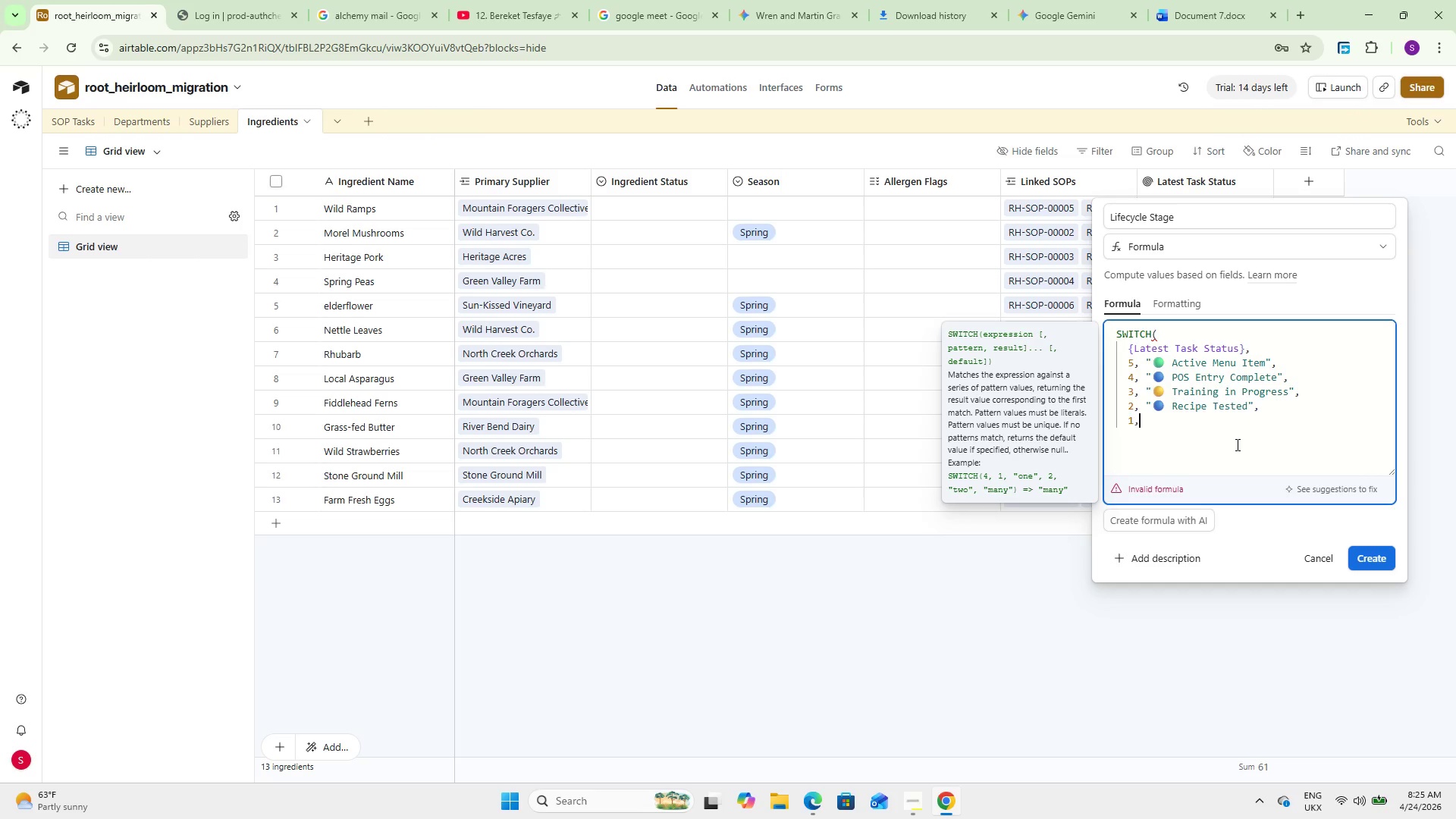 
key(Space)
 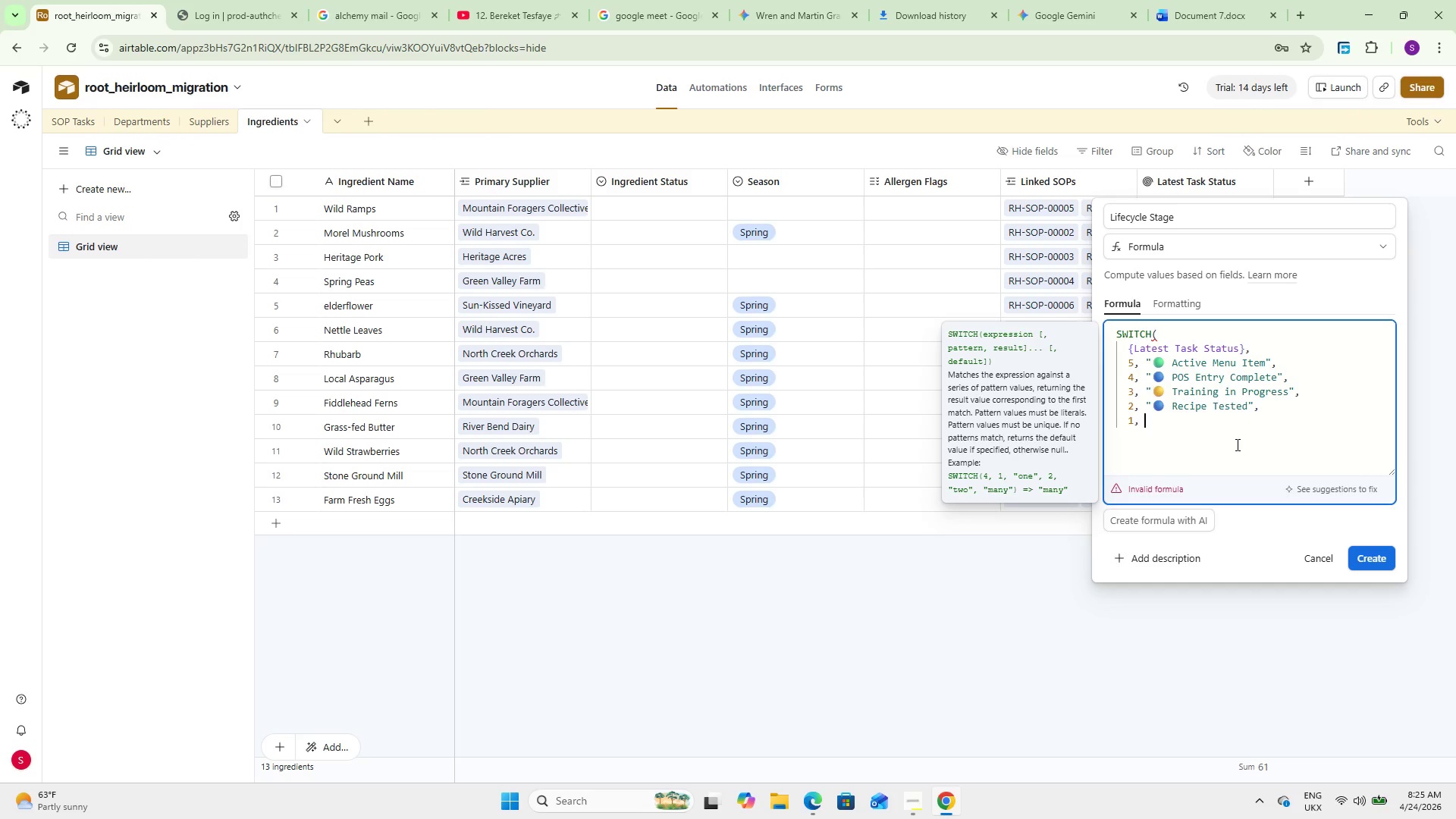 
key(Shift+2)
 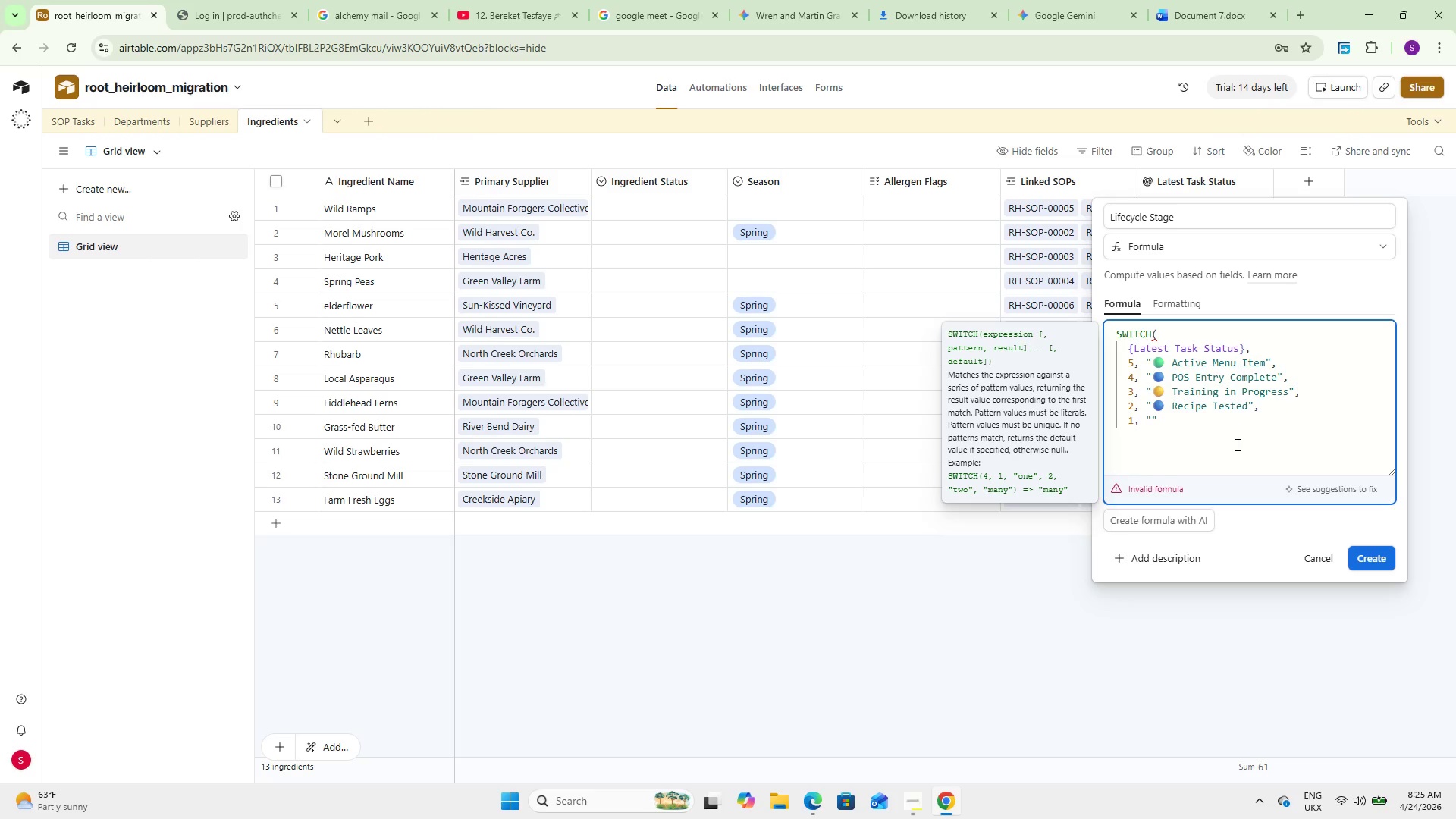 
key(Meta+Period)
 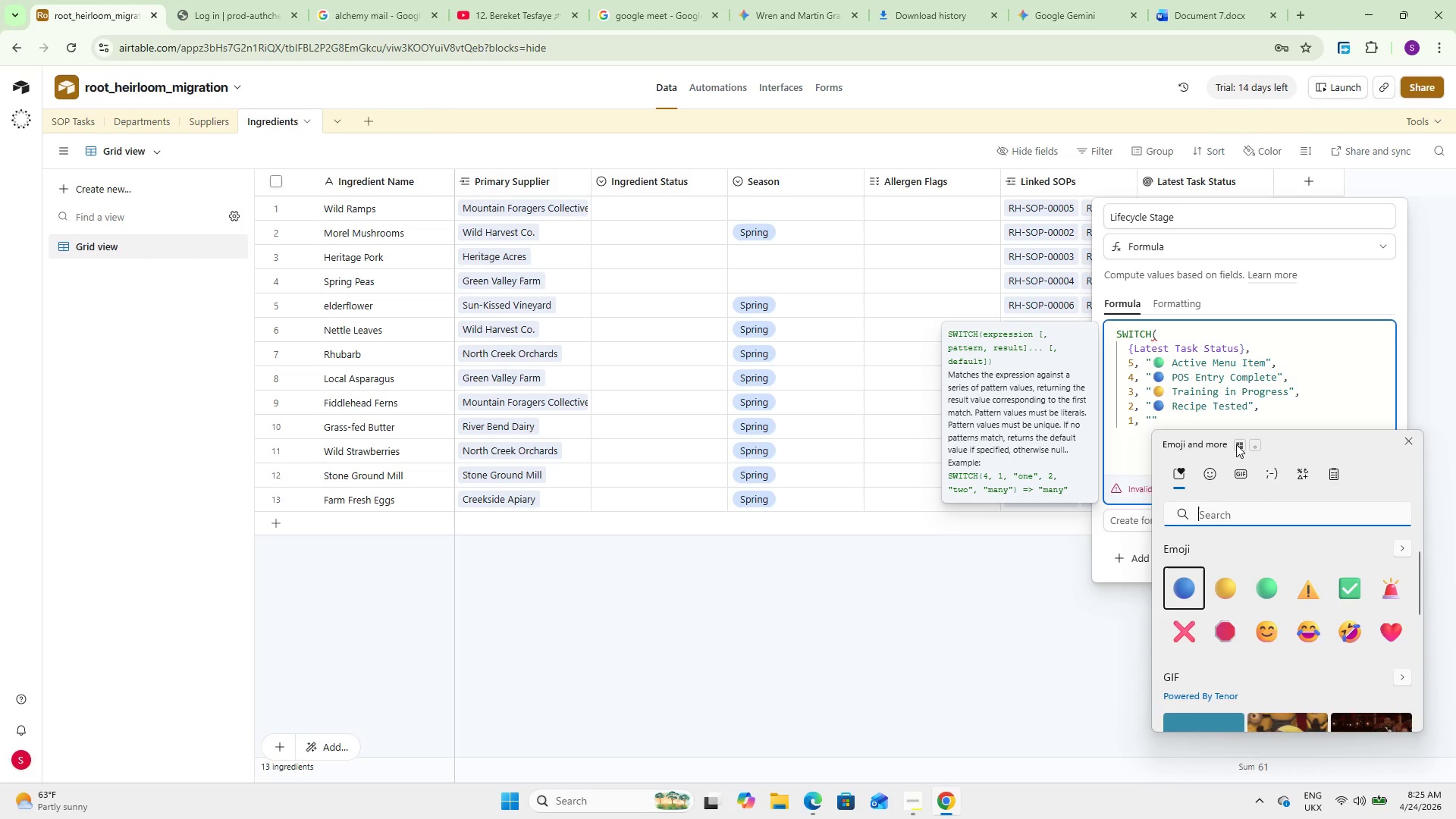 
type(oran)
 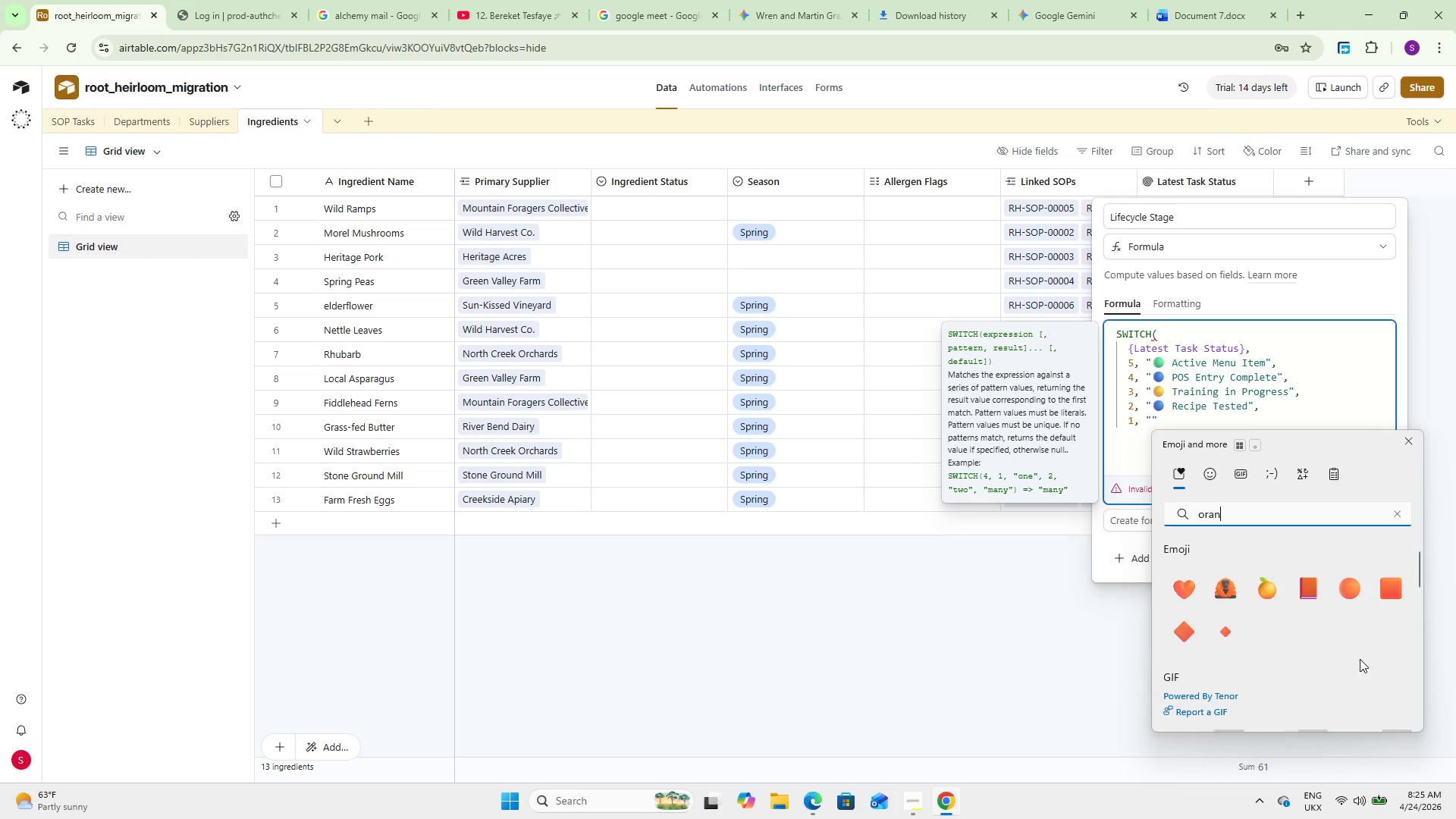 
left_click([1348, 585])
 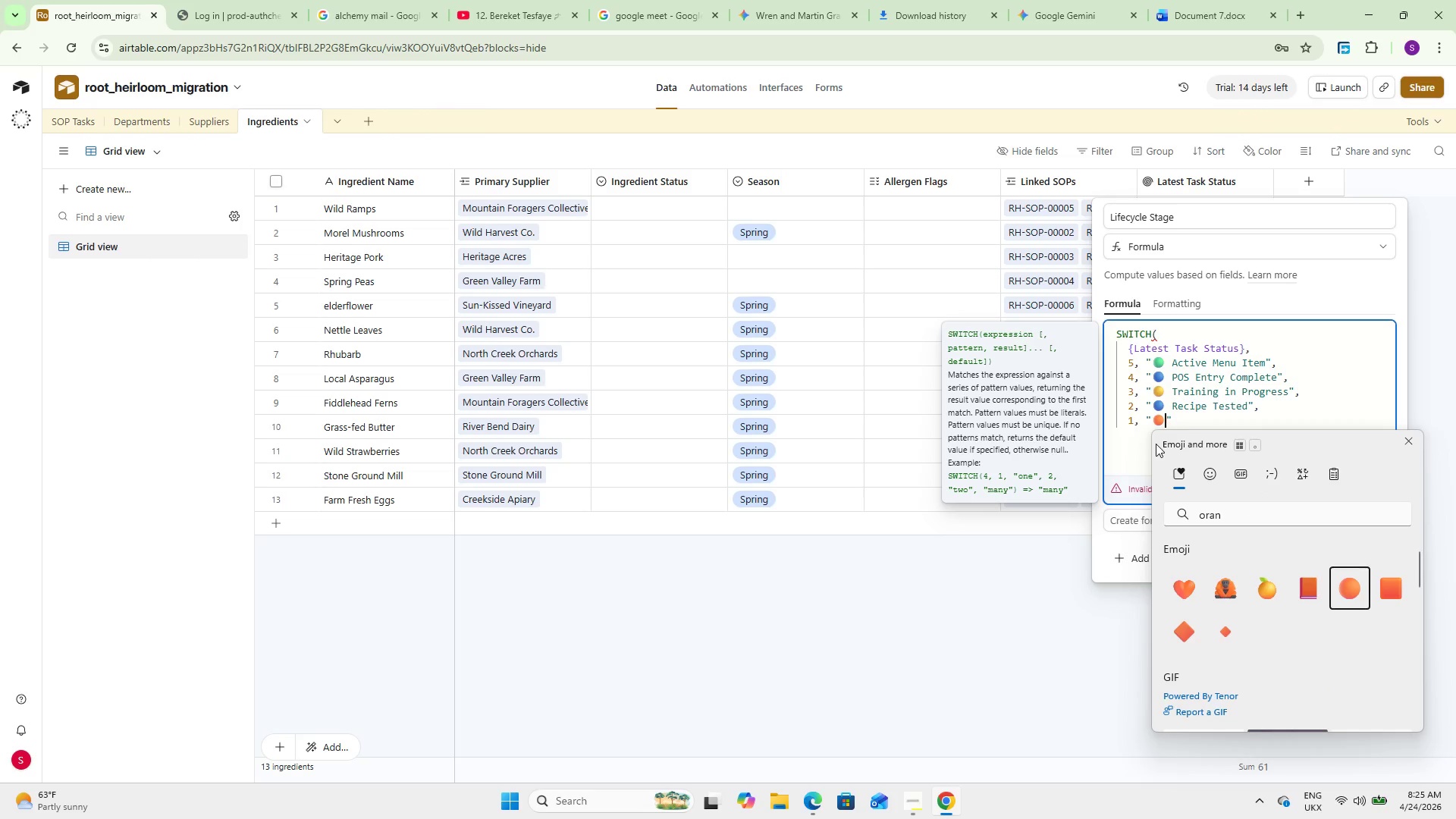 
type( Sour)
 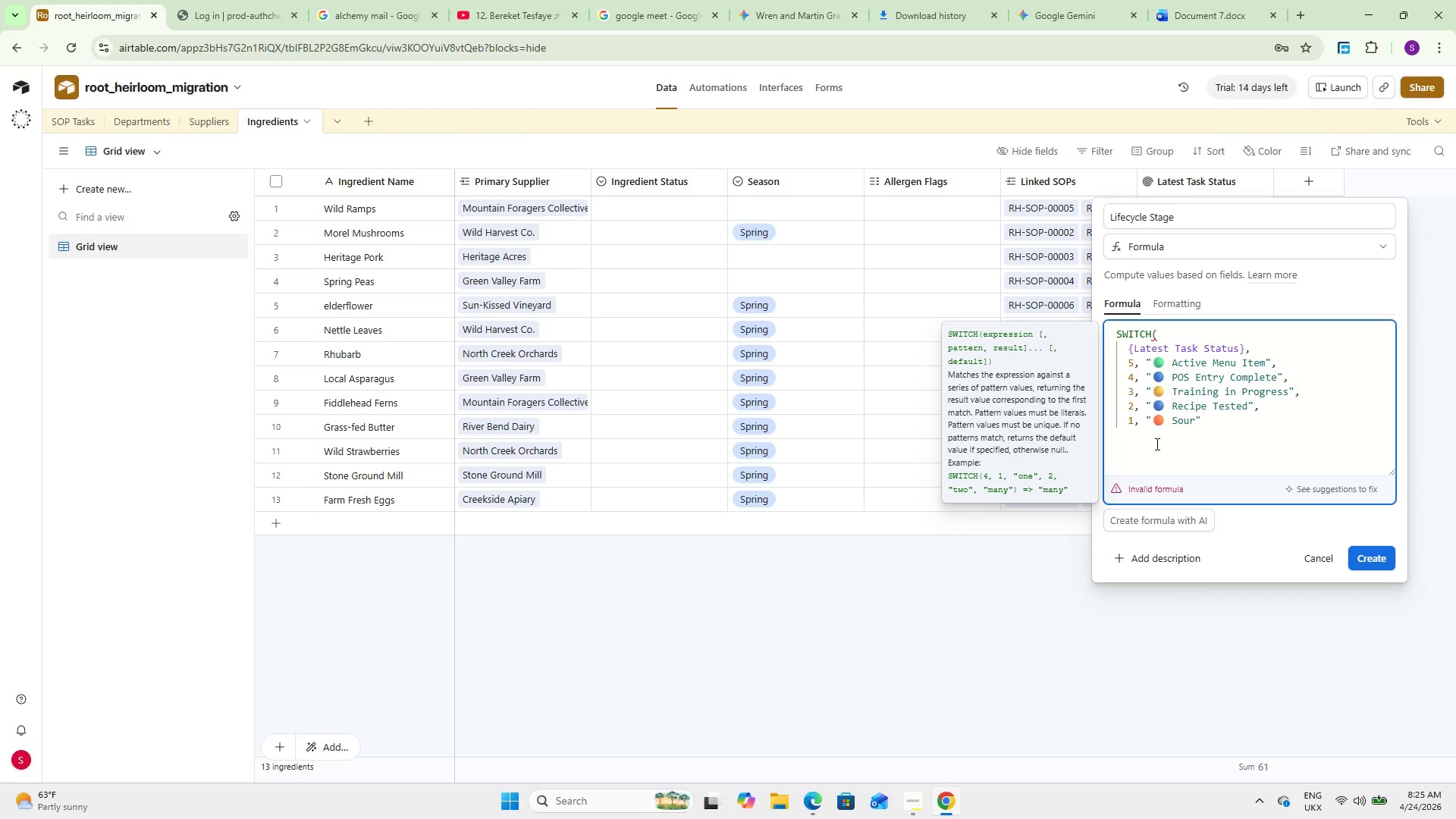 
type(cing Found)
 